 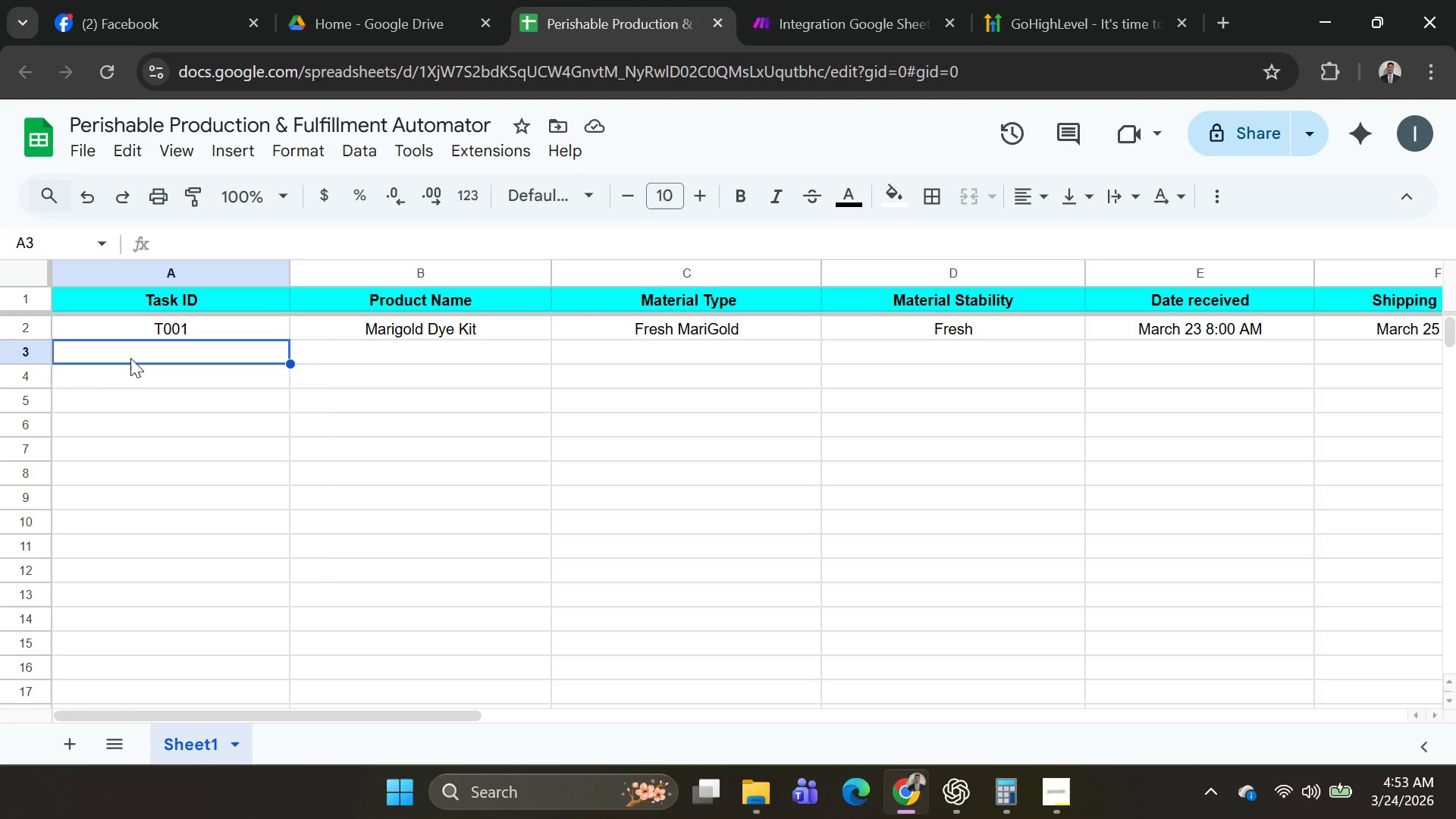 
left_click([130, 358])
 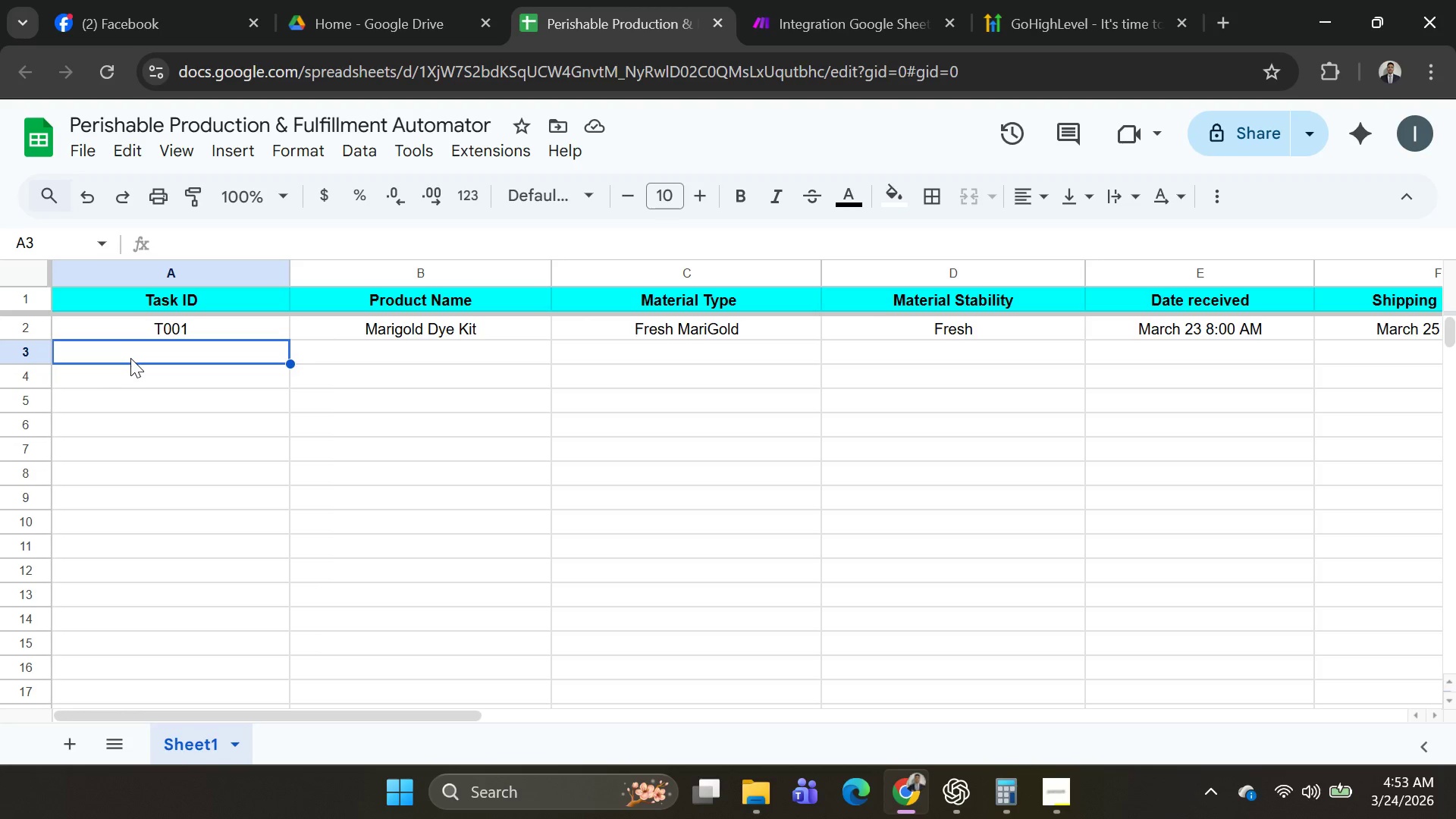 
left_click_drag(start_coordinate=[130, 358], to_coordinate=[143, 356])
 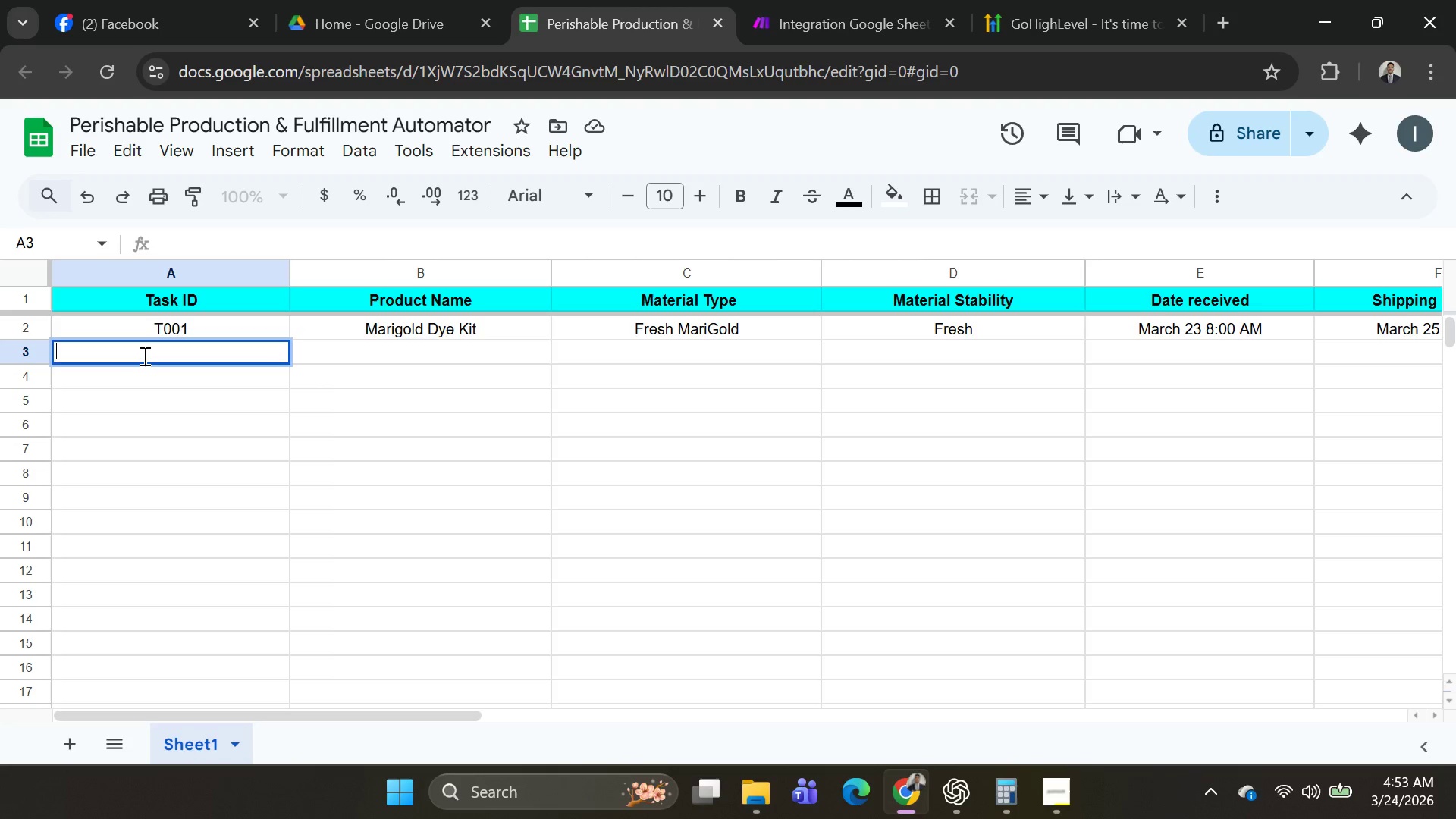 
double_click([143, 356])
 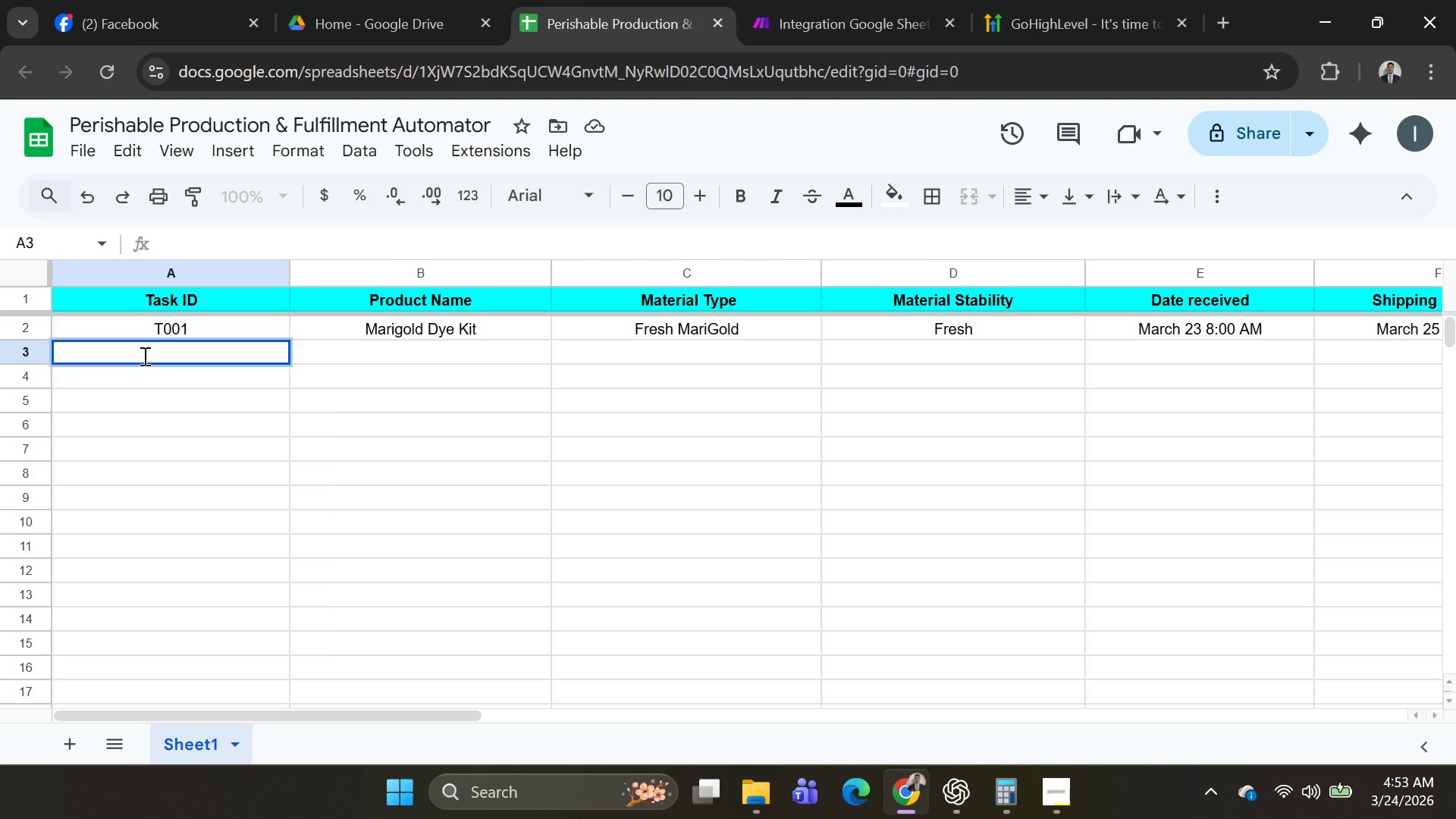 
triple_click([143, 356])
 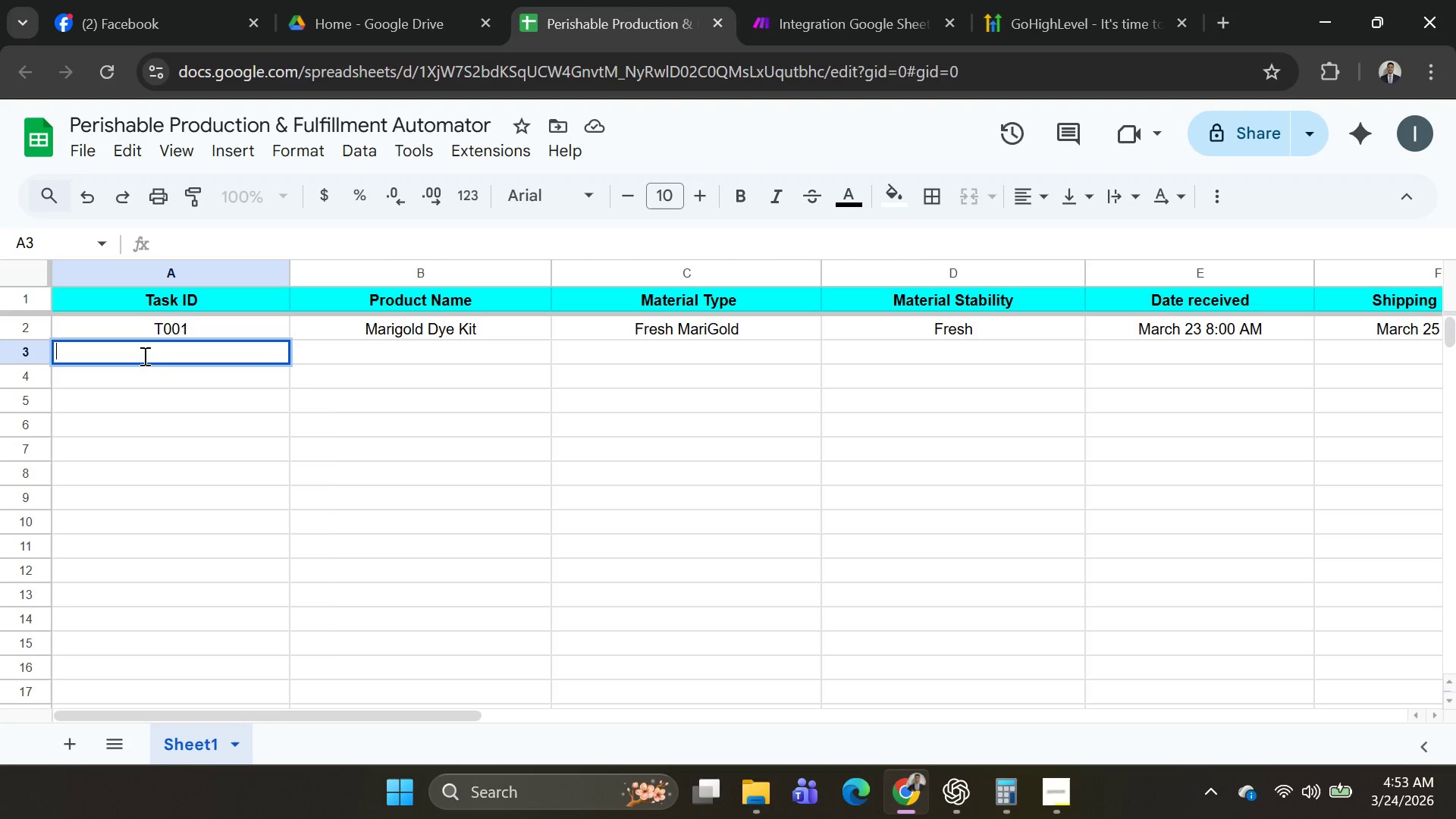 
left_click([143, 356])
 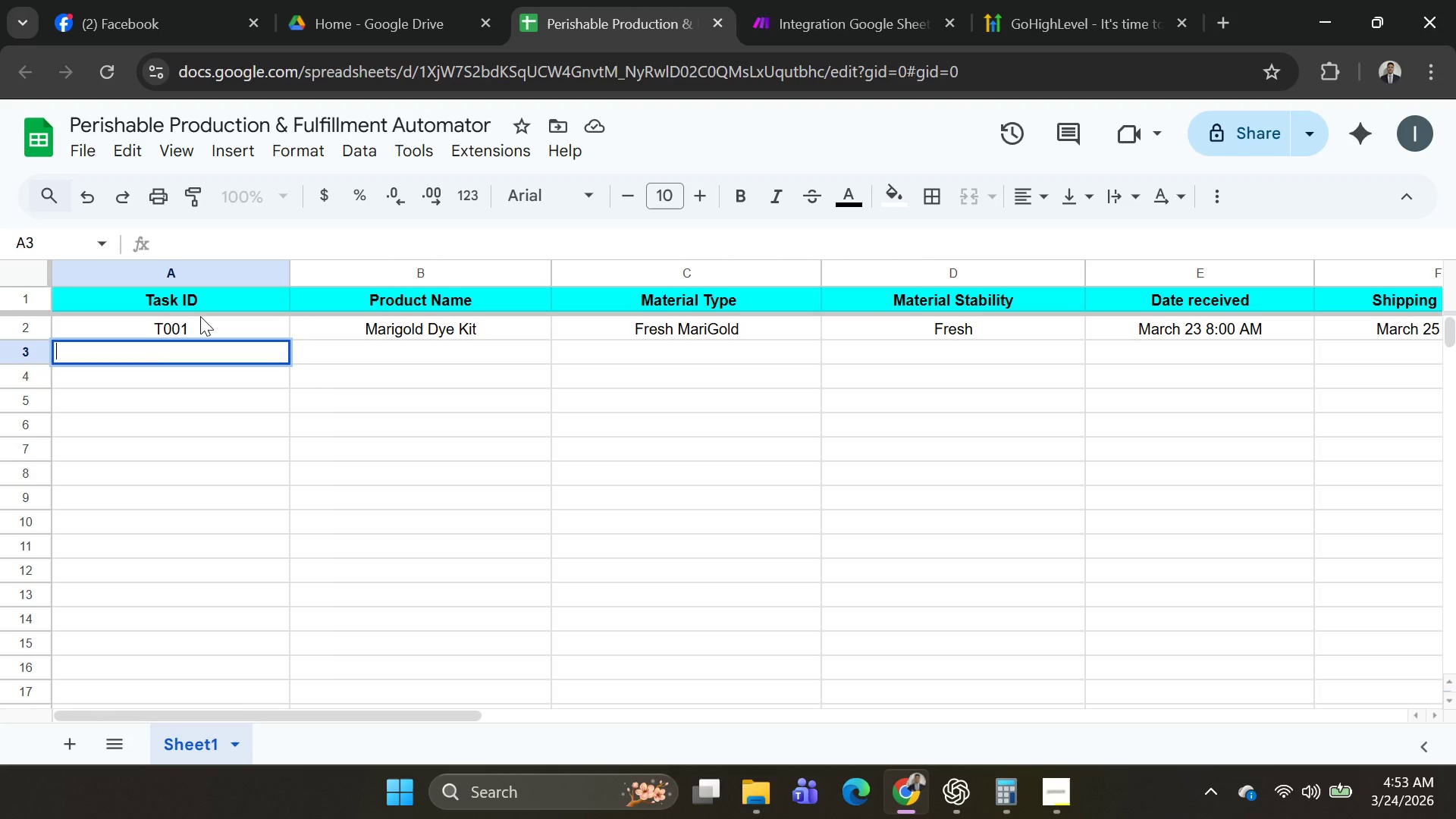 
left_click([200, 316])
 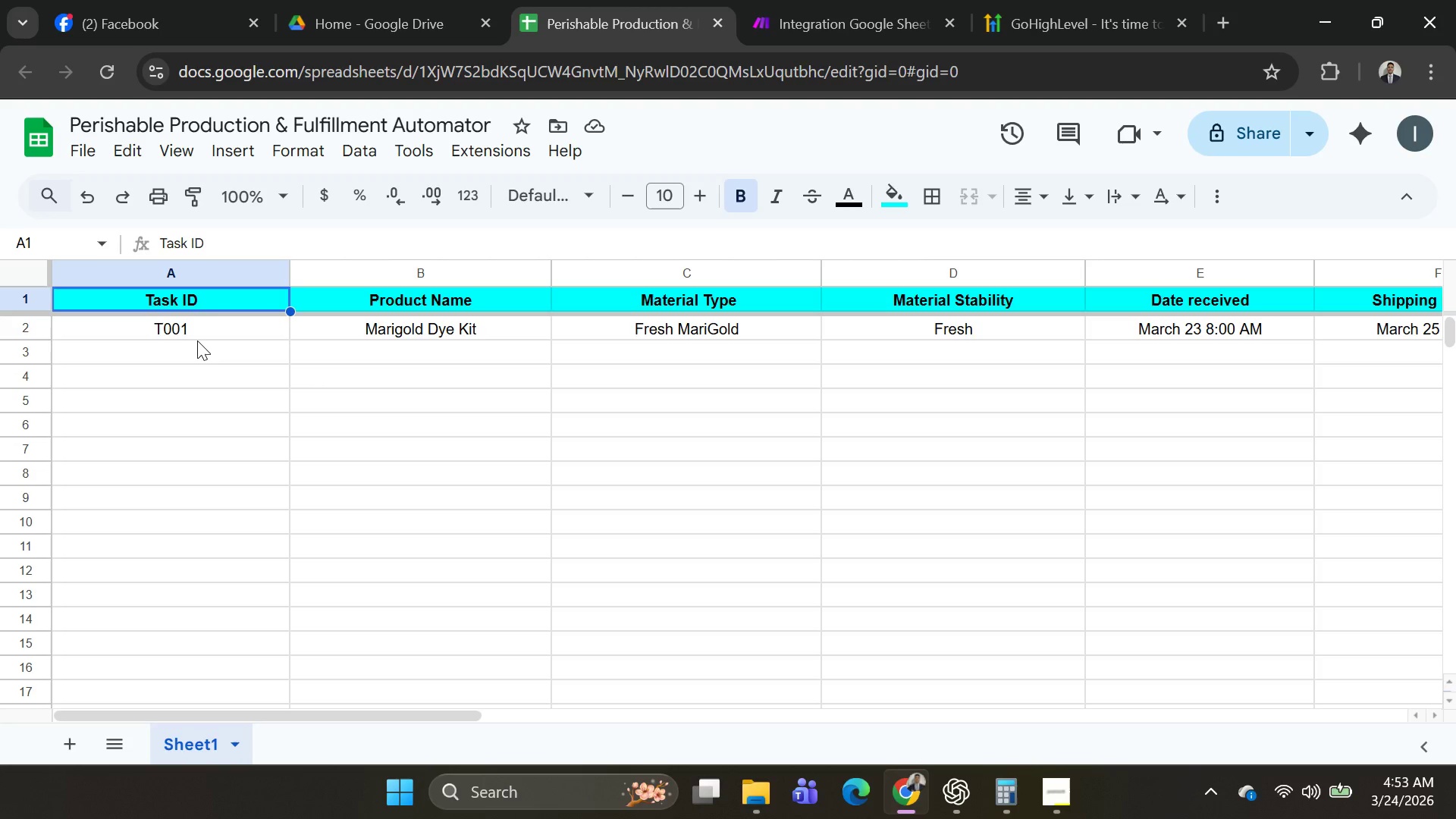 
left_click([197, 340])
 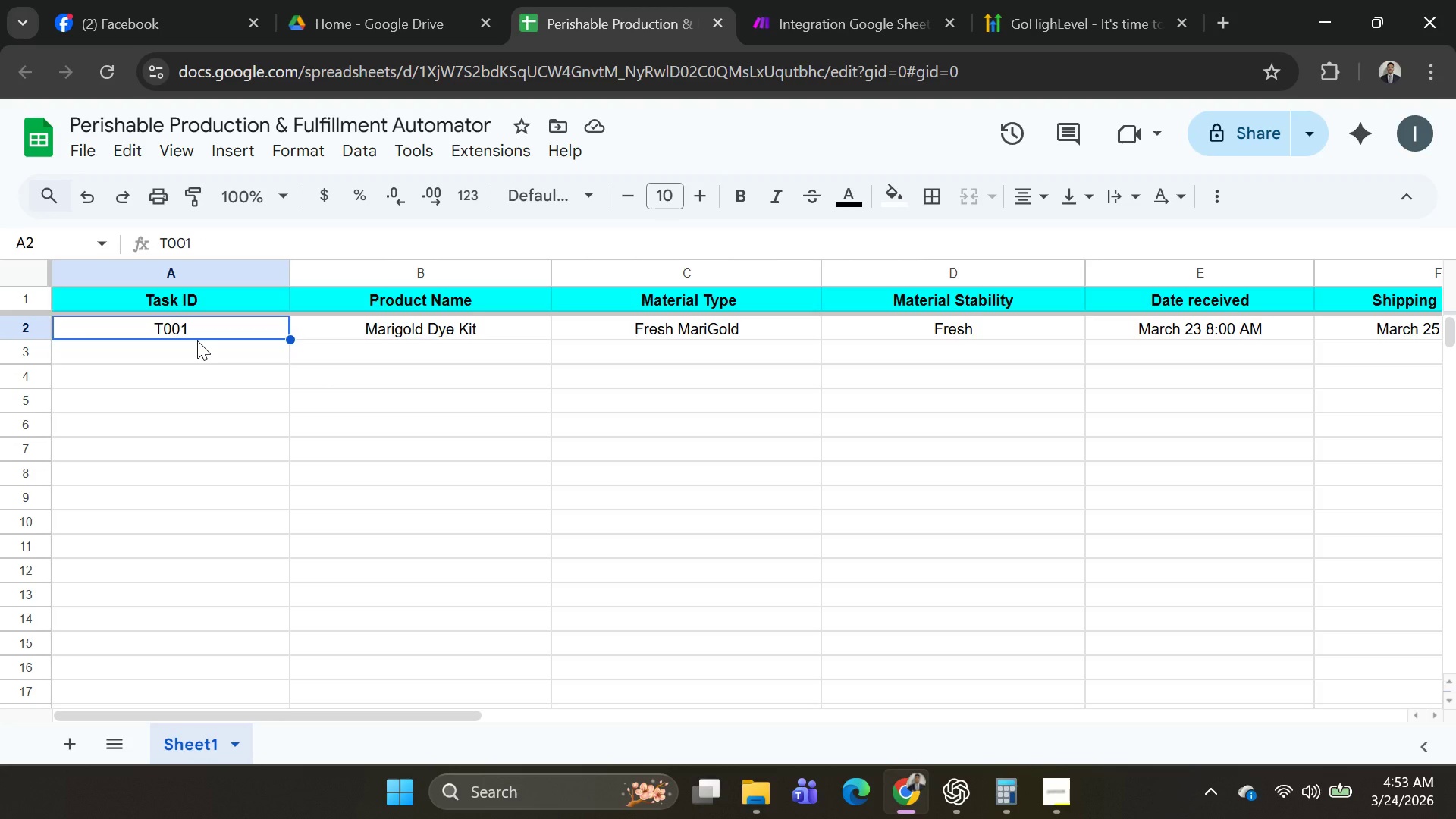 
key(Control+A)
 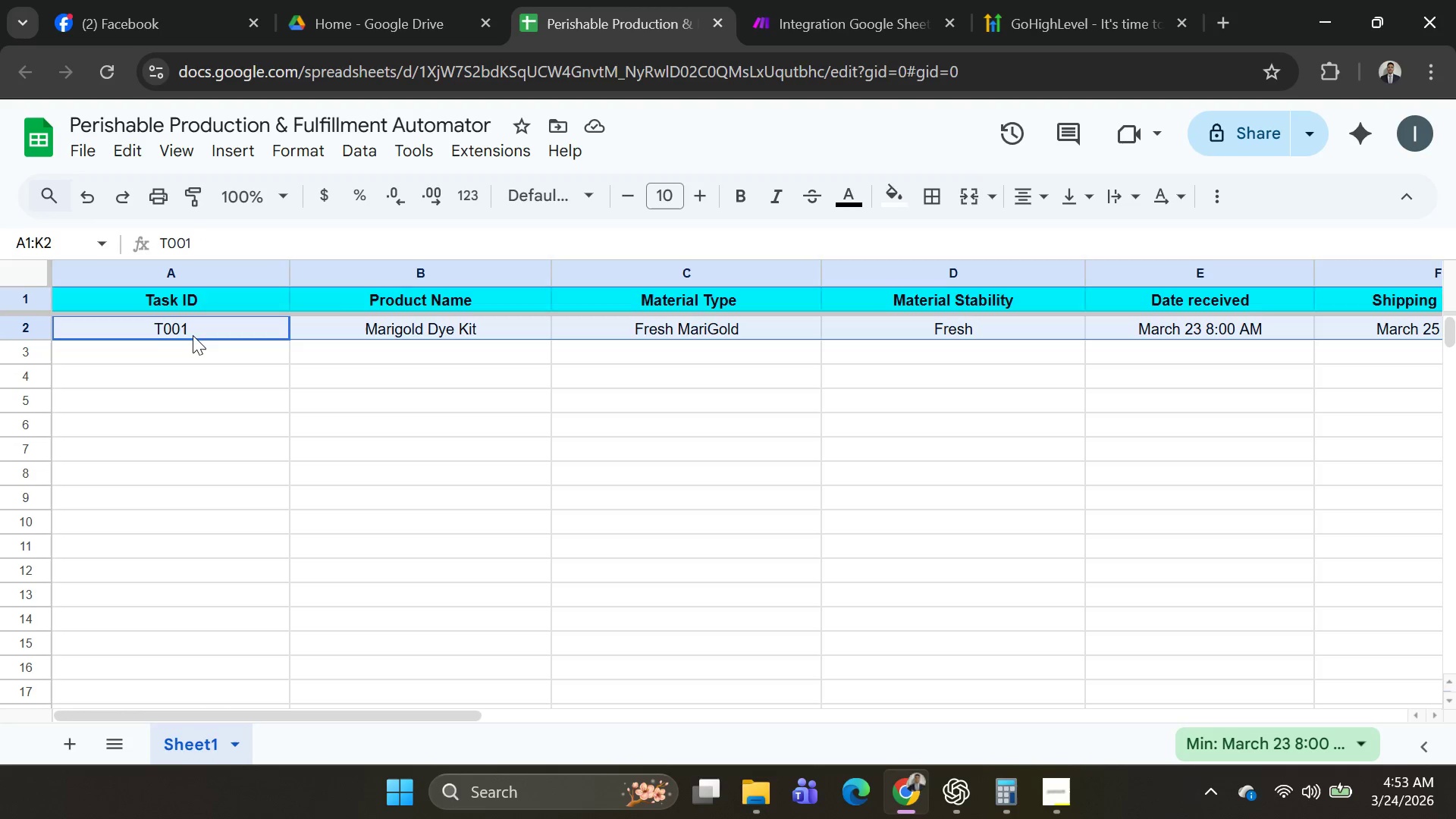 
left_click([193, 335])
 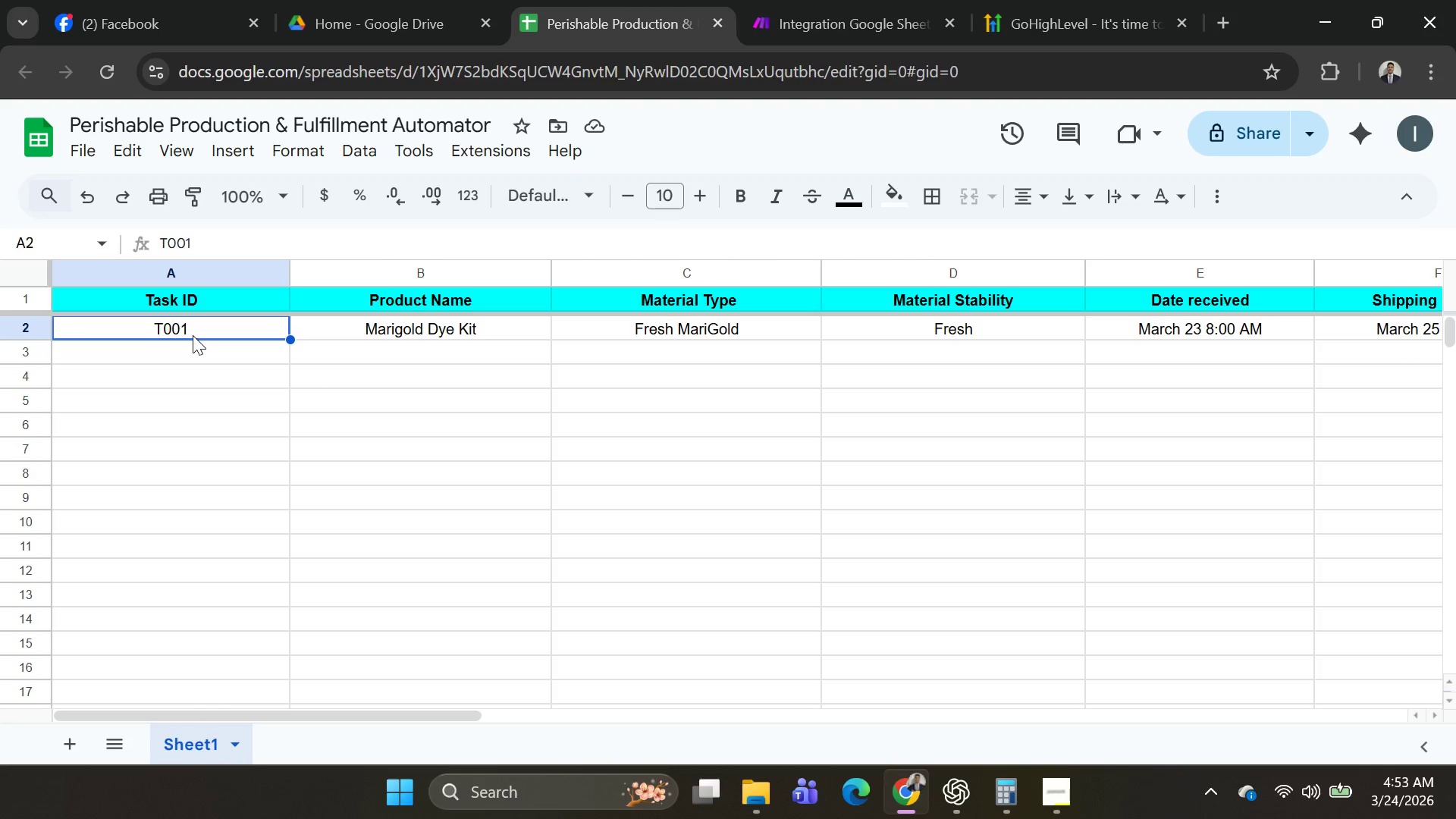 
hold_key(key=ControlLeft, duration=1.5)
 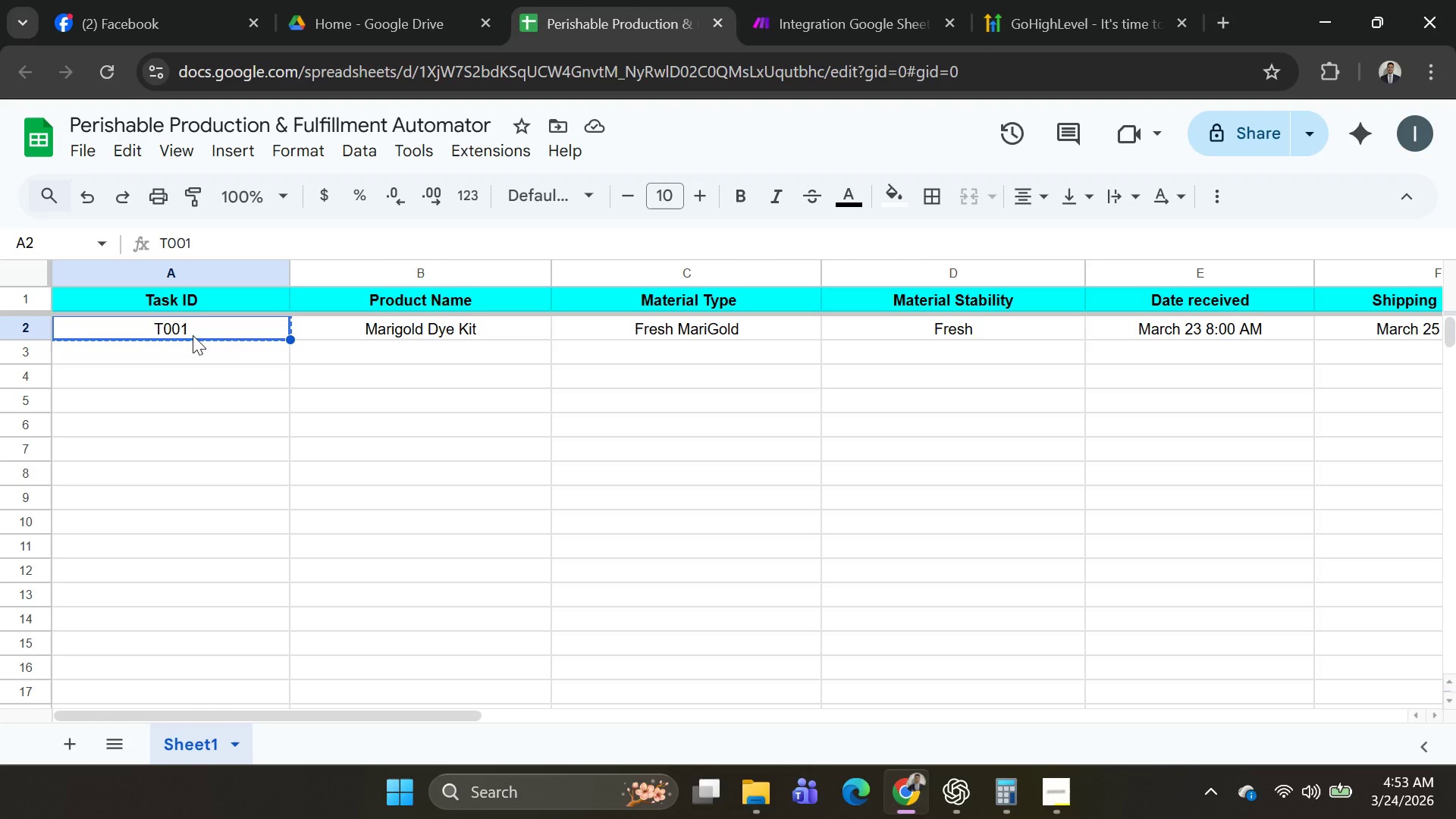 
key(Control+C)
 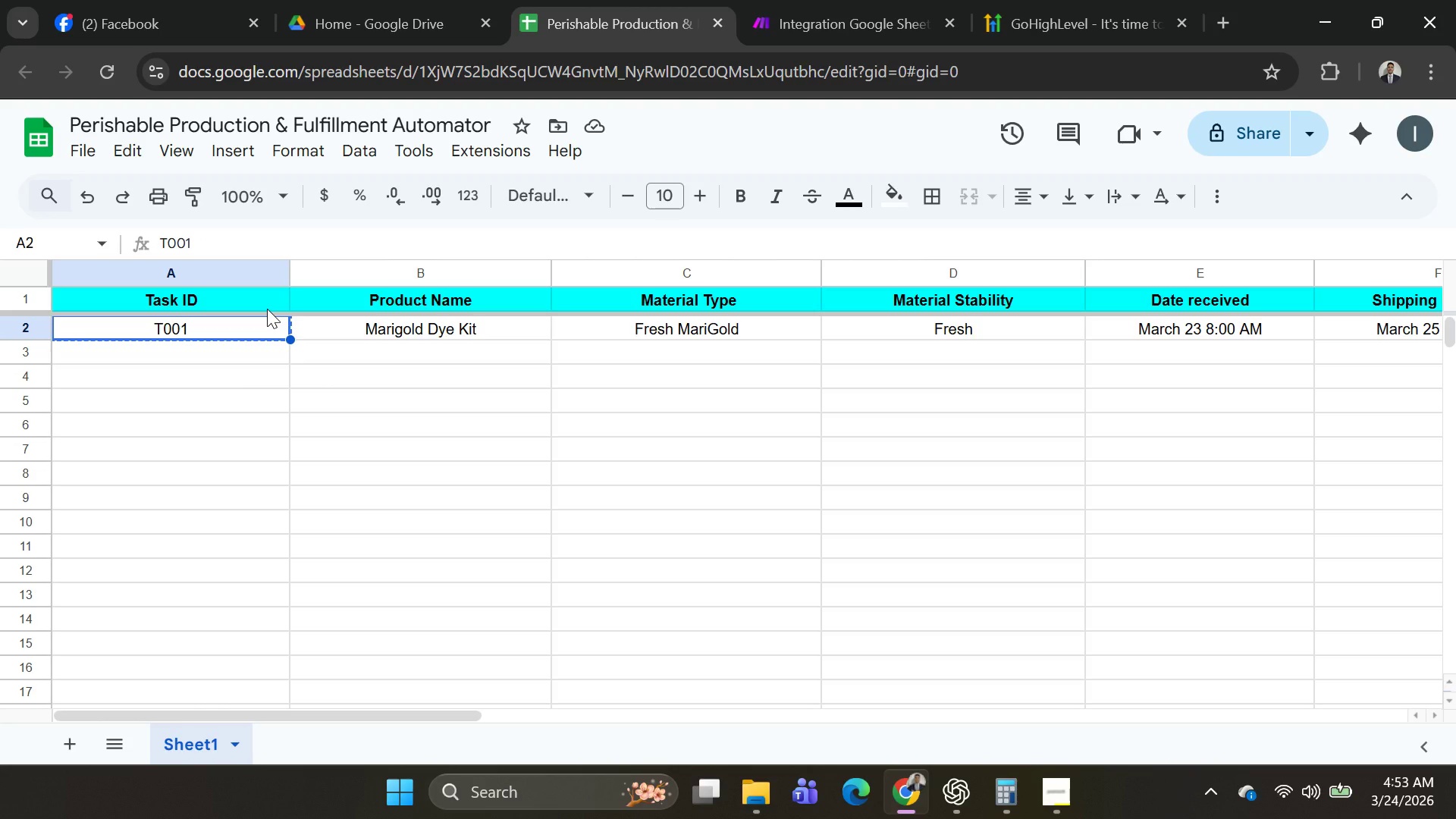 
key(Shift+ArrowDown)
 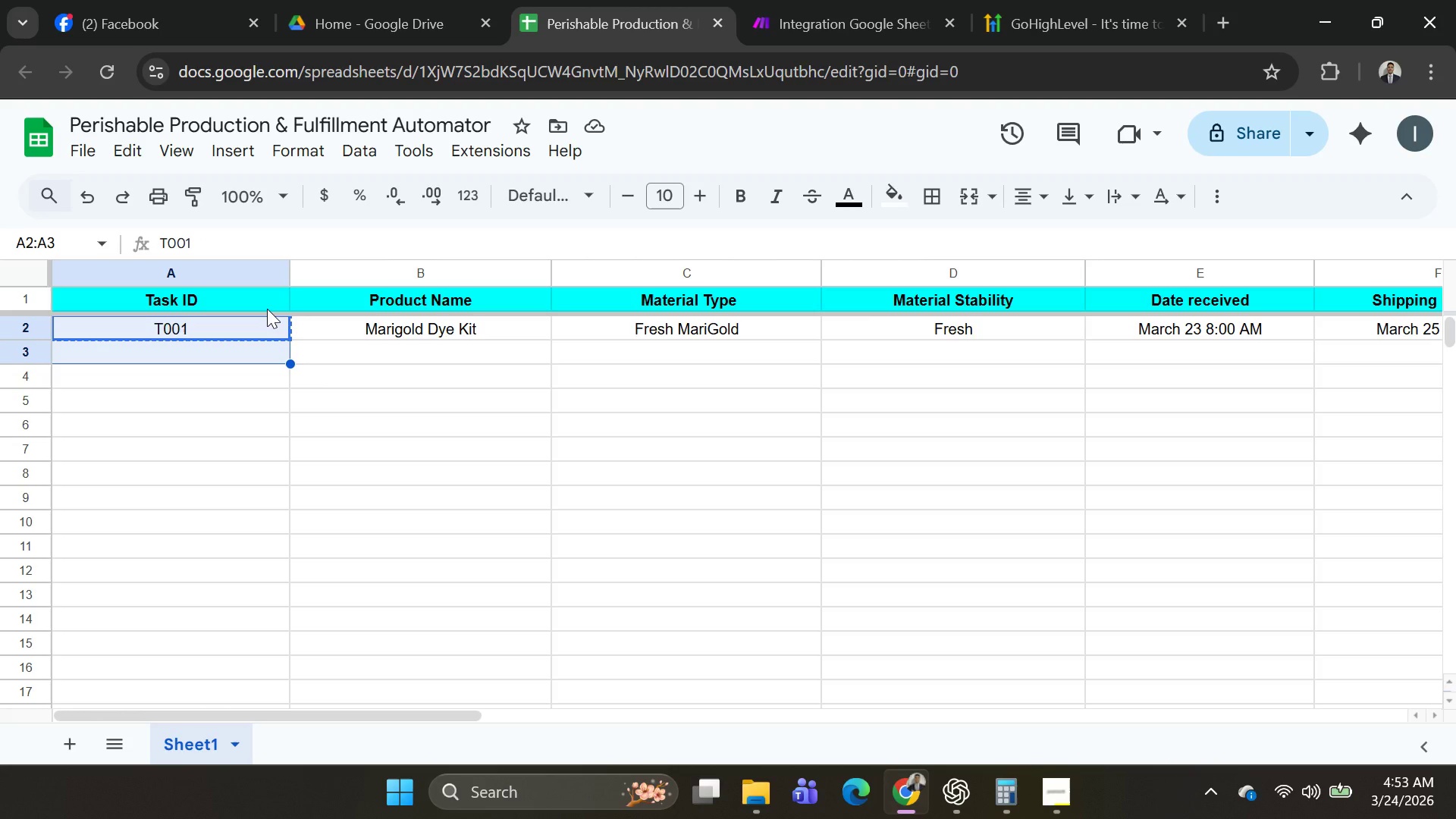 
key(Shift+ArrowDown)
 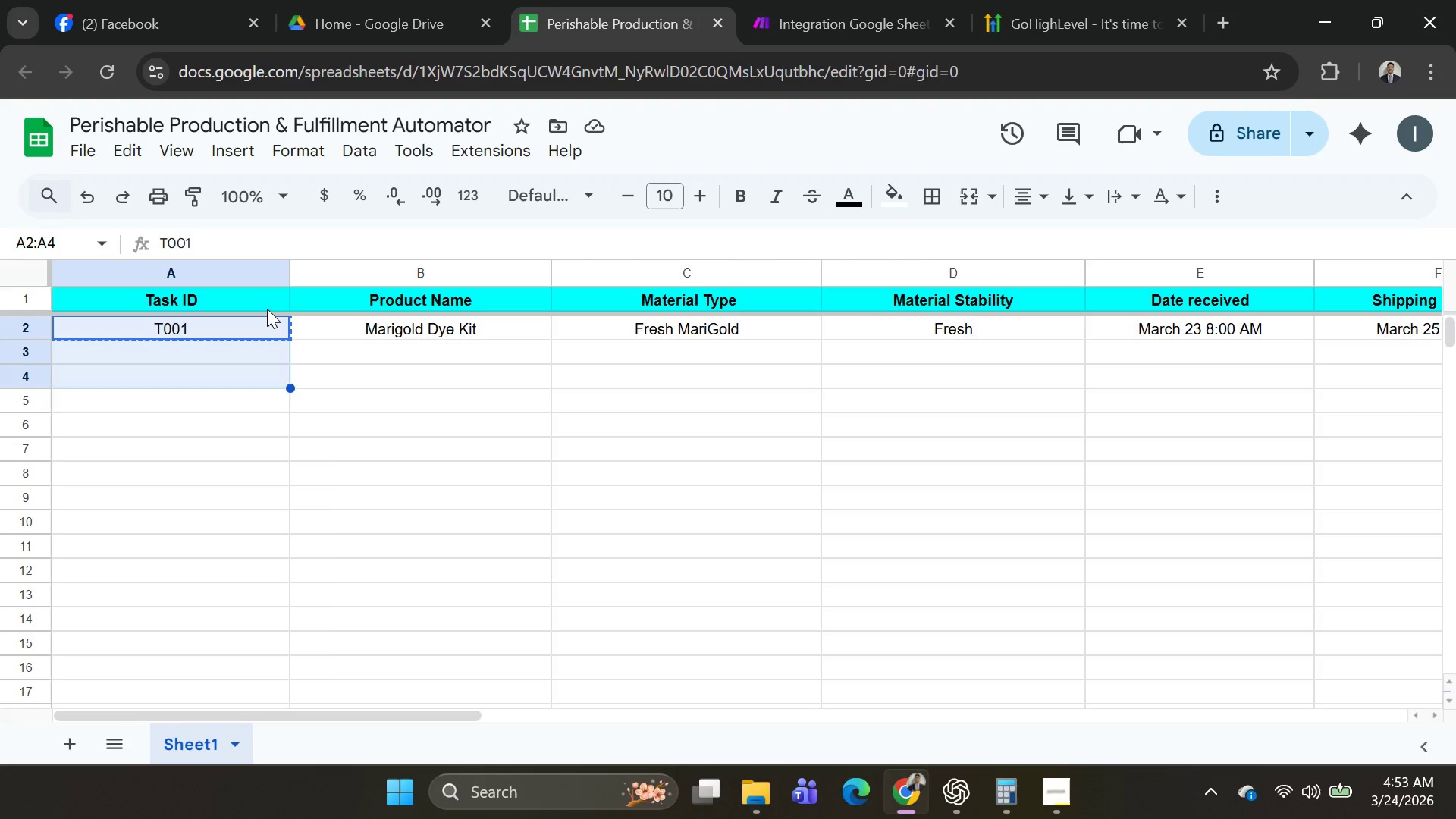 
key(Shift+ArrowDown)
 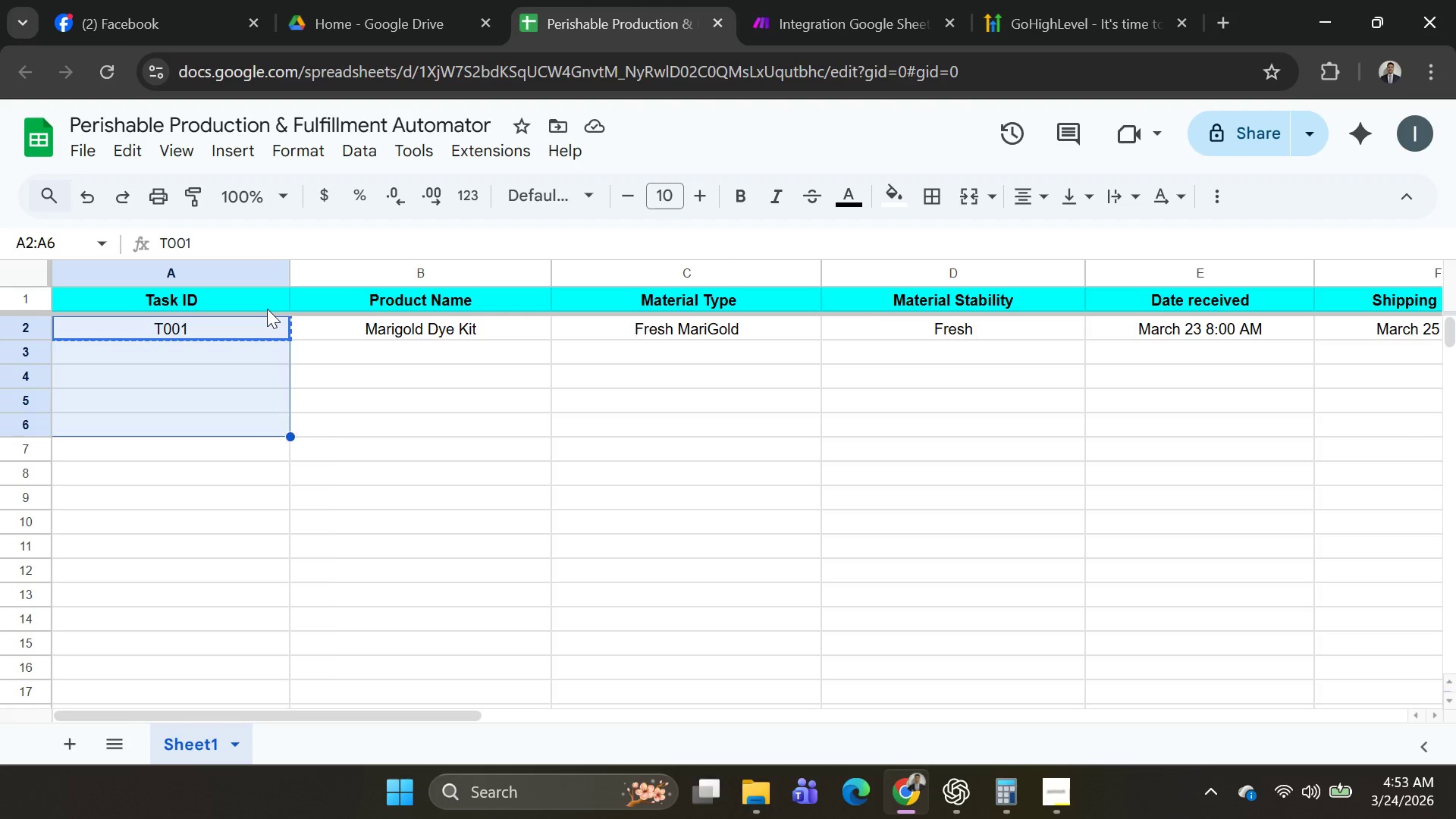 
key(Shift+ArrowDown)
 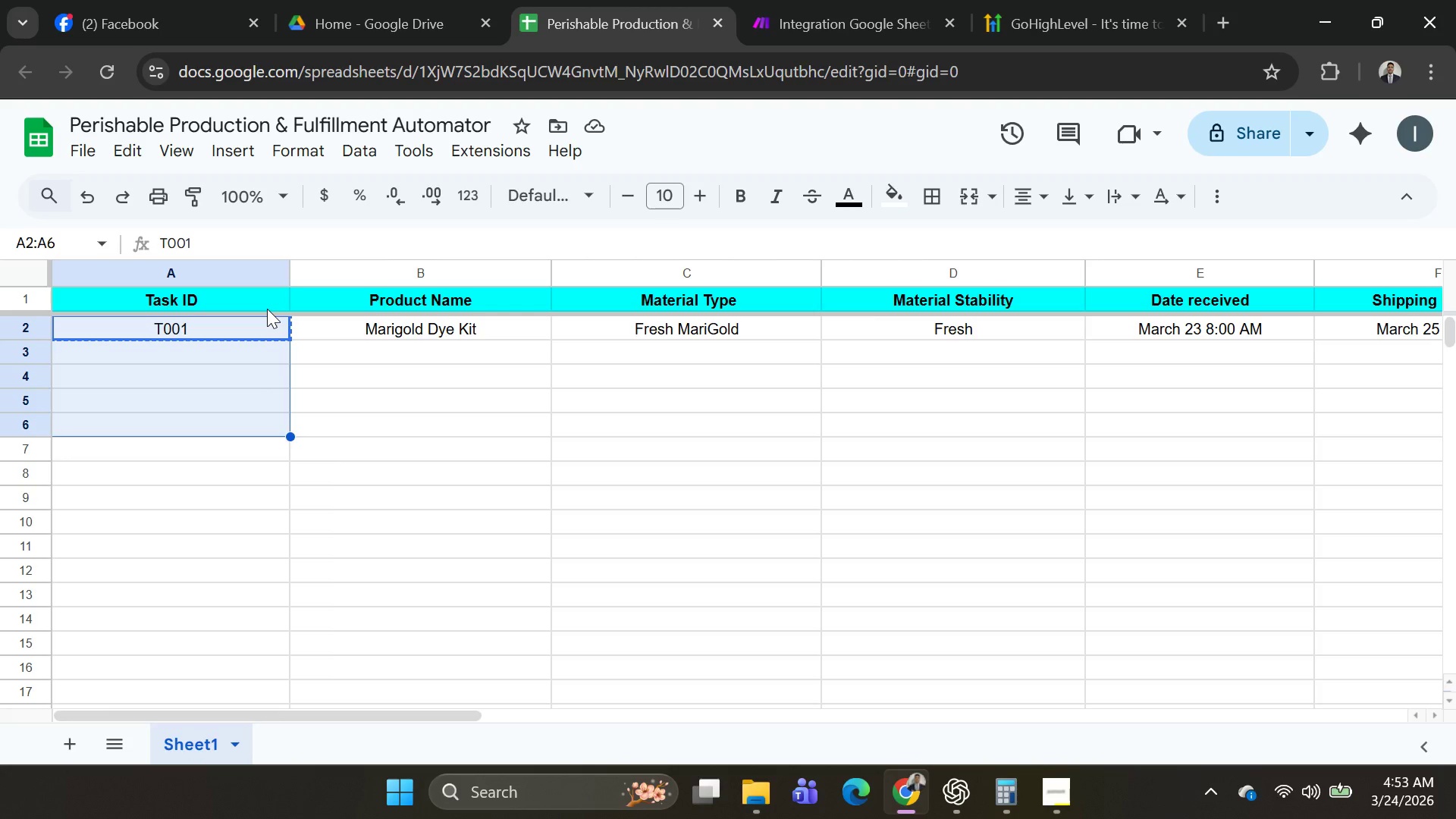 
key(Shift+ArrowDown)
 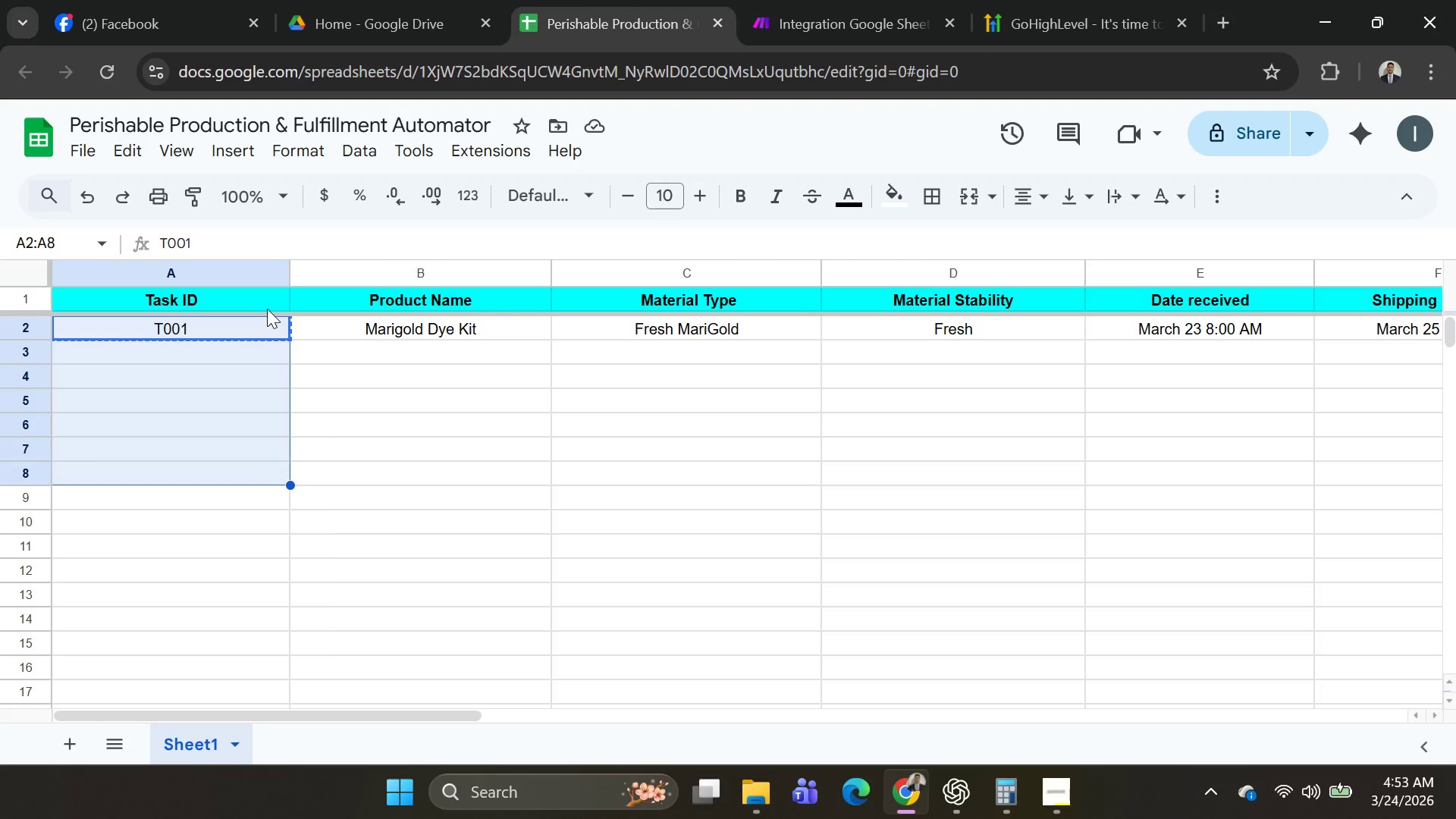 
key(Shift+ArrowDown)
 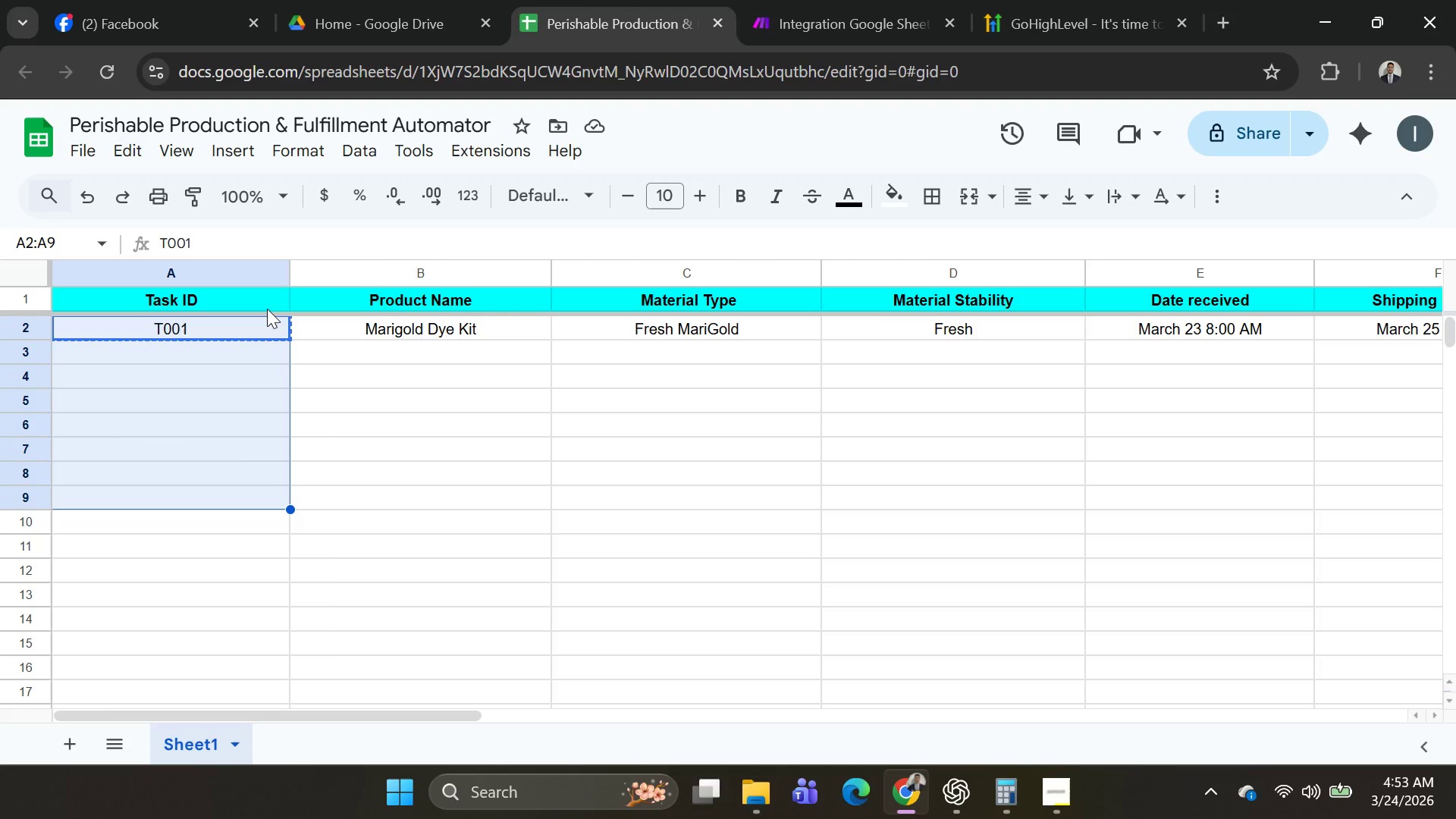 
key(Shift+ArrowDown)
 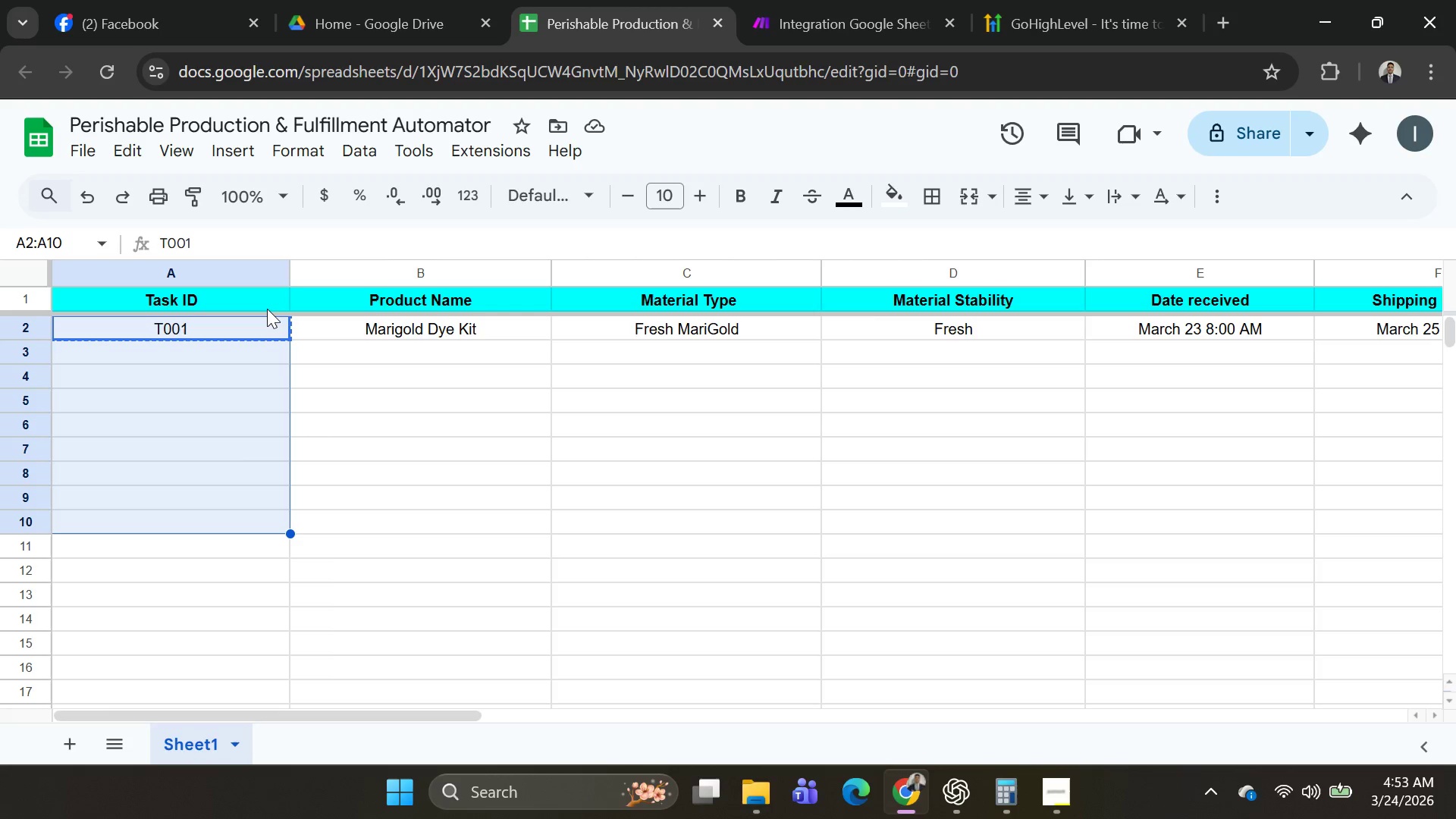 
key(Shift+ArrowDown)
 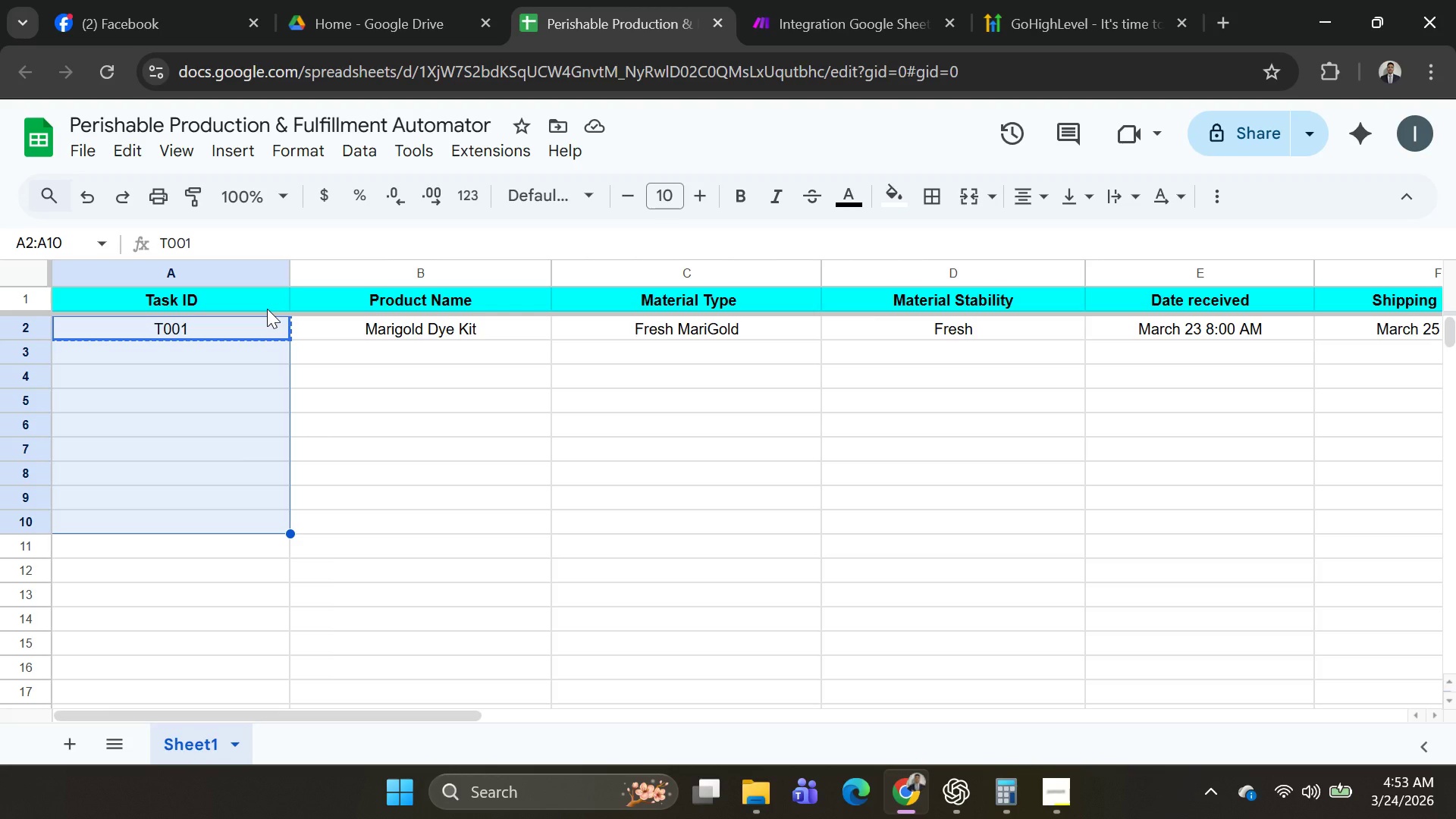 
key(Shift+ArrowDown)
 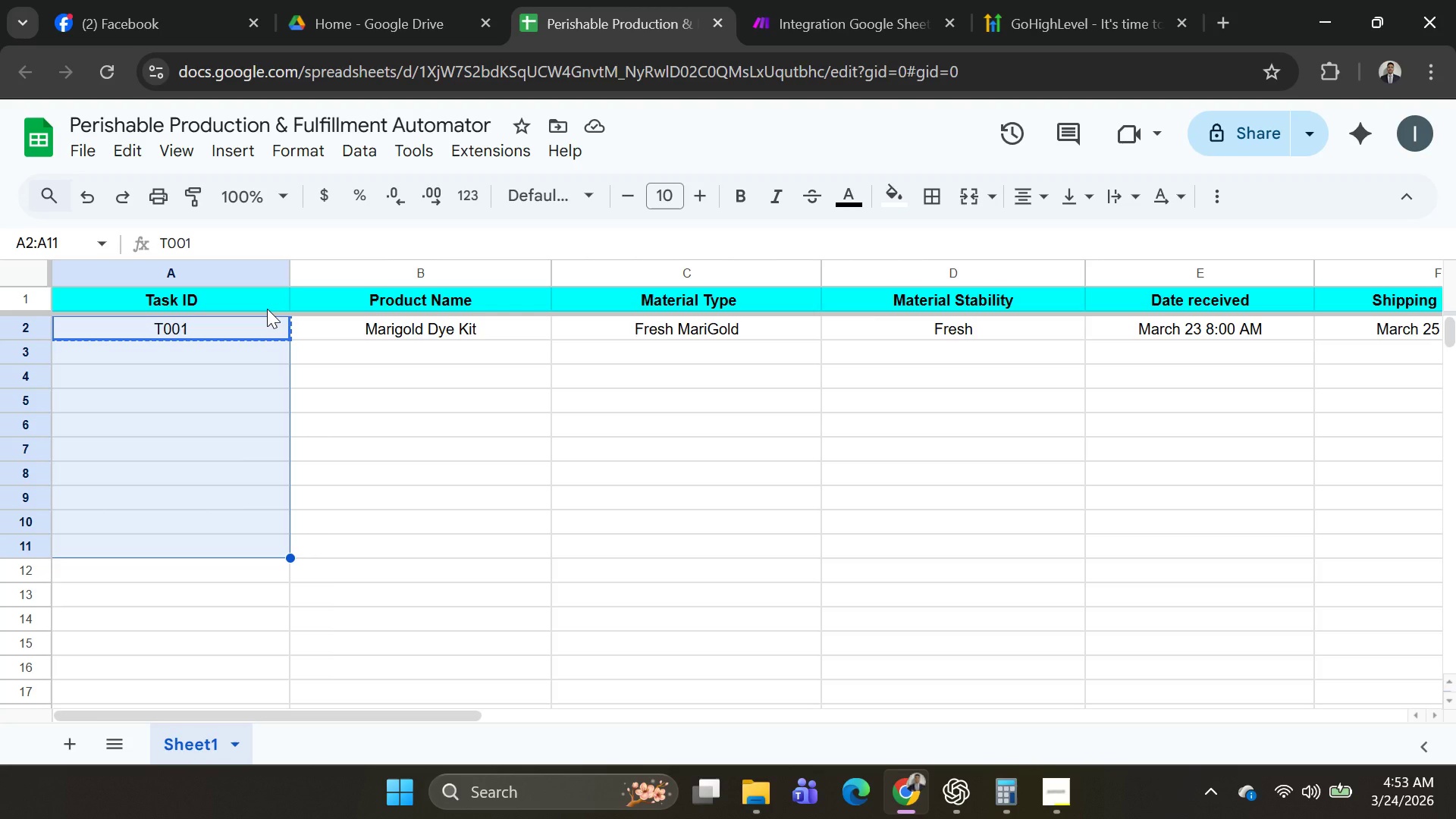 
key(Control+V)
 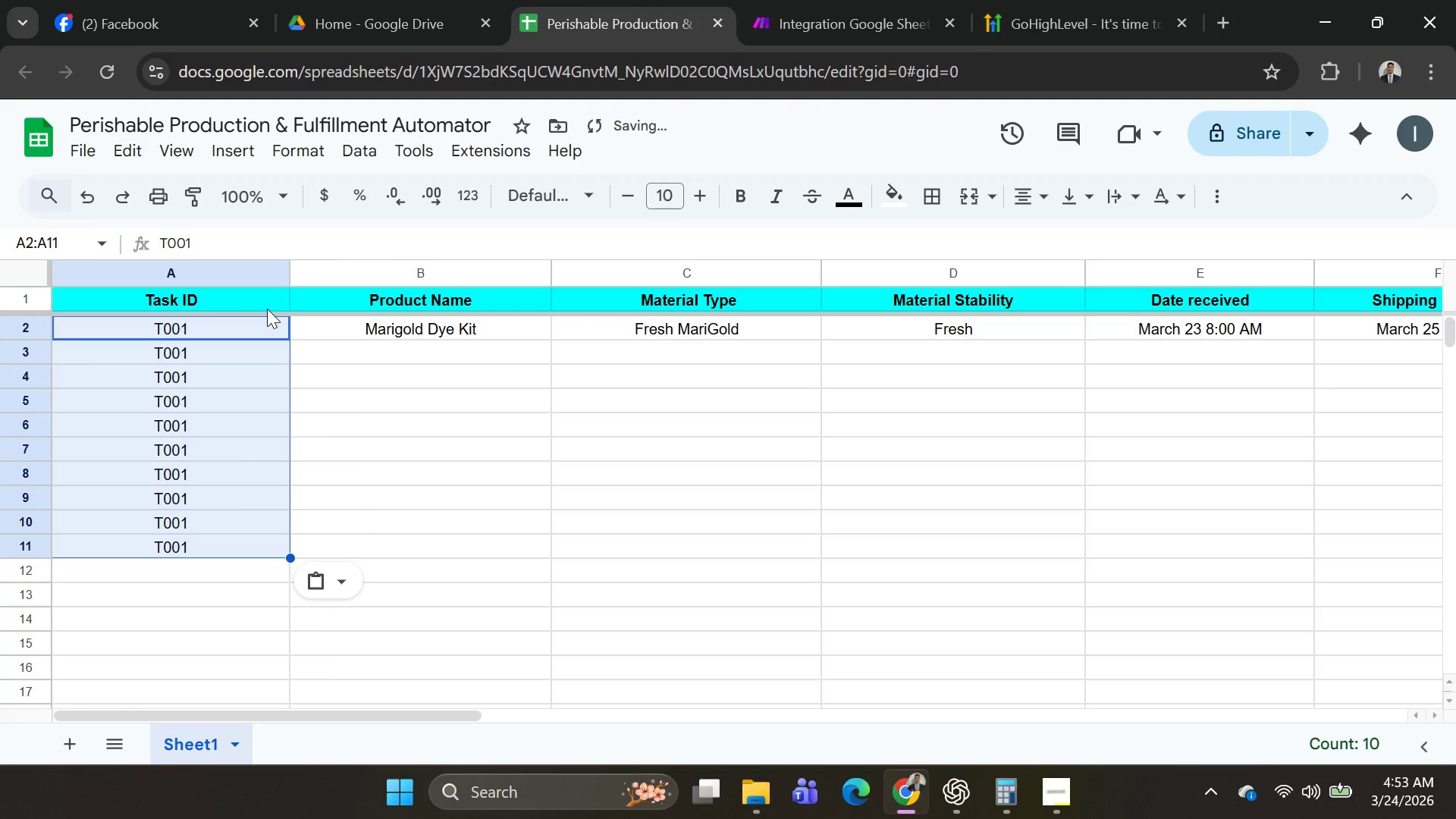 
left_click_drag(start_coordinate=[267, 309], to_coordinate=[281, 312])
 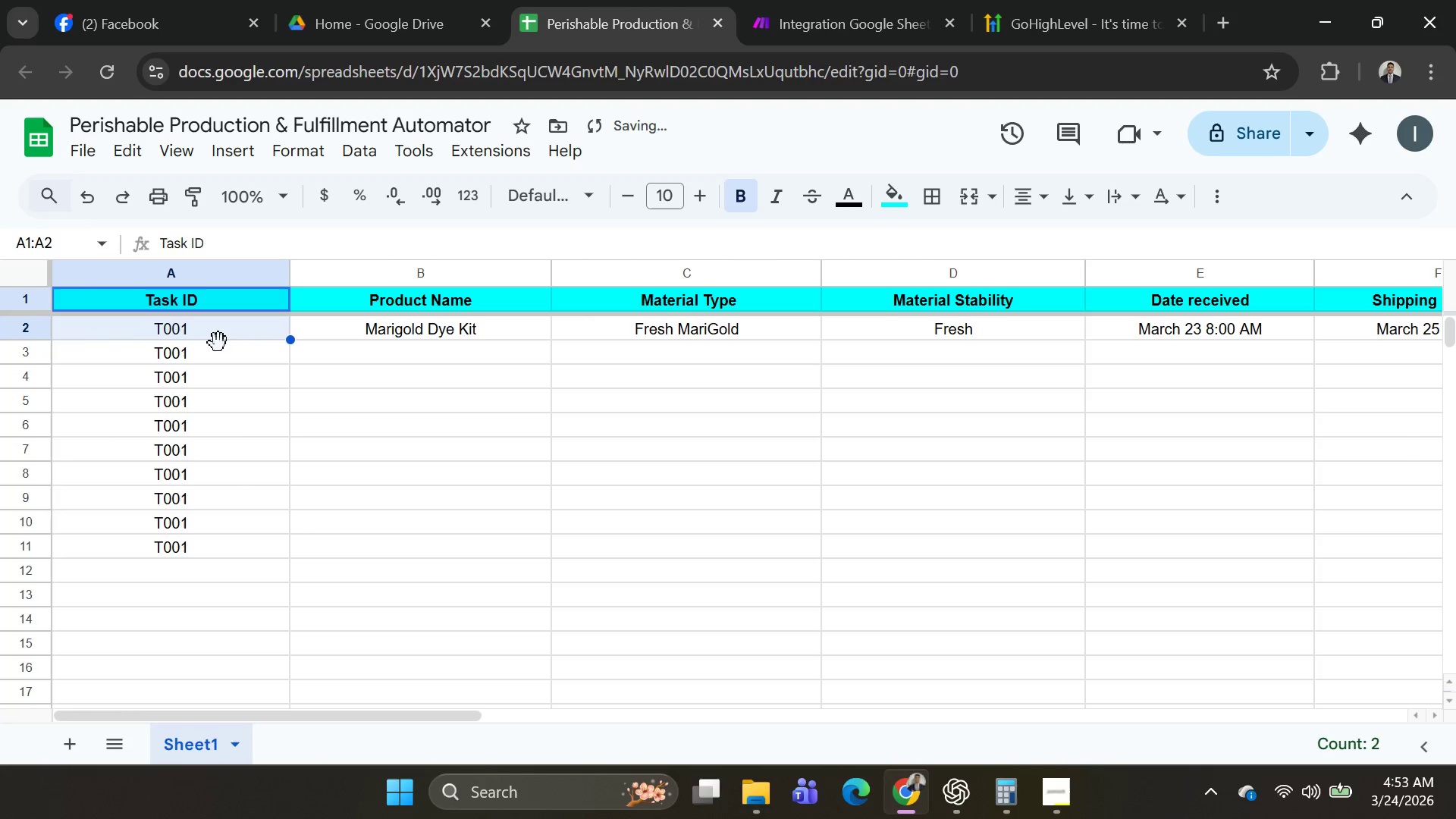 
left_click([220, 343])
 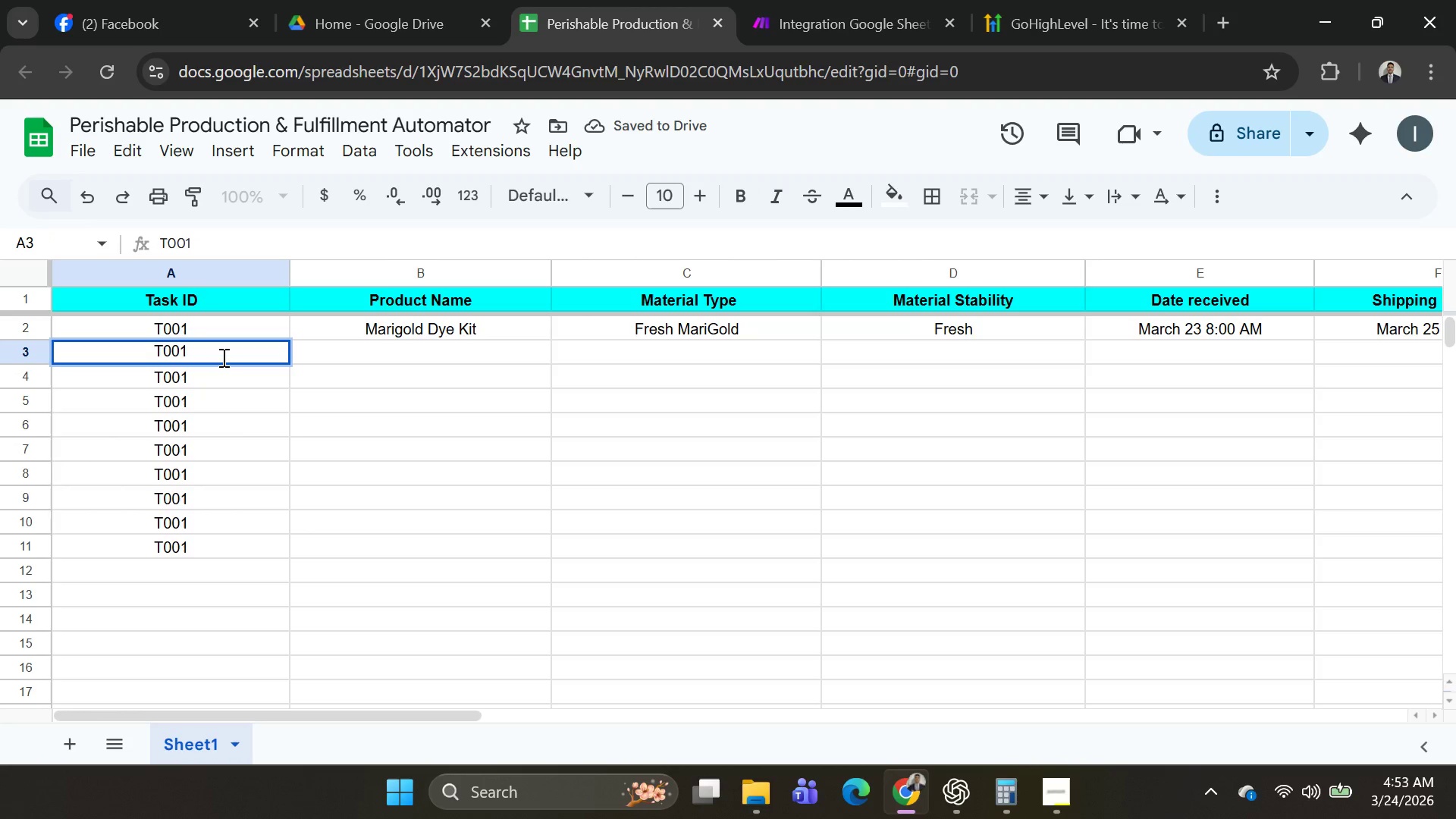 
key(2)
 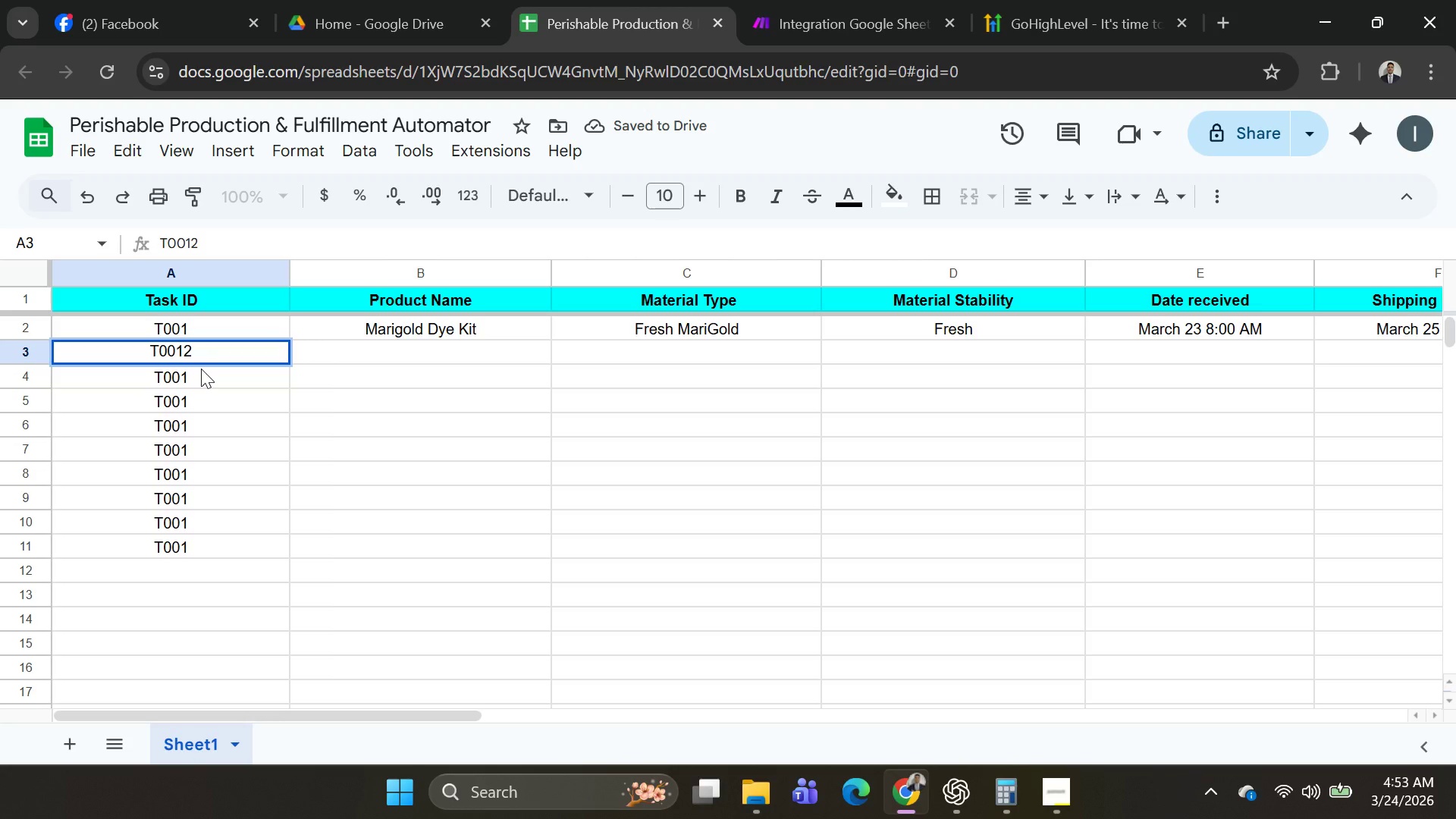 
key(Backspace)
 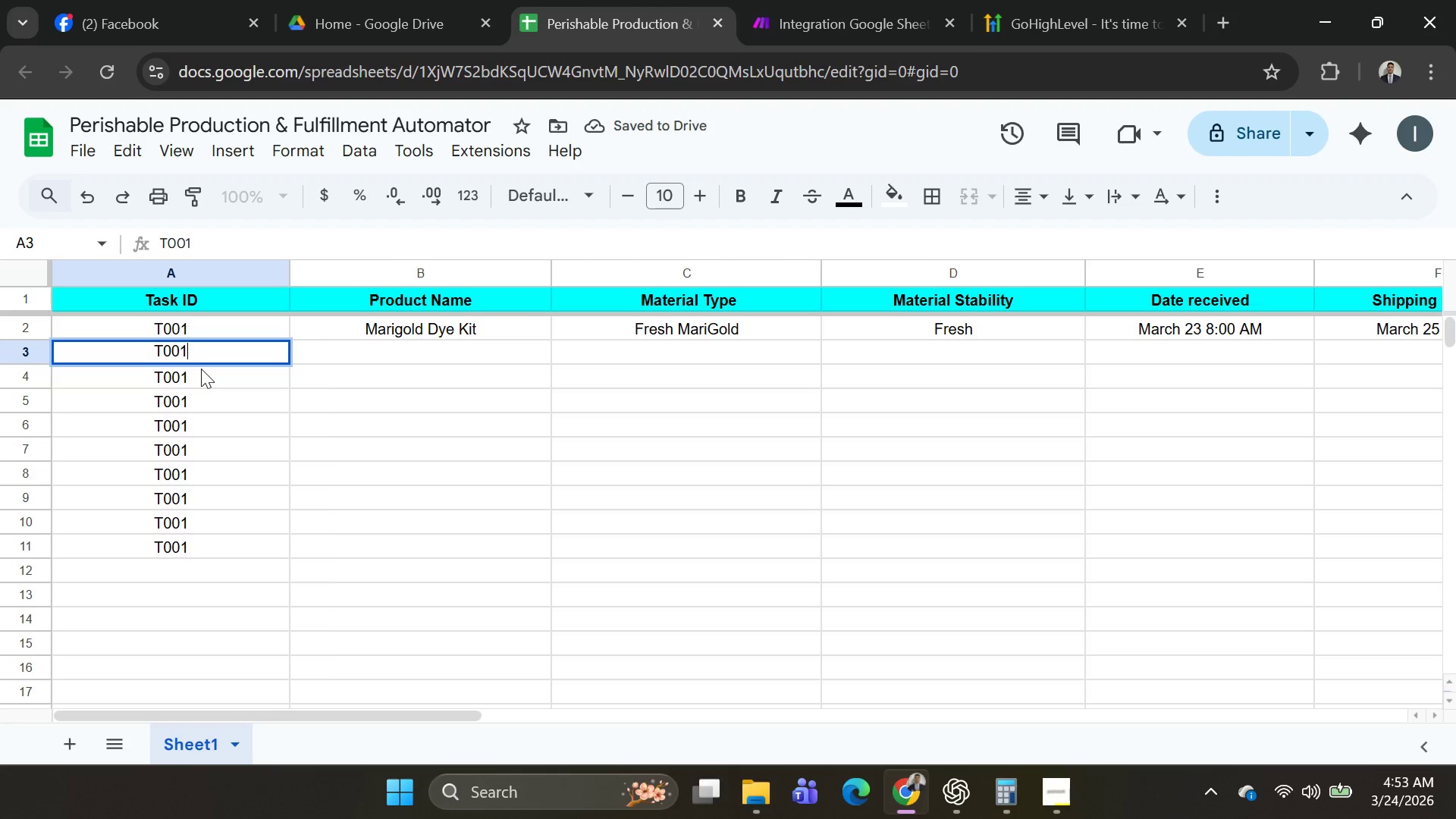 
key(Backspace)
 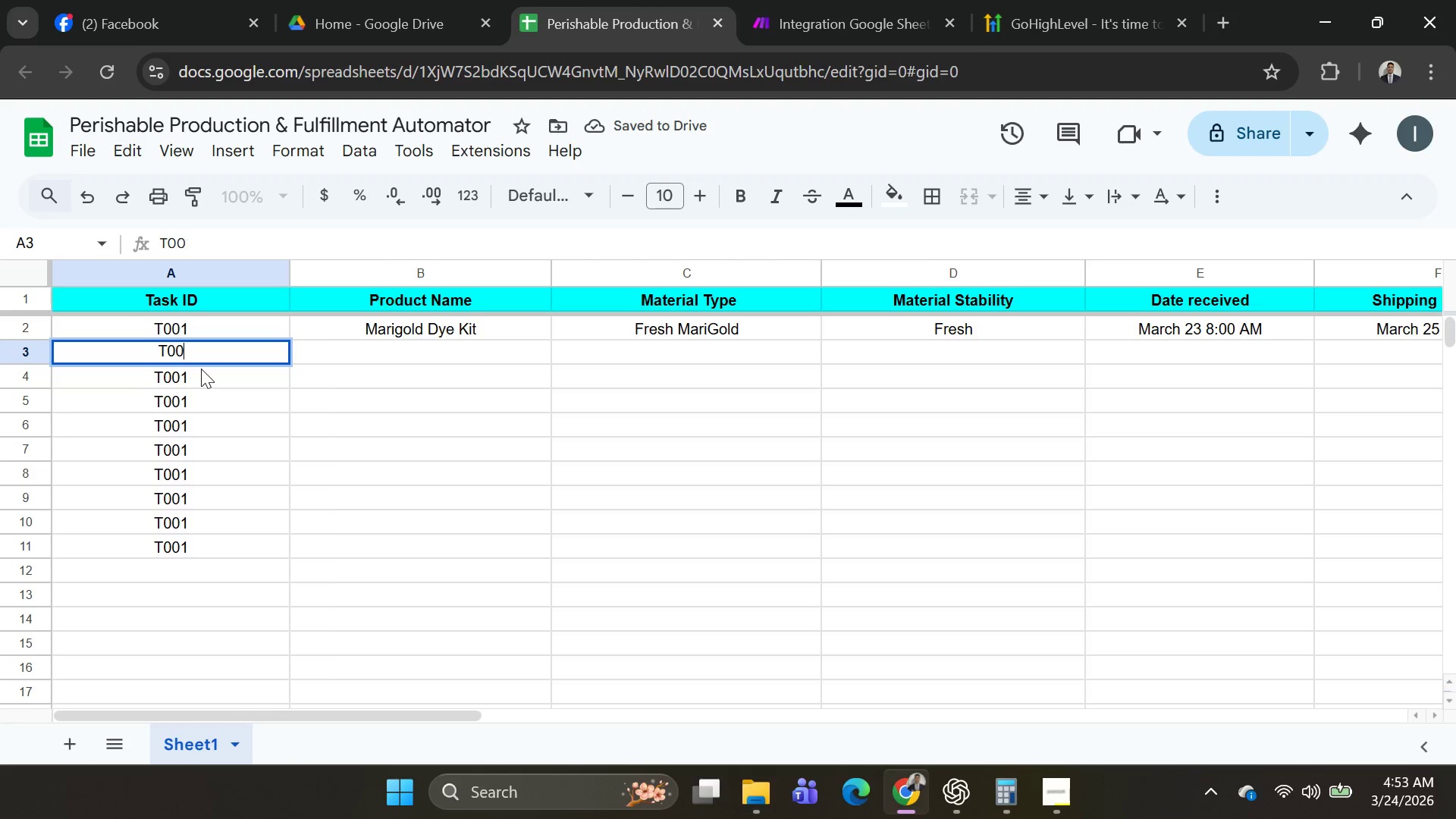 
key(2)
 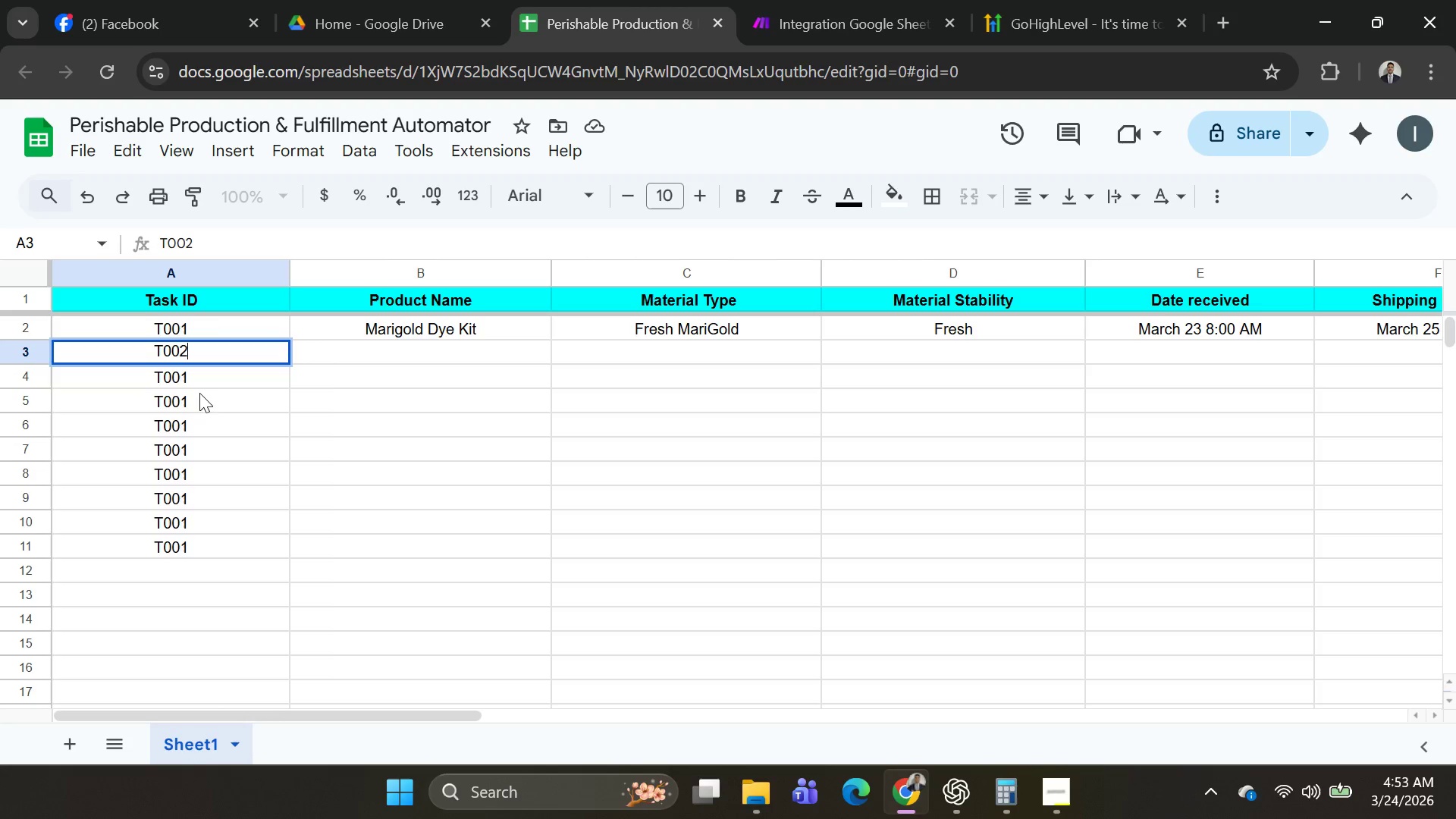 
double_click([214, 376])
 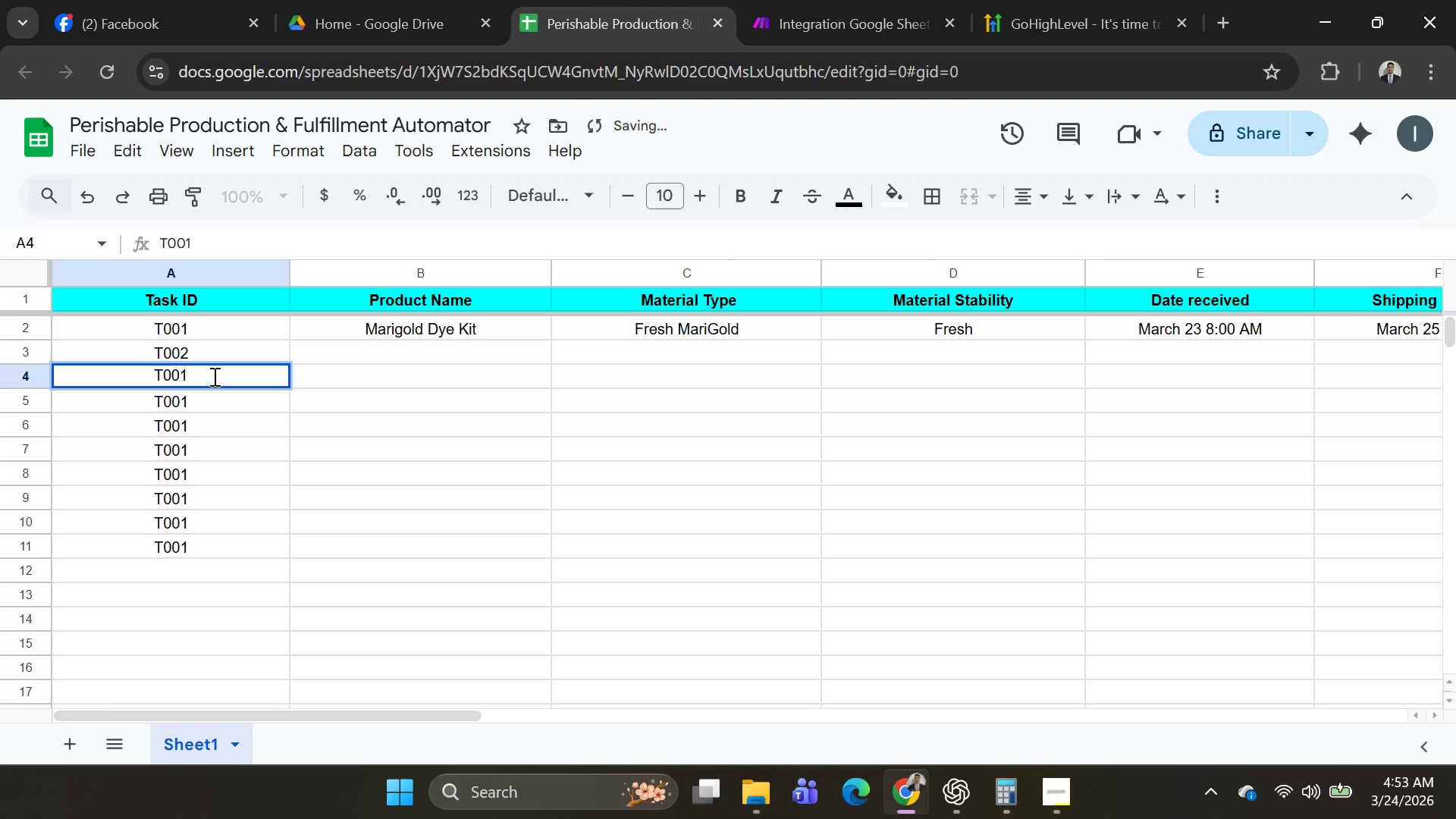 
key(Backspace)
 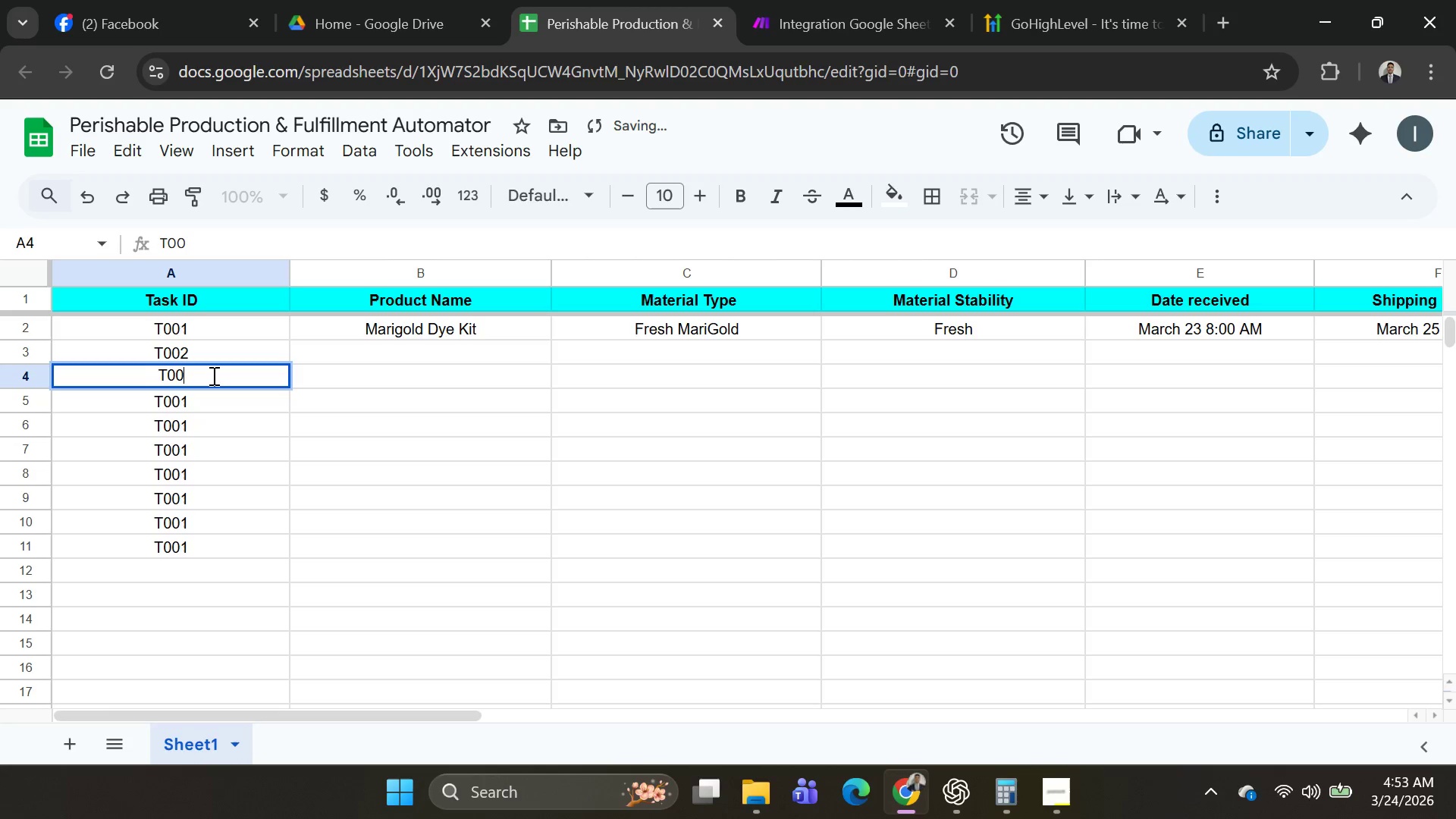 
key(3)
 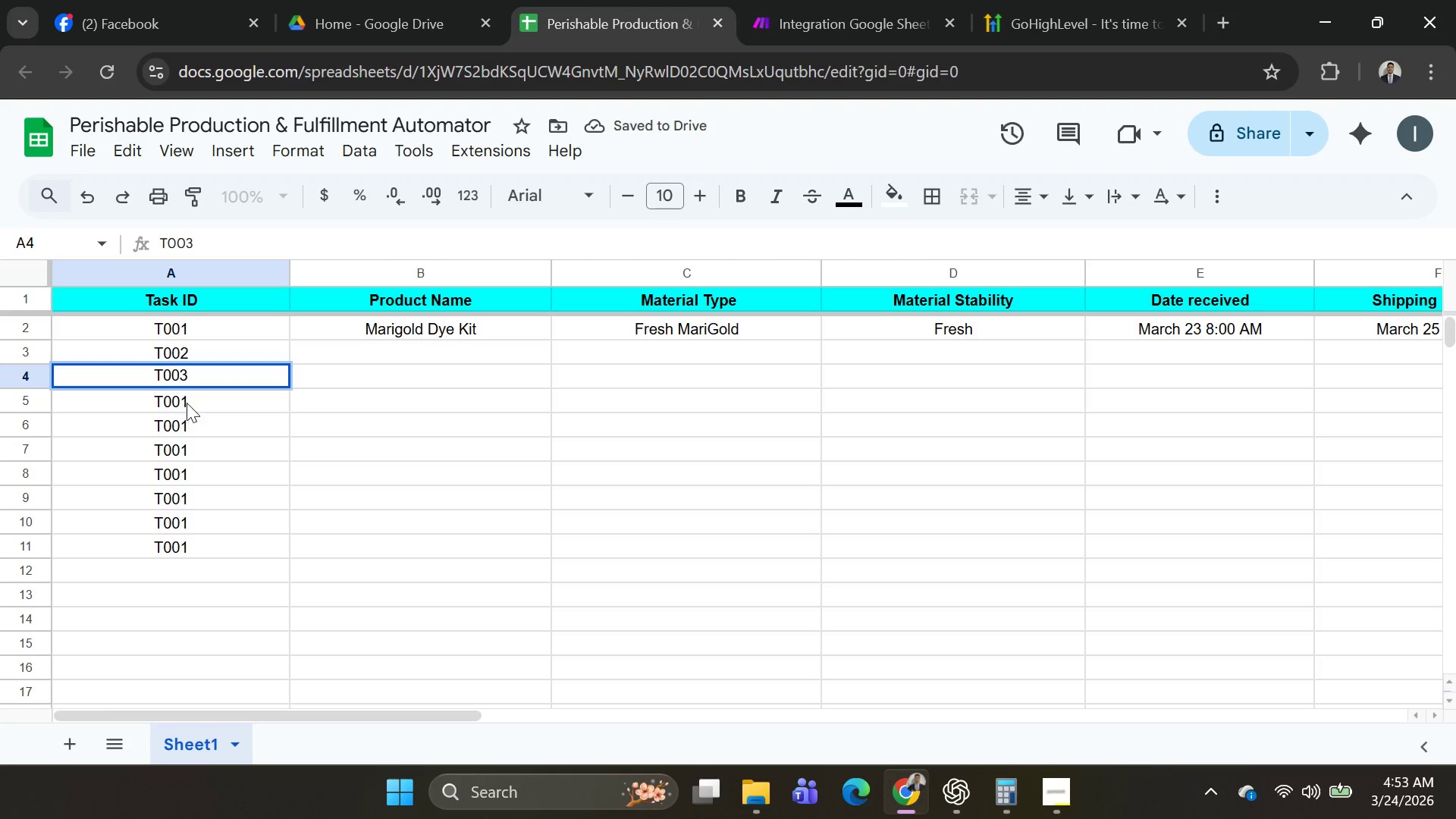 
double_click([192, 400])
 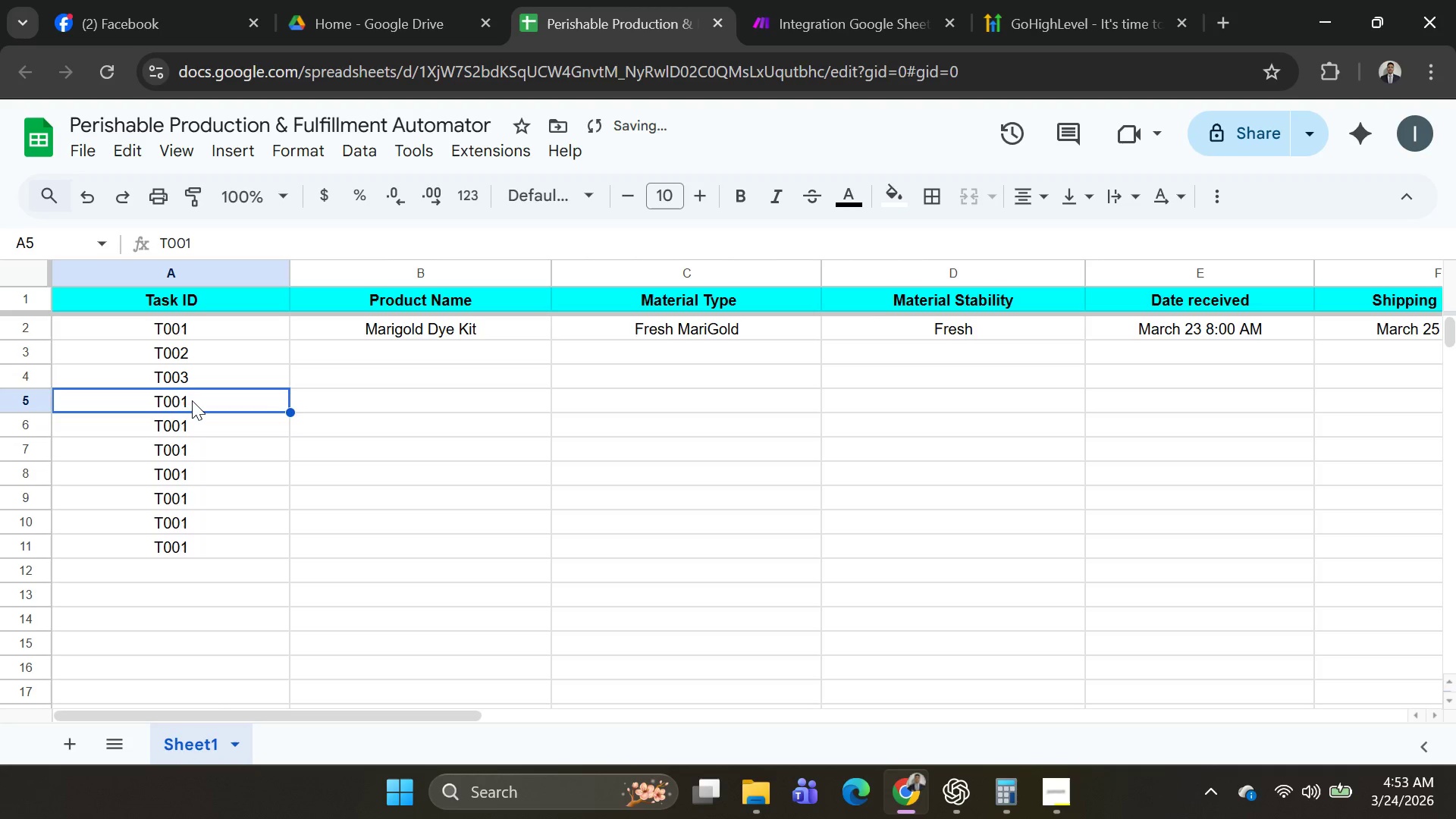 
triple_click([192, 400])
 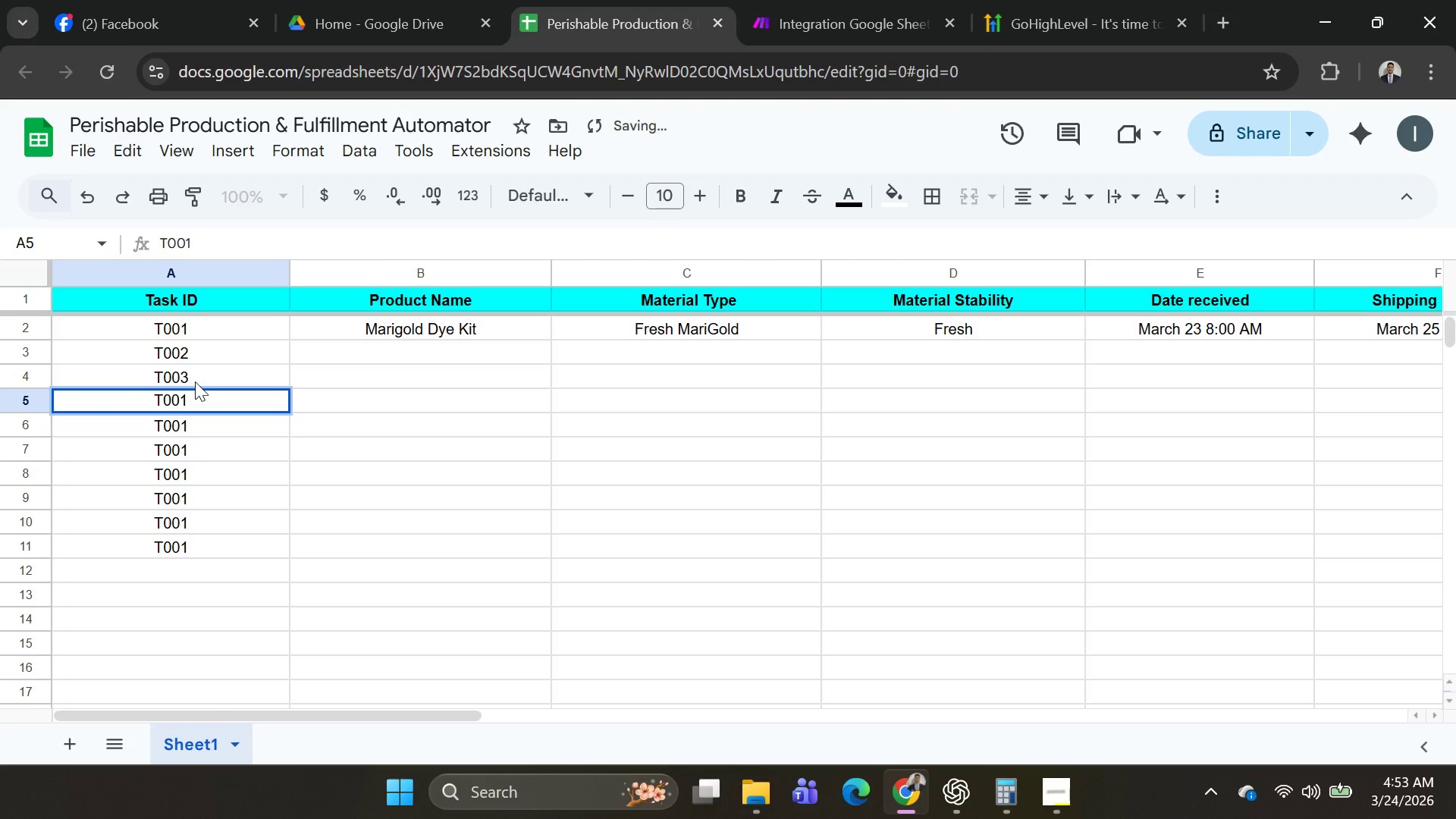 
key(Backspace)
 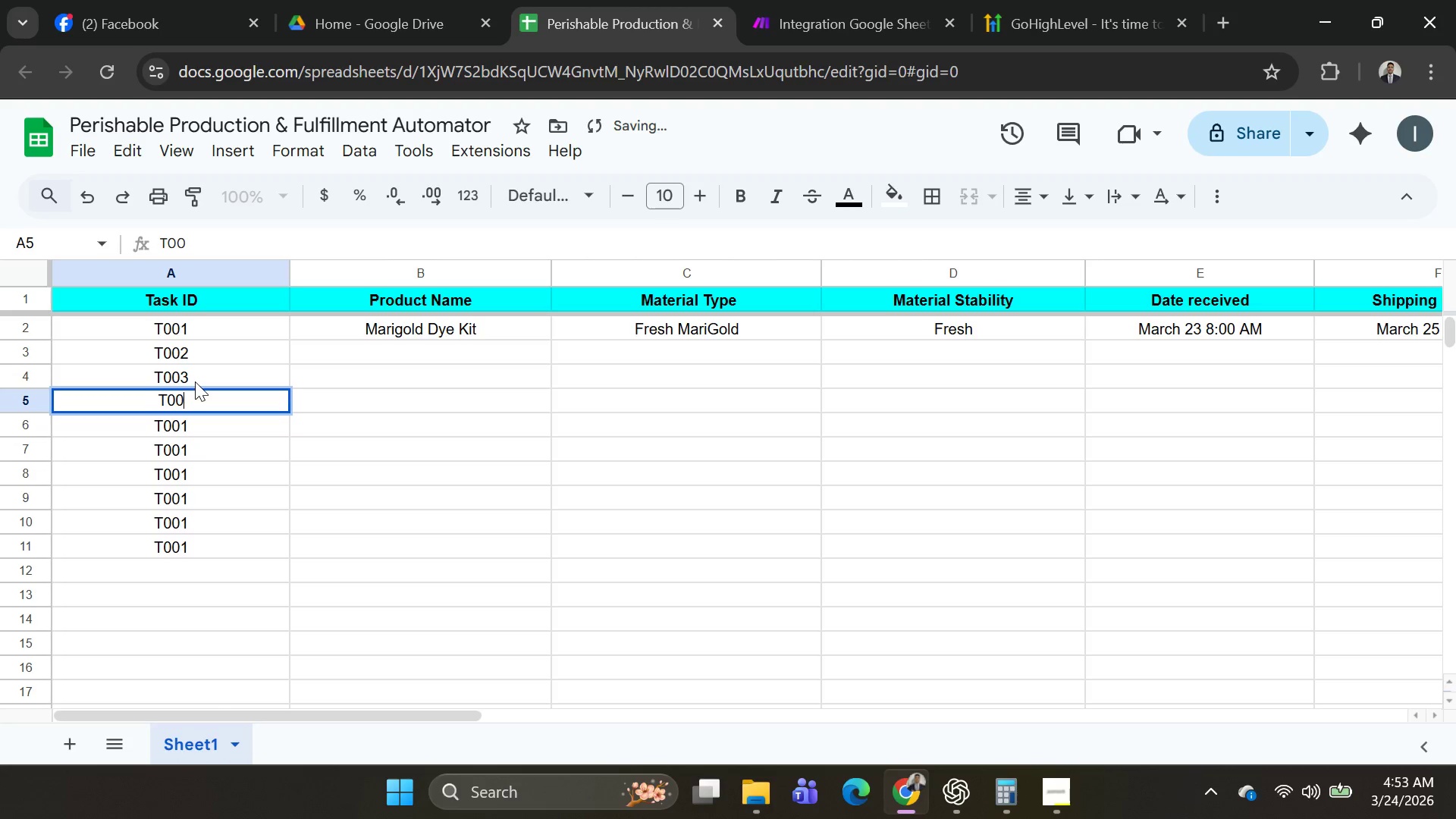 
key(3)
 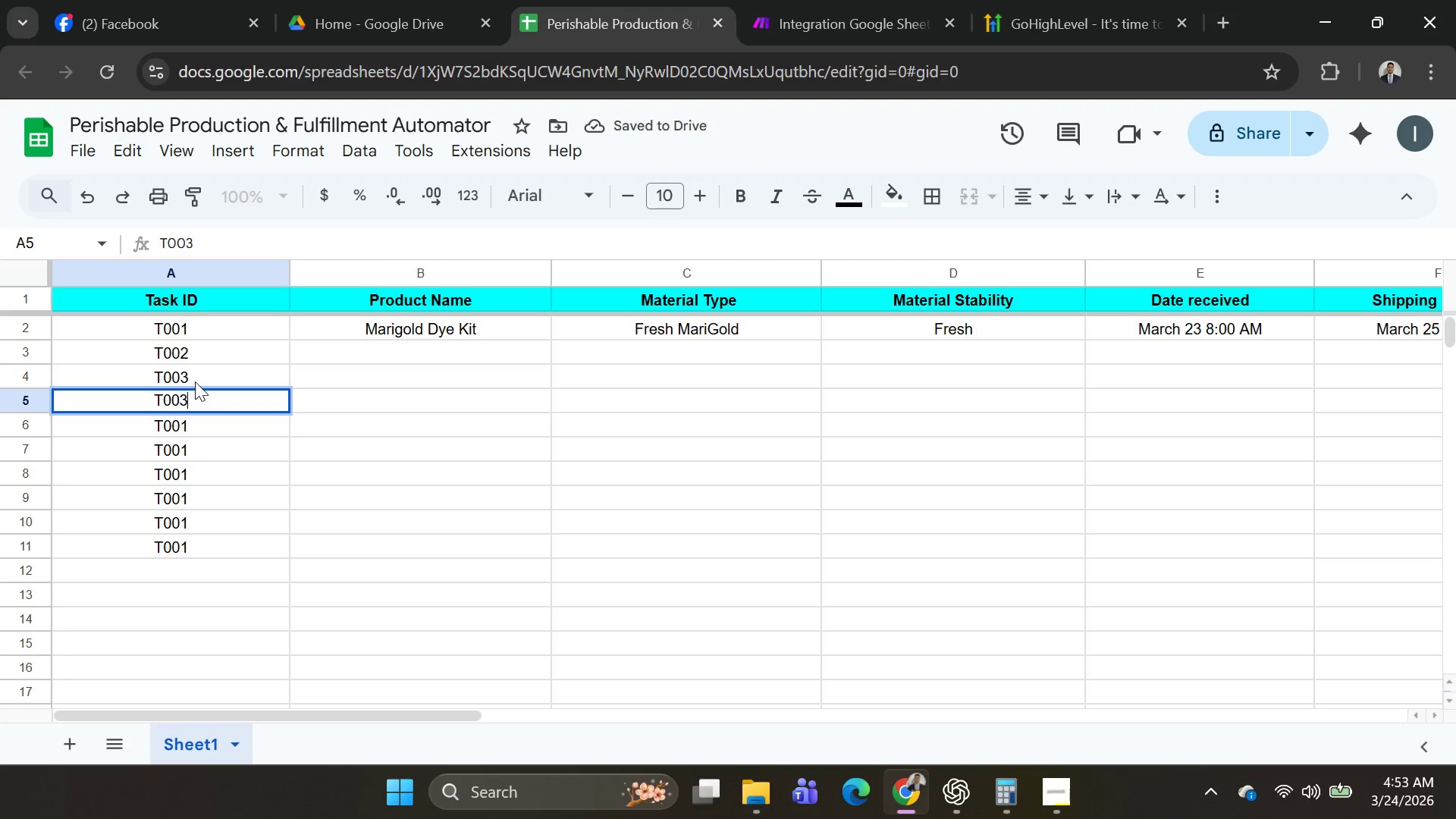 
key(Backspace)
 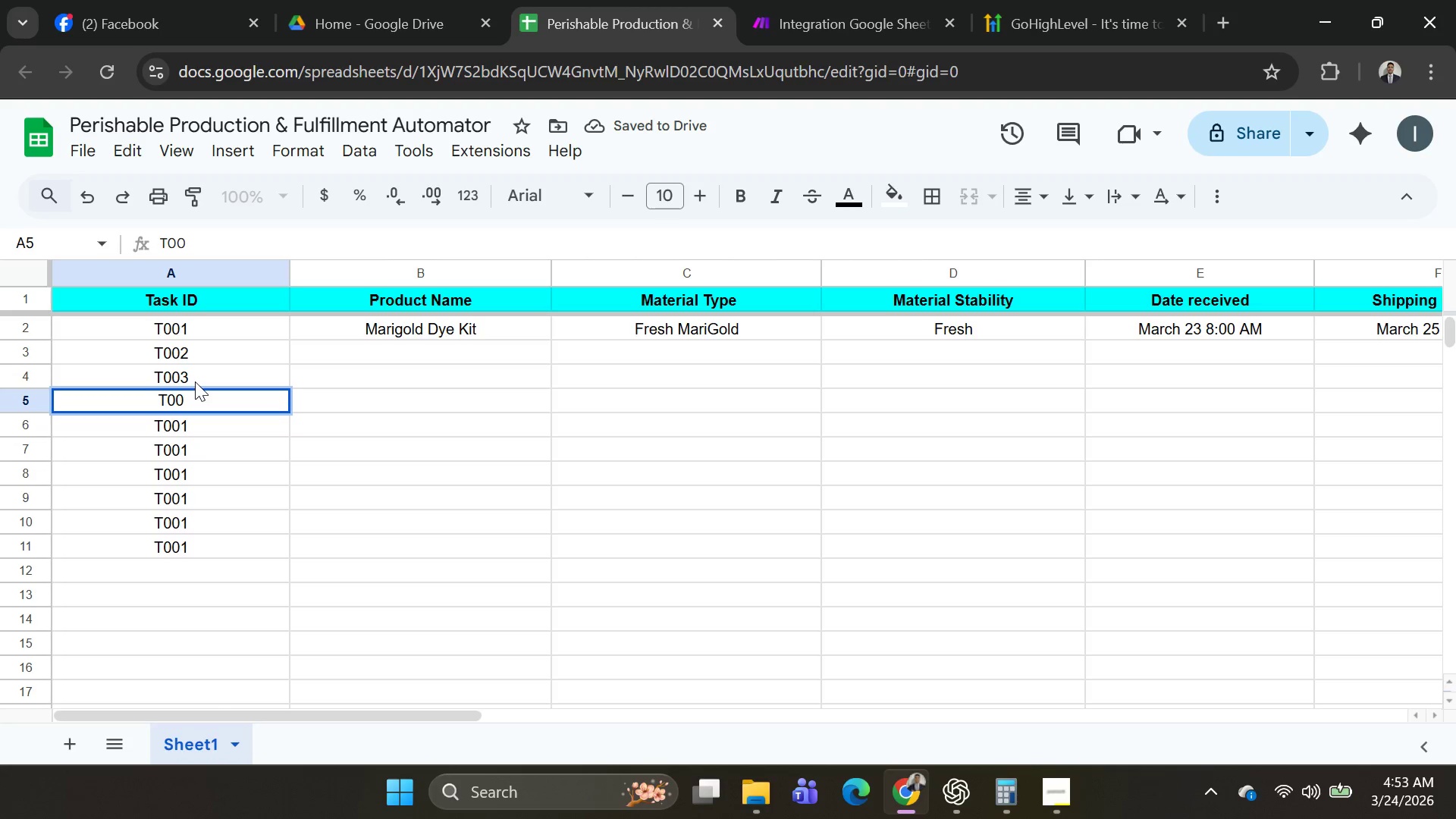 
key(4)
 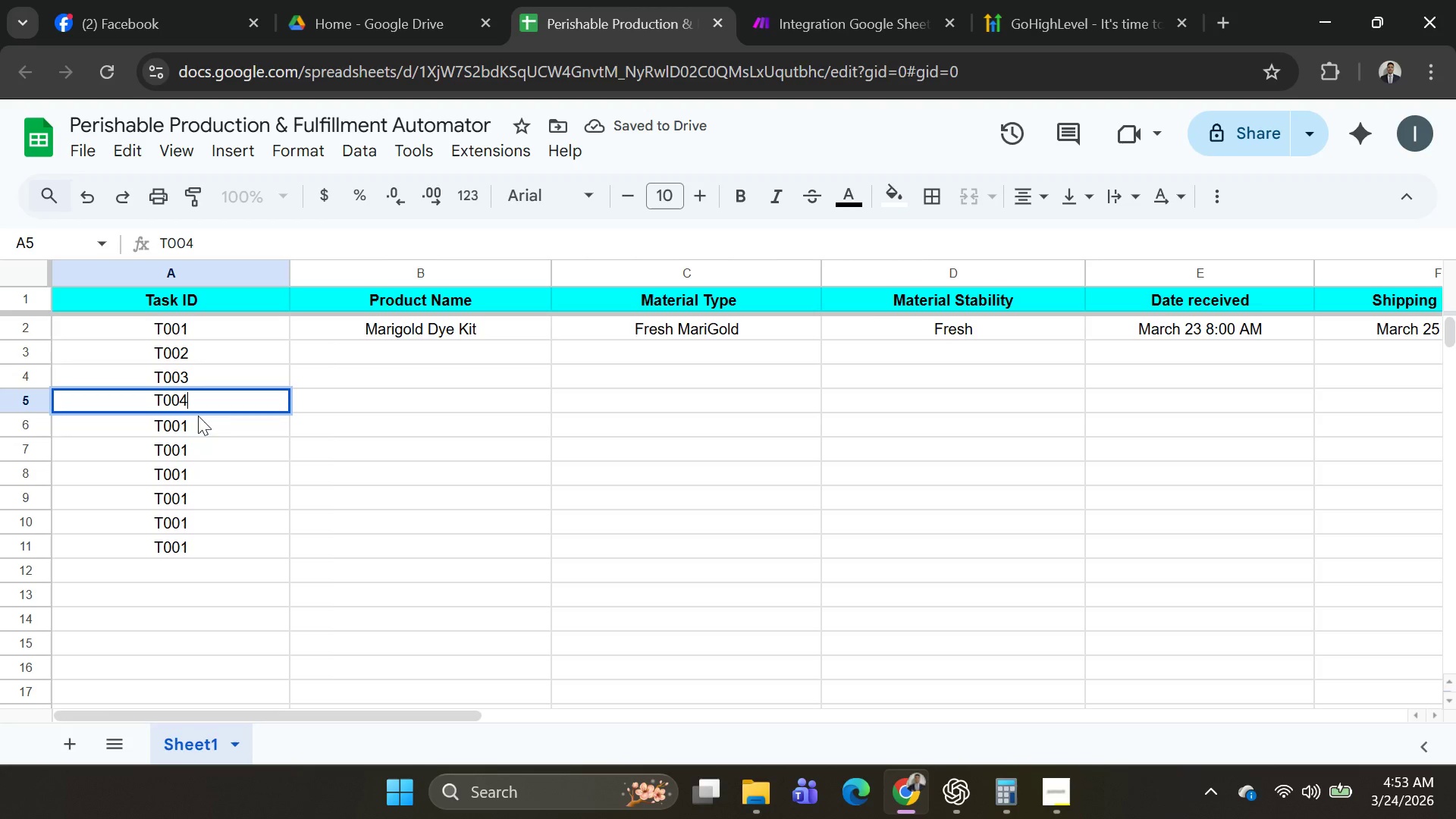 
double_click([206, 417])
 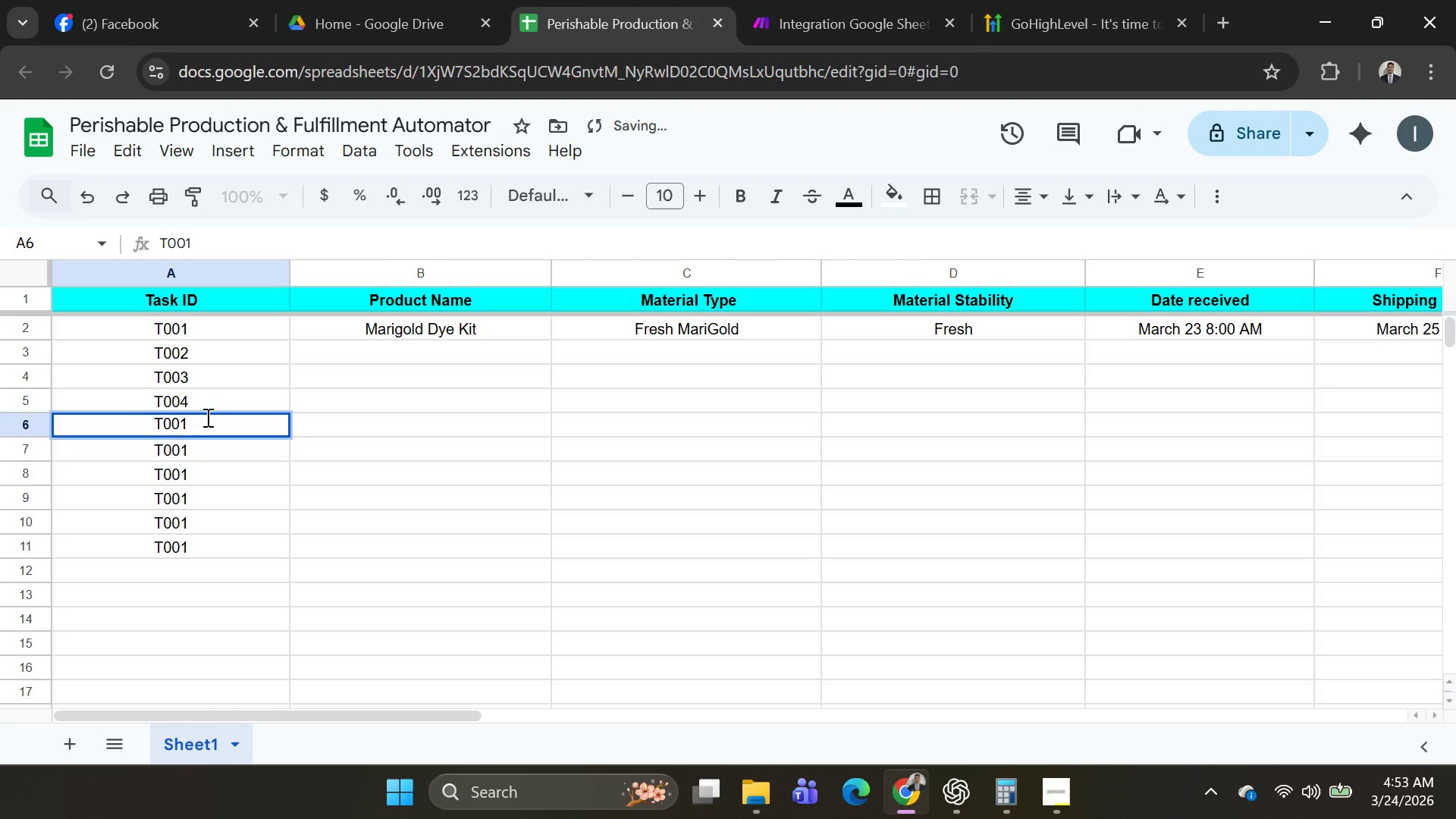 
key(Backspace)
 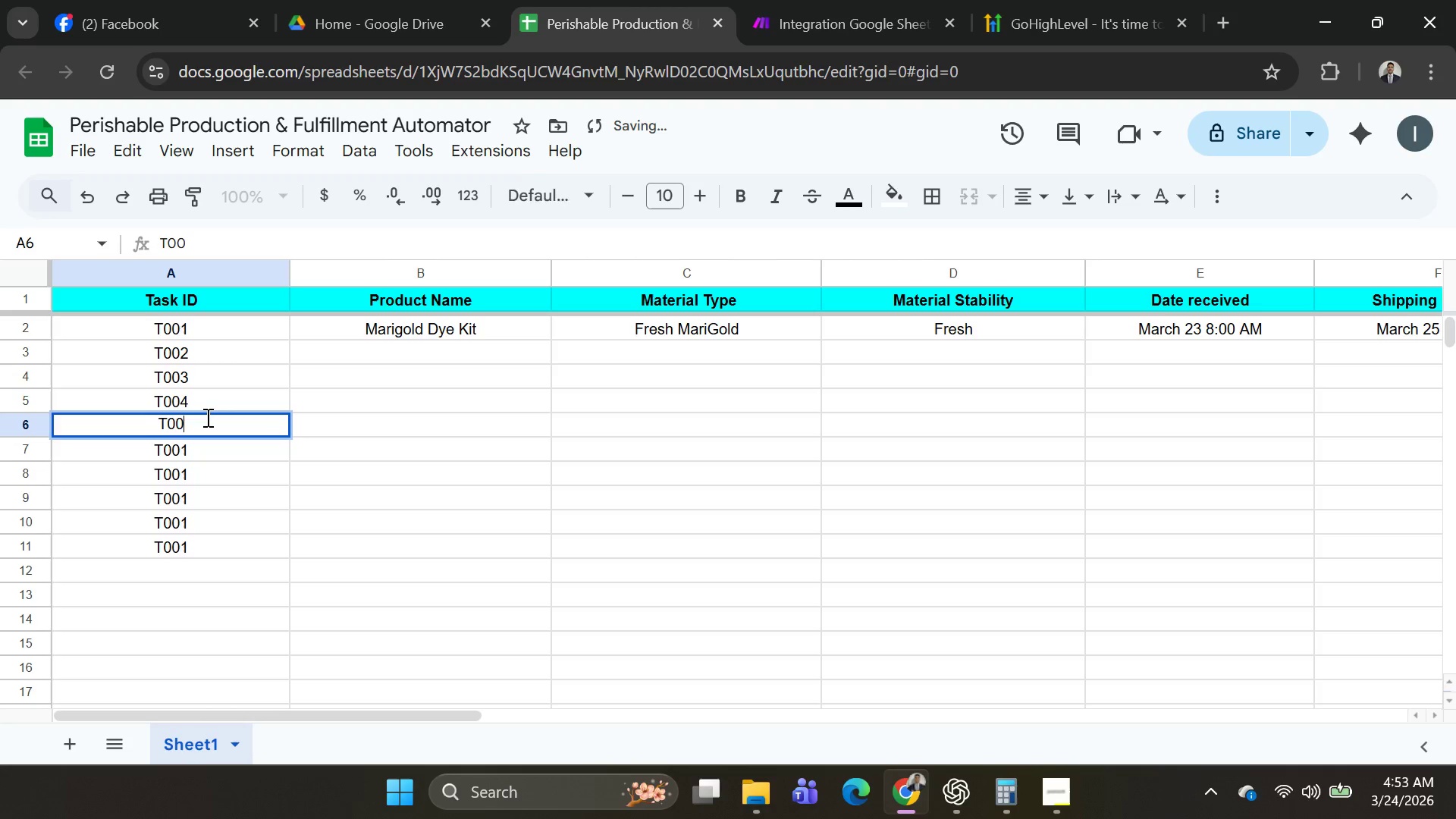 
key(4)
 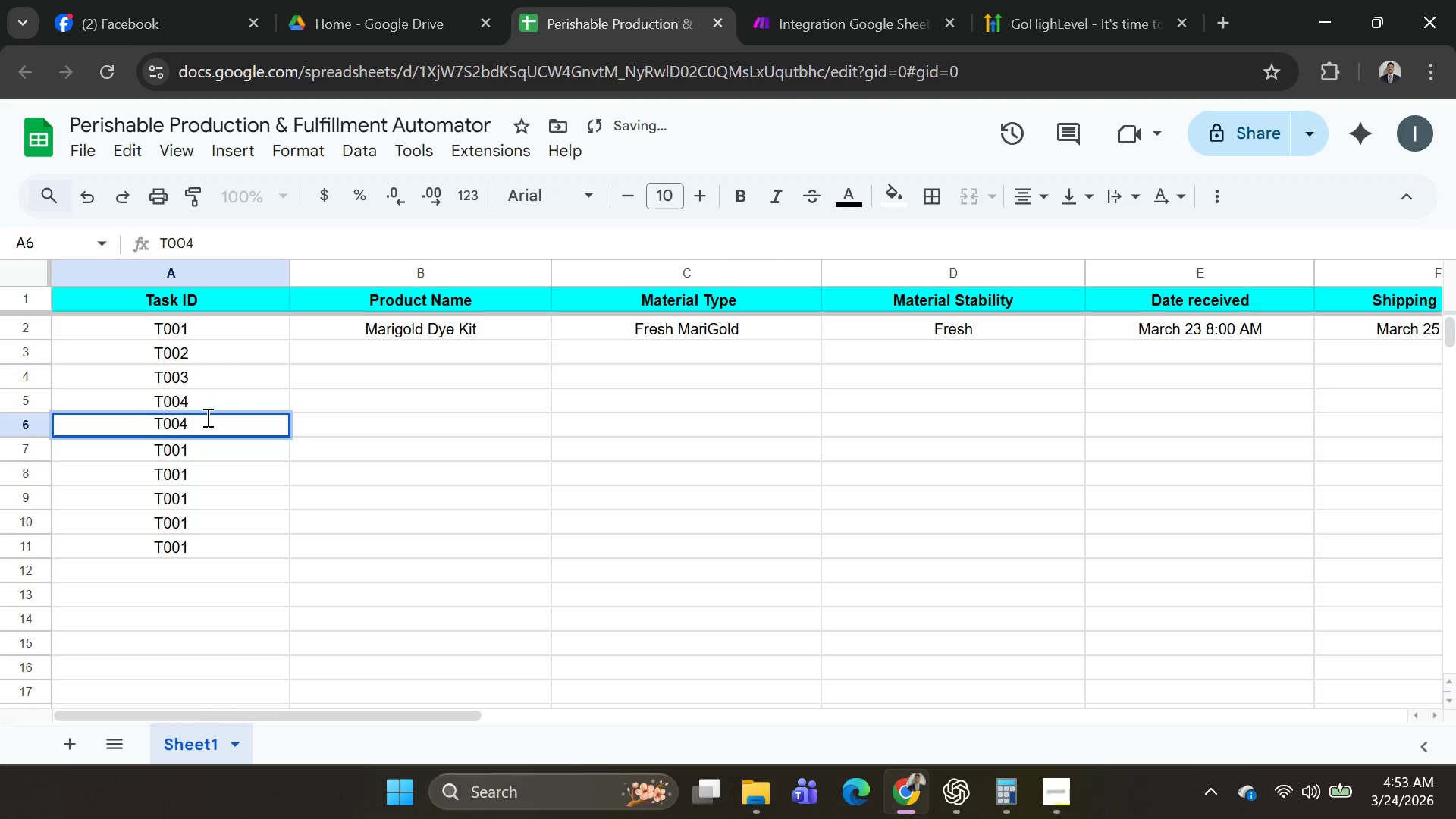 
key(Backspace)
 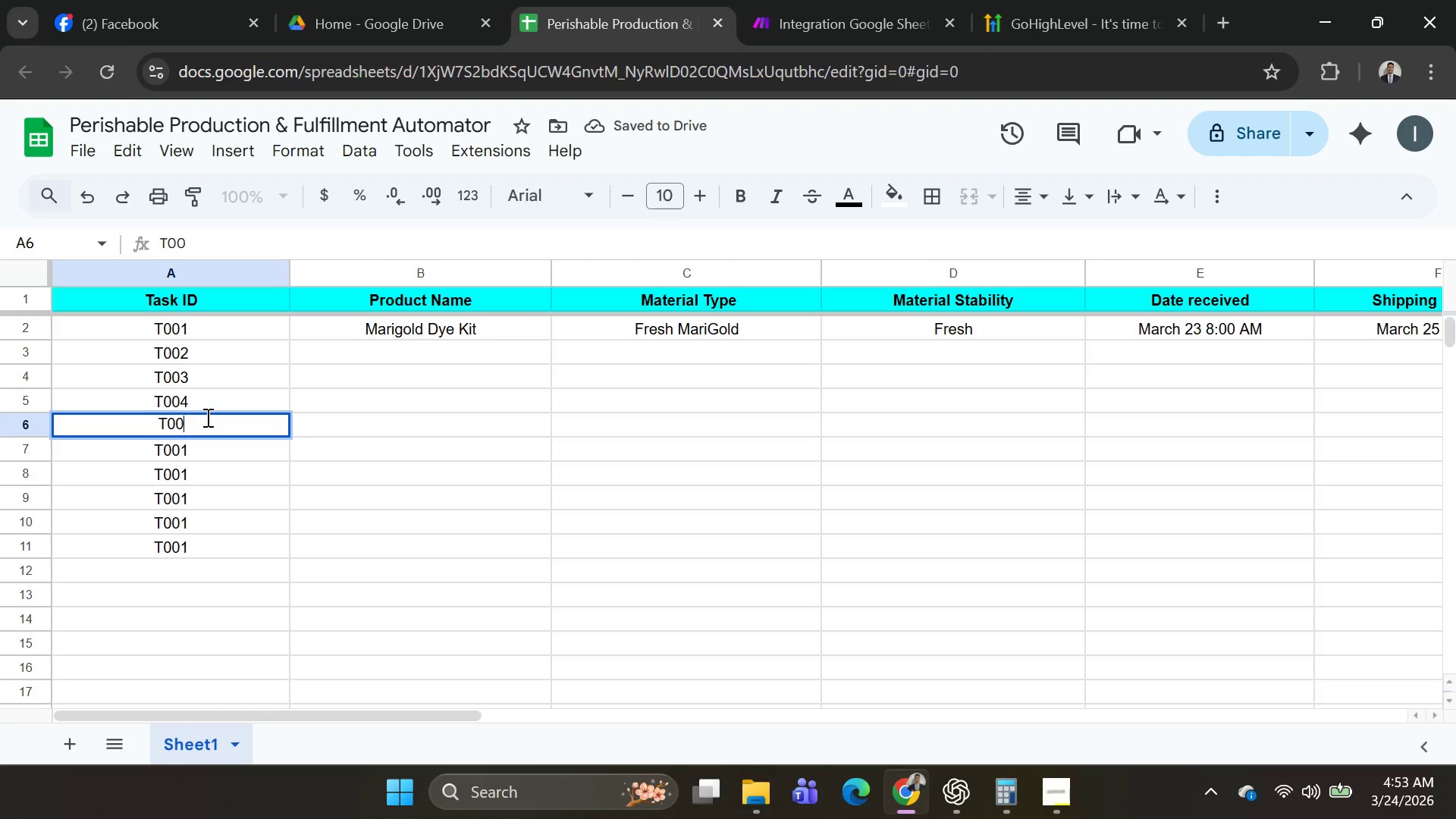 
key(5)
 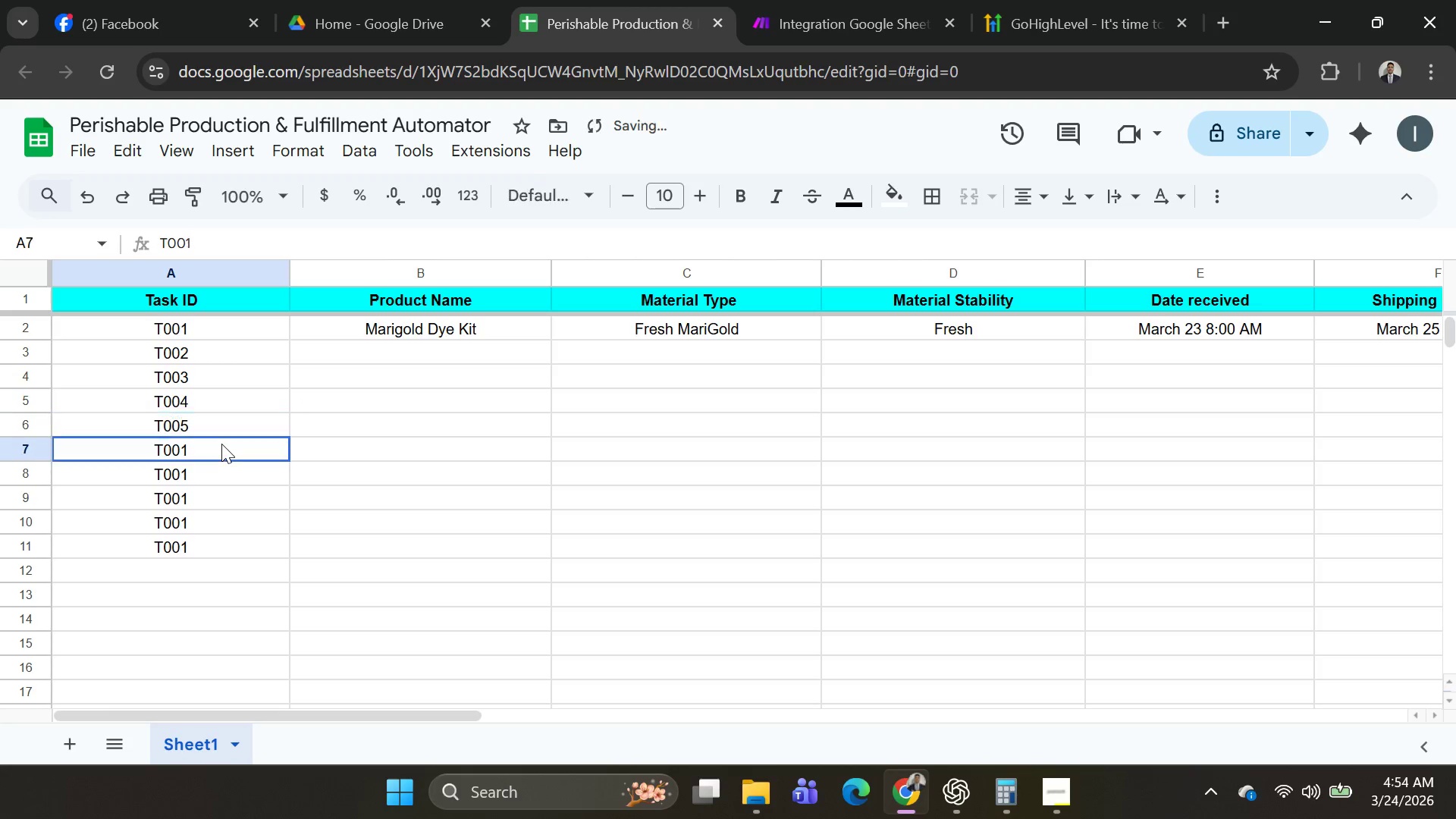 
double_click([214, 450])
 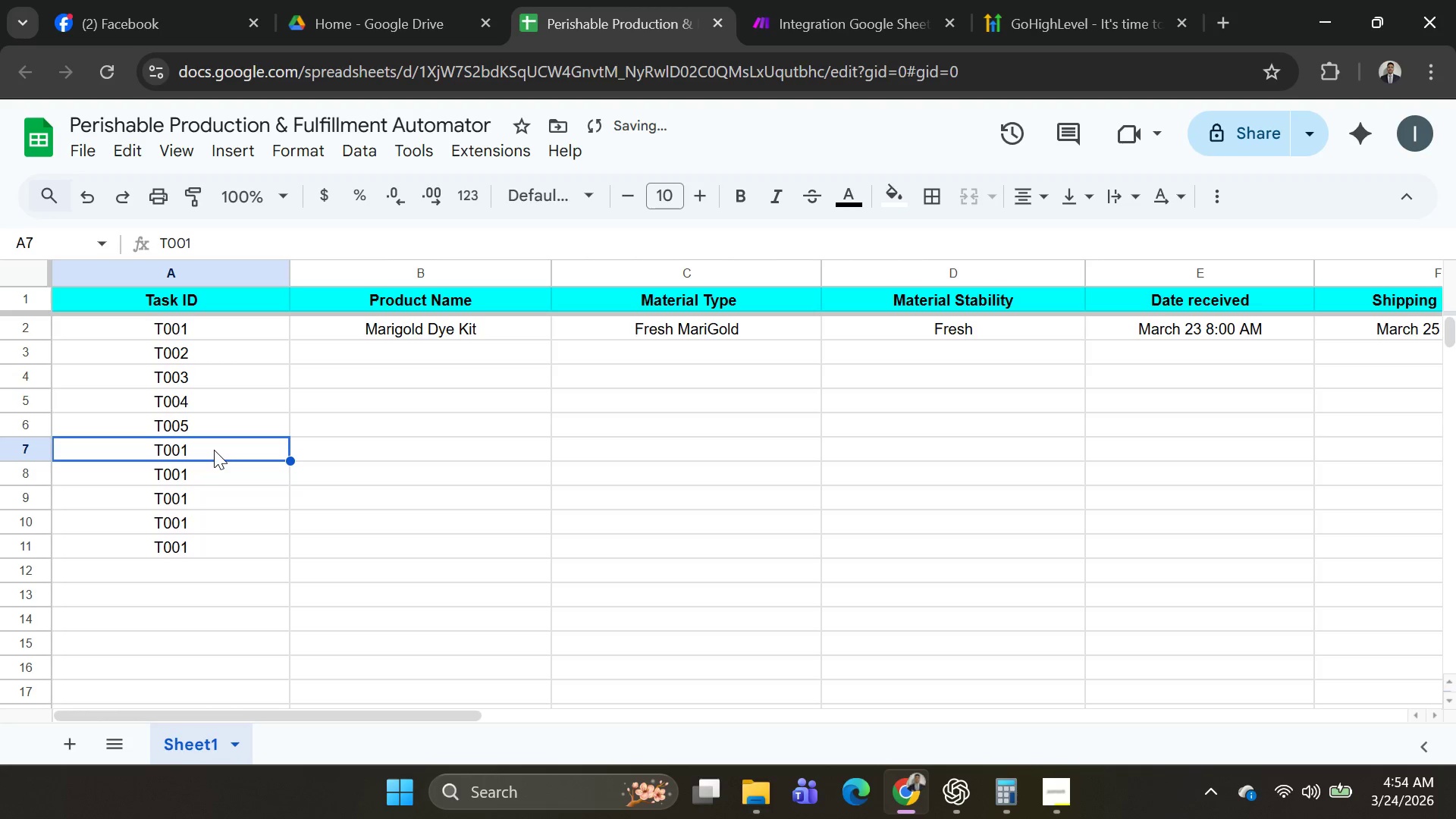 
triple_click([214, 450])
 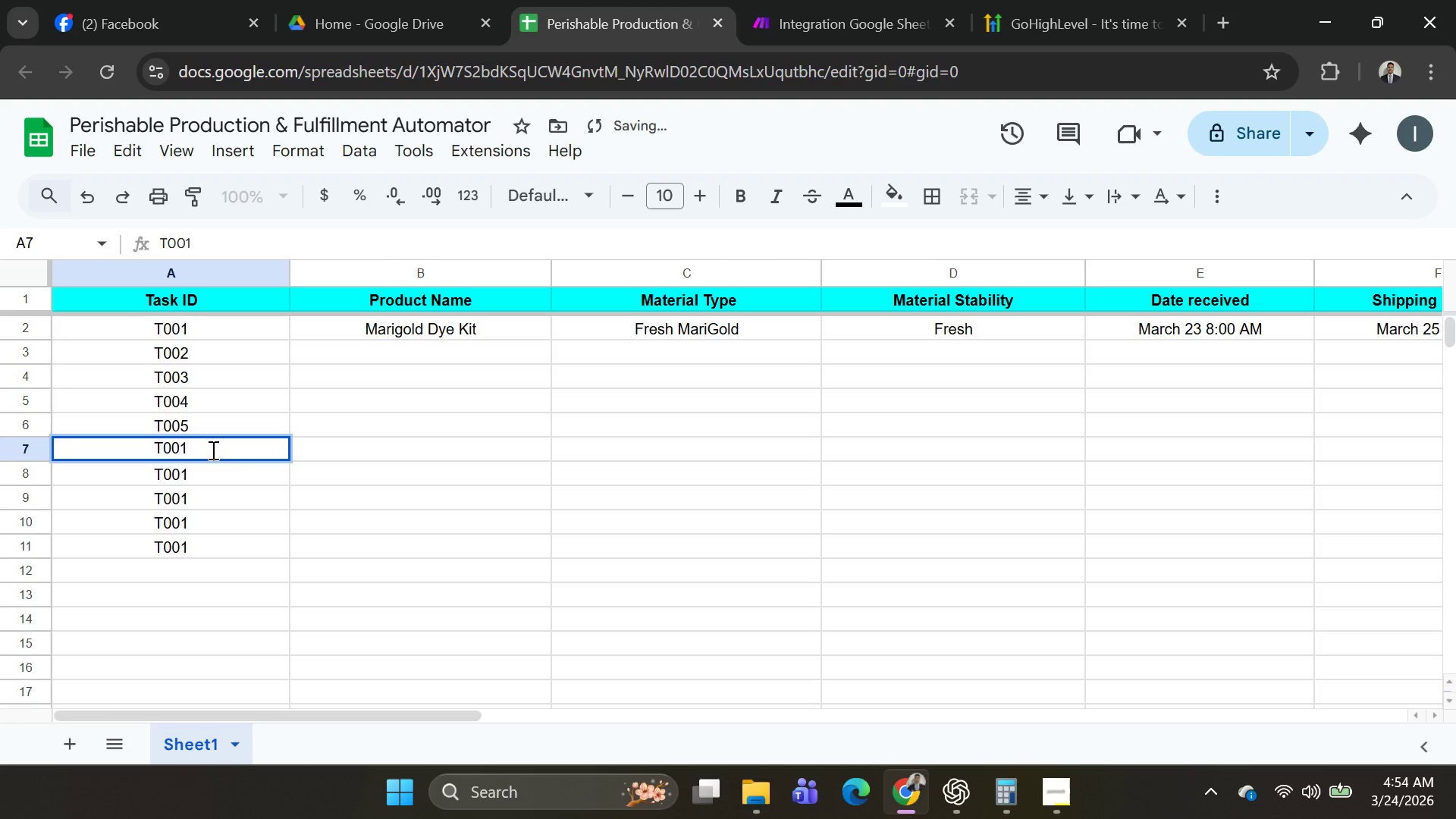 
key(Backspace)
 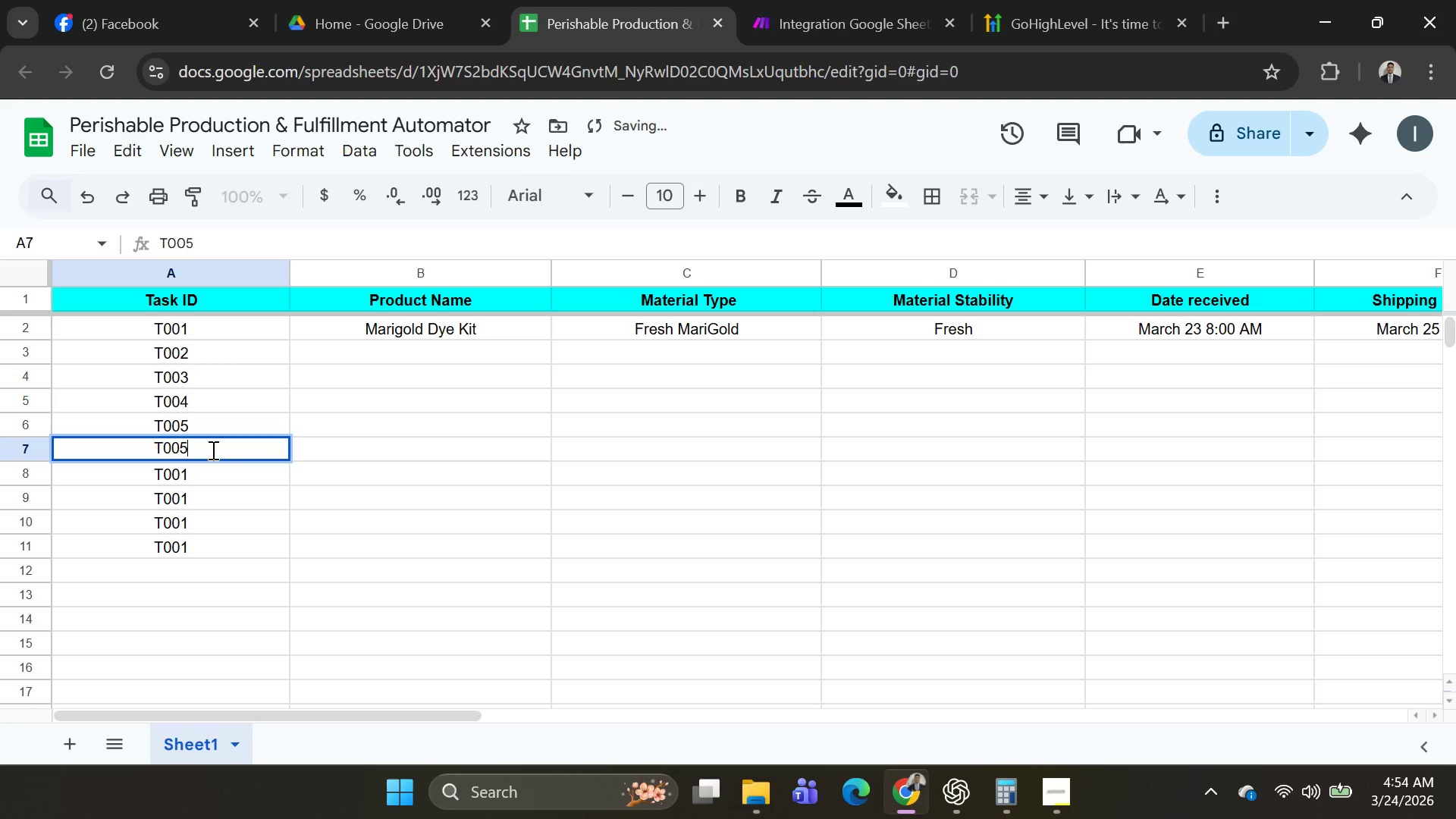 
key(5)
 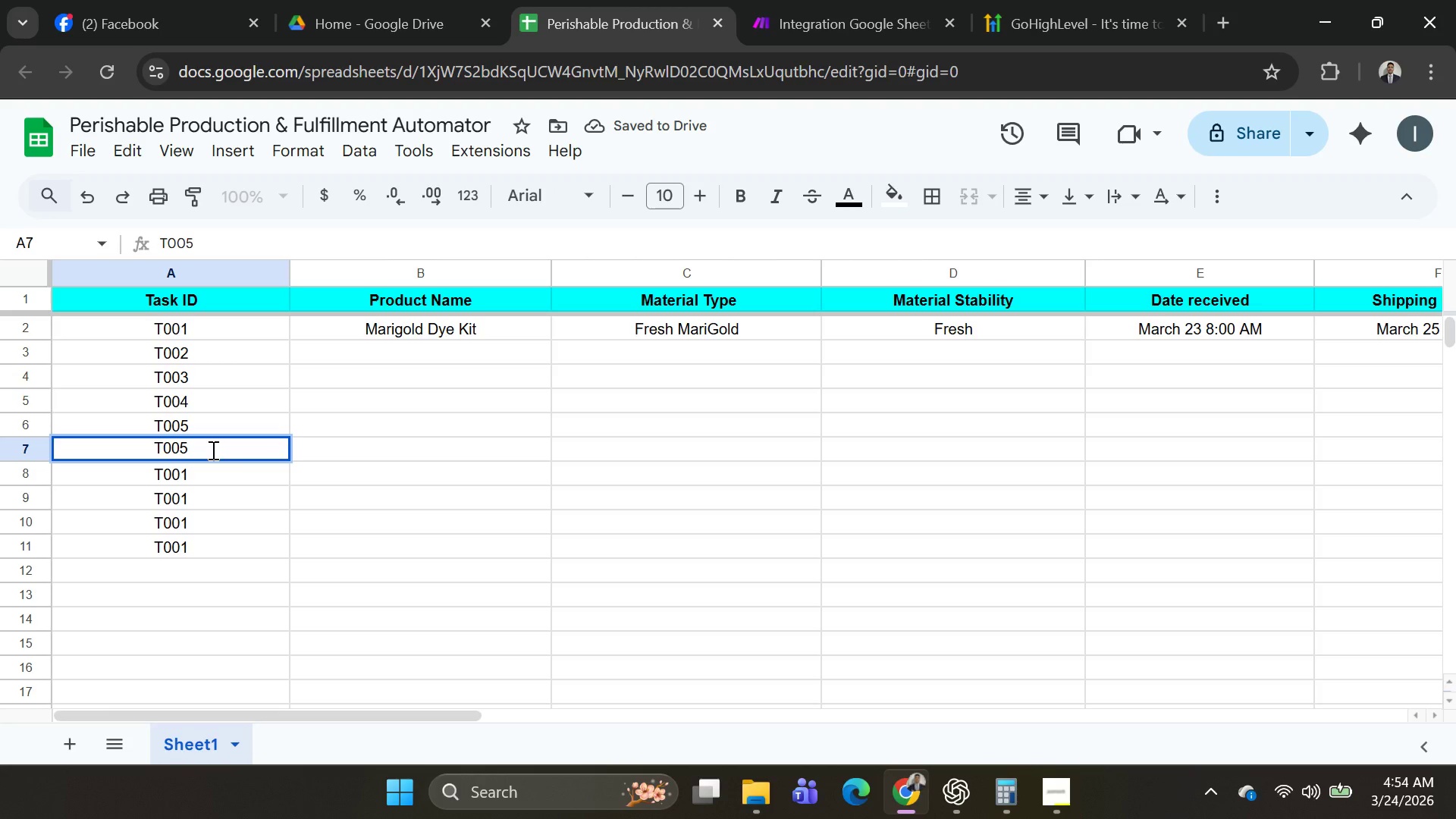 
key(Backspace)
 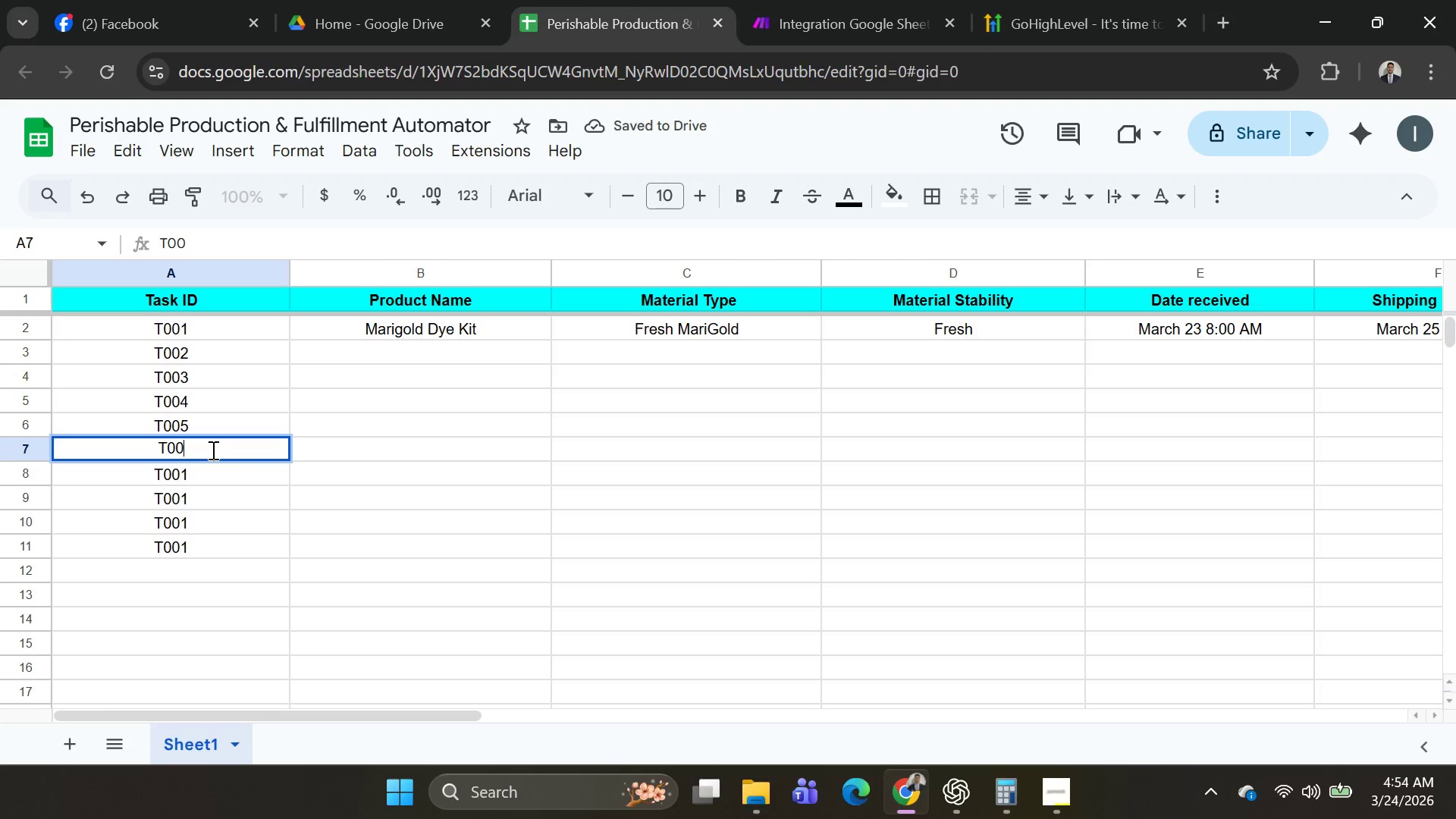 
key(6)
 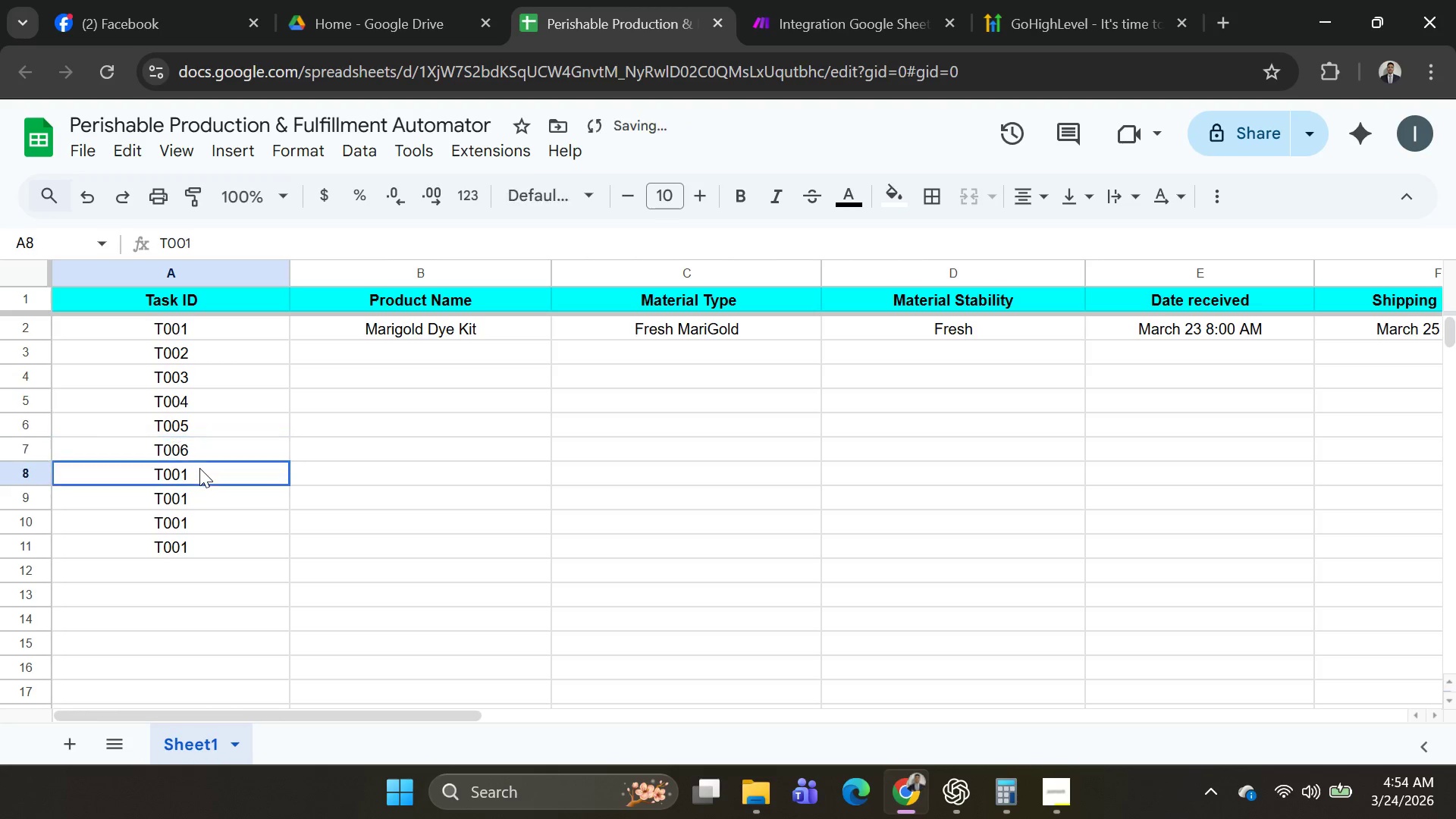 
double_click([199, 468])
 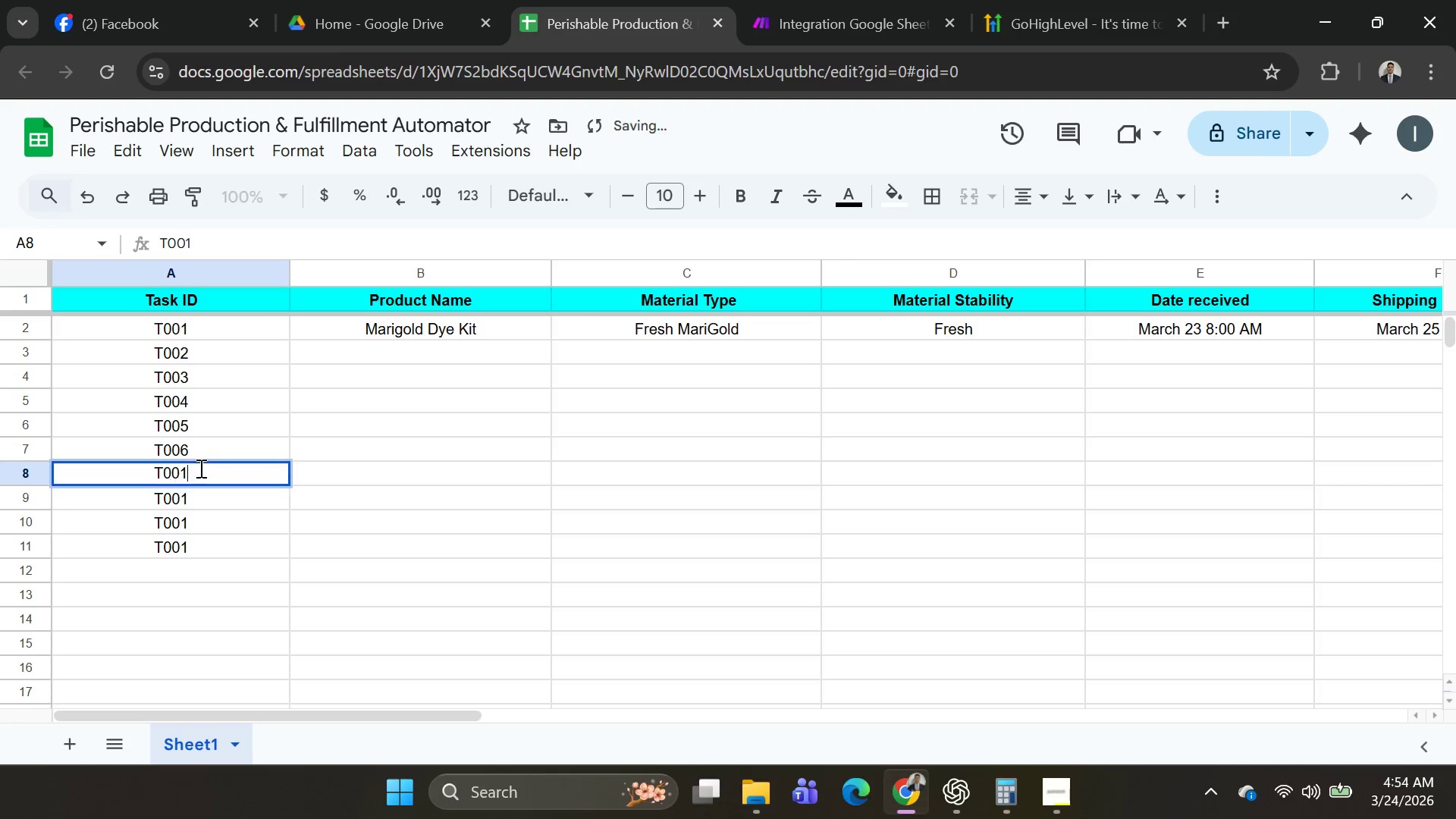 
triple_click([199, 468])
 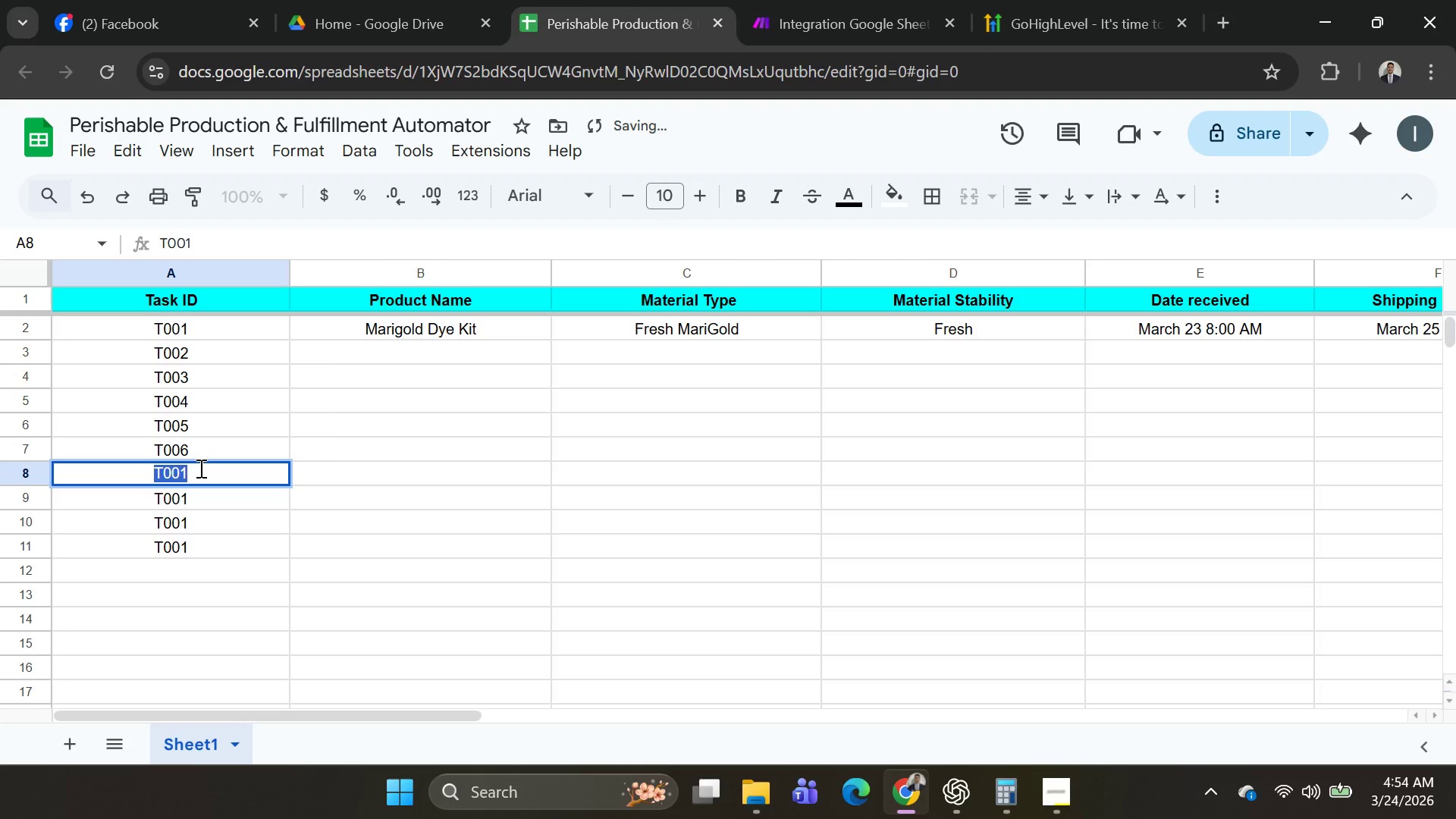 
triple_click([199, 468])
 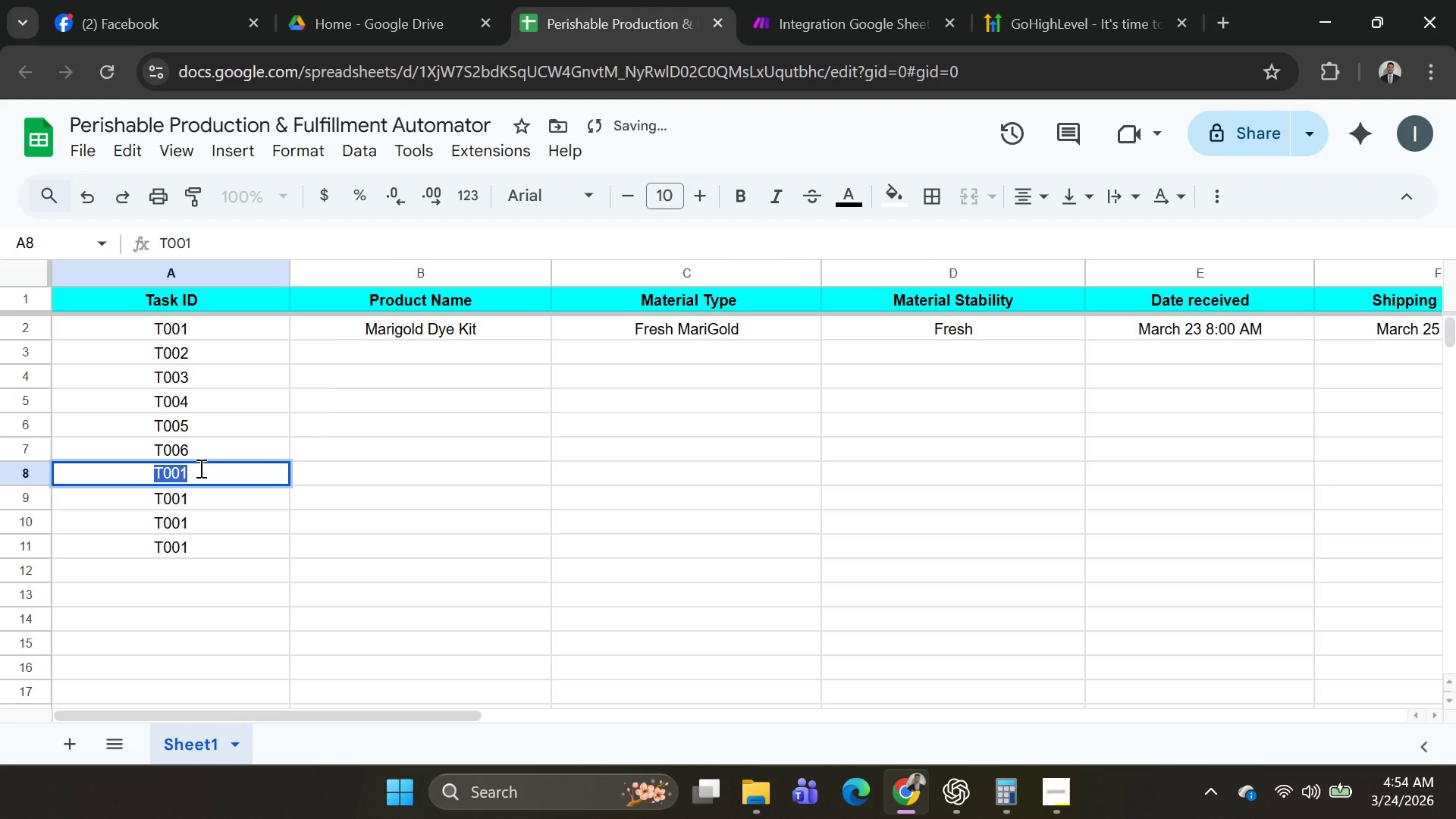 
triple_click([199, 468])
 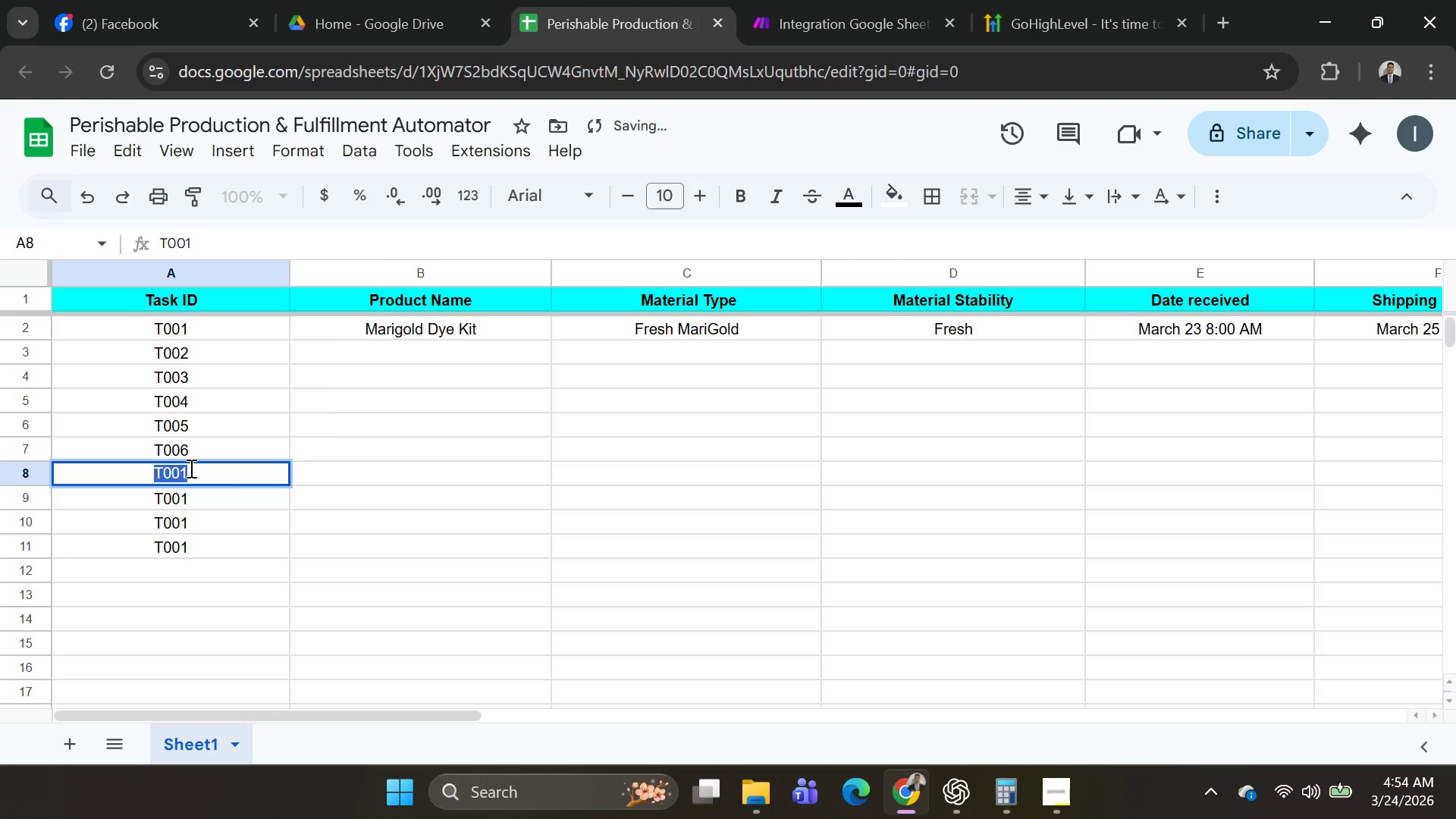 
left_click([190, 468])
 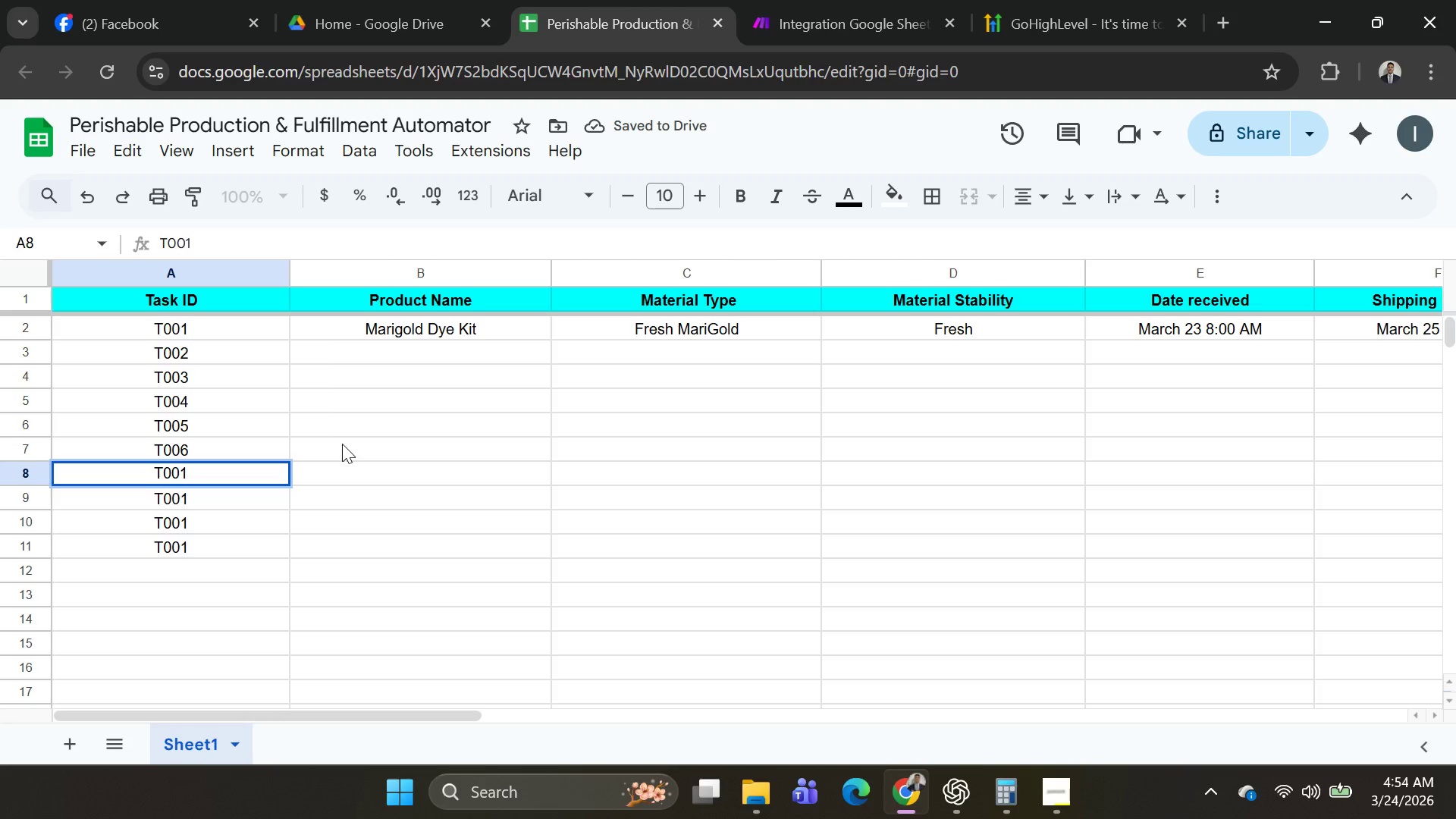 
key(Backspace)
 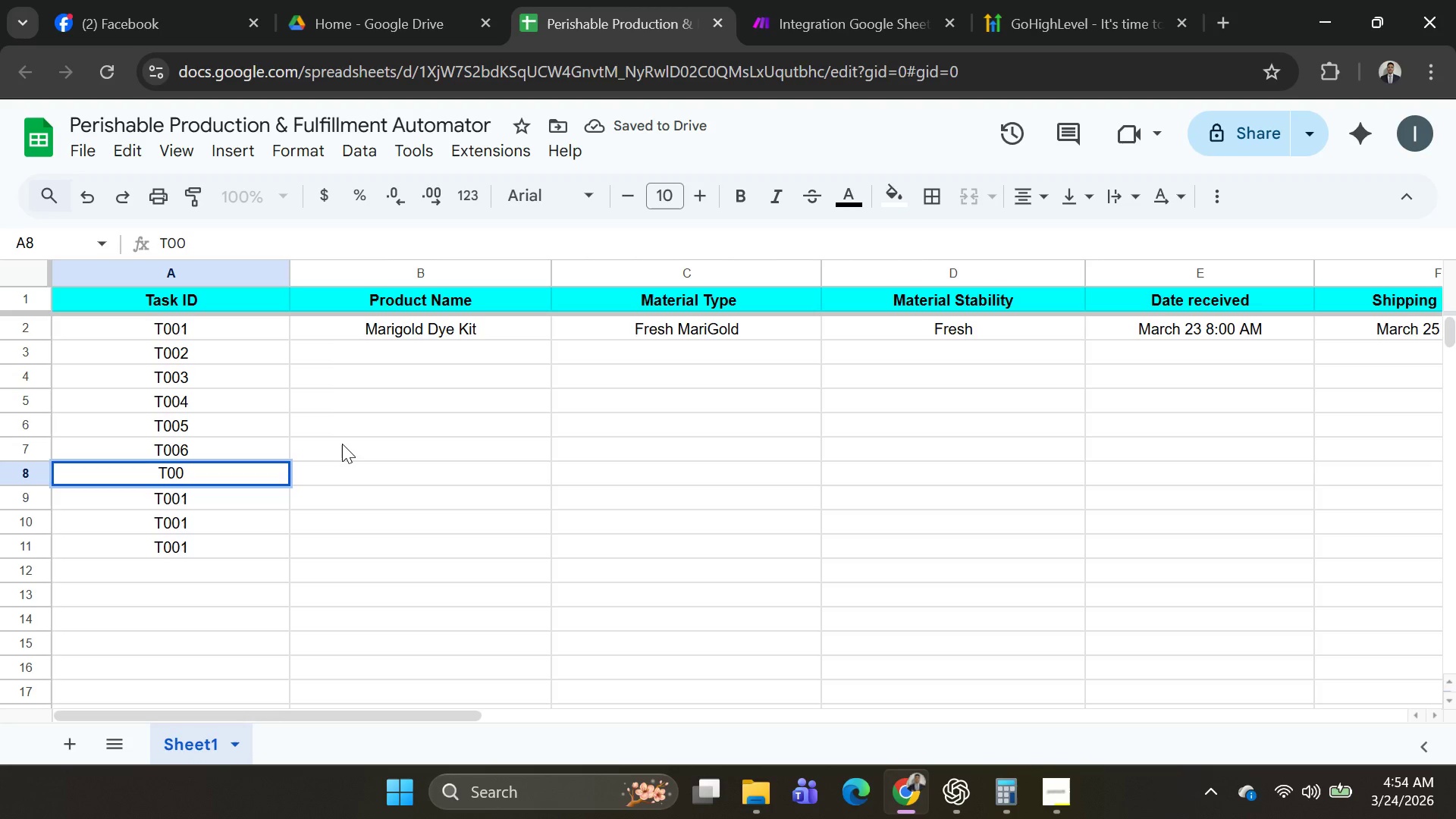 
key(7)
 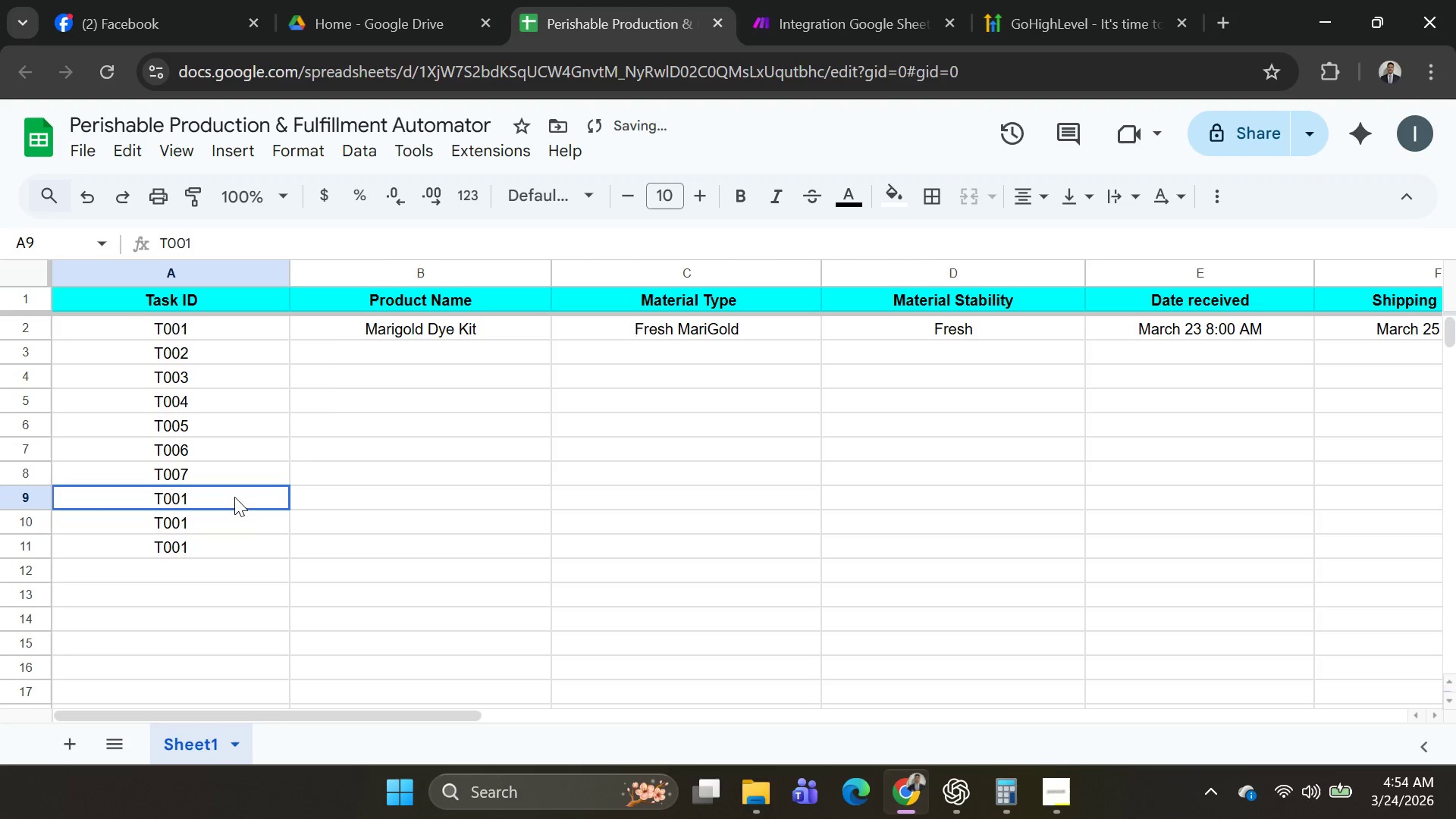 
double_click([234, 497])
 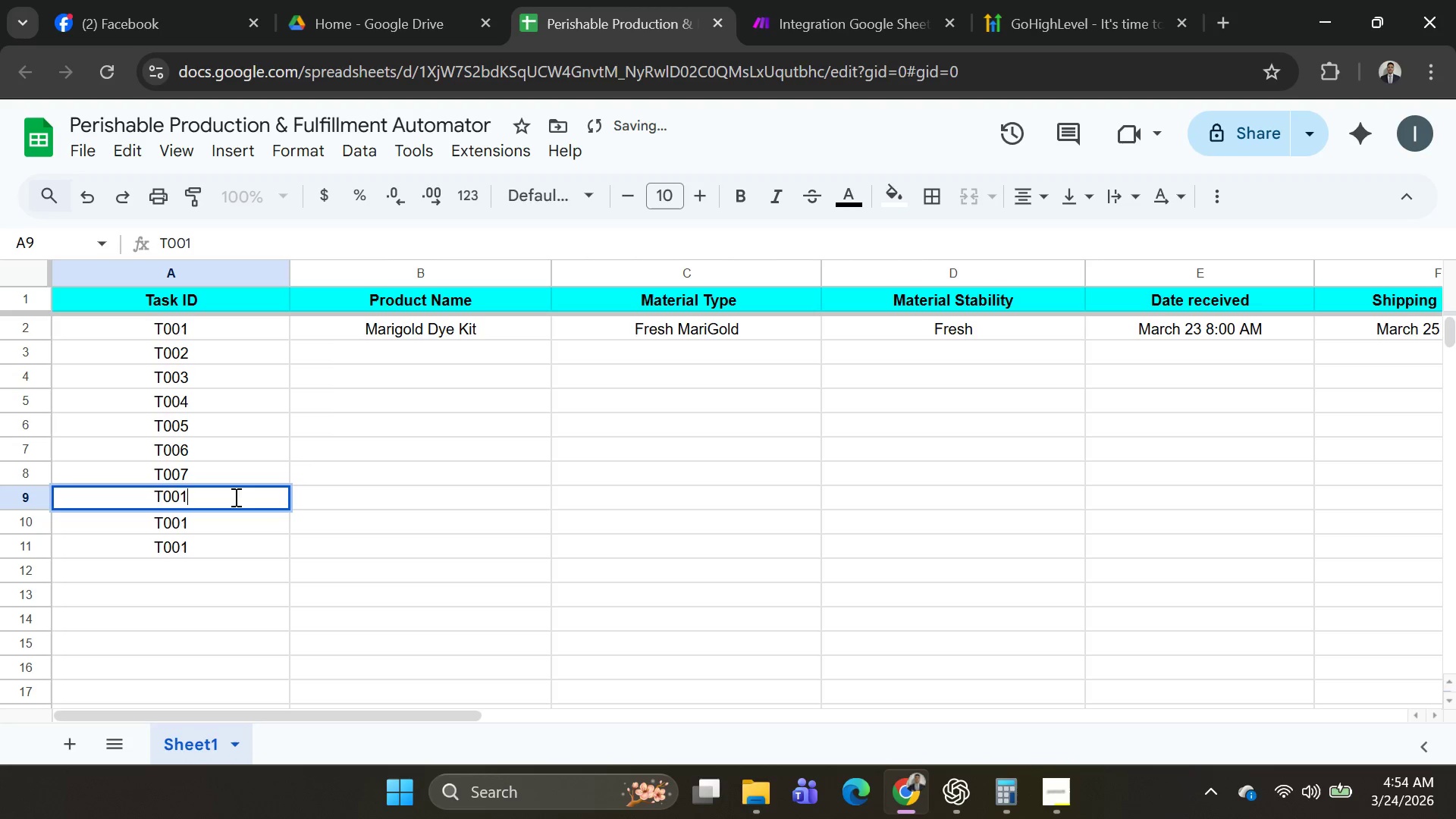 
triple_click([234, 497])
 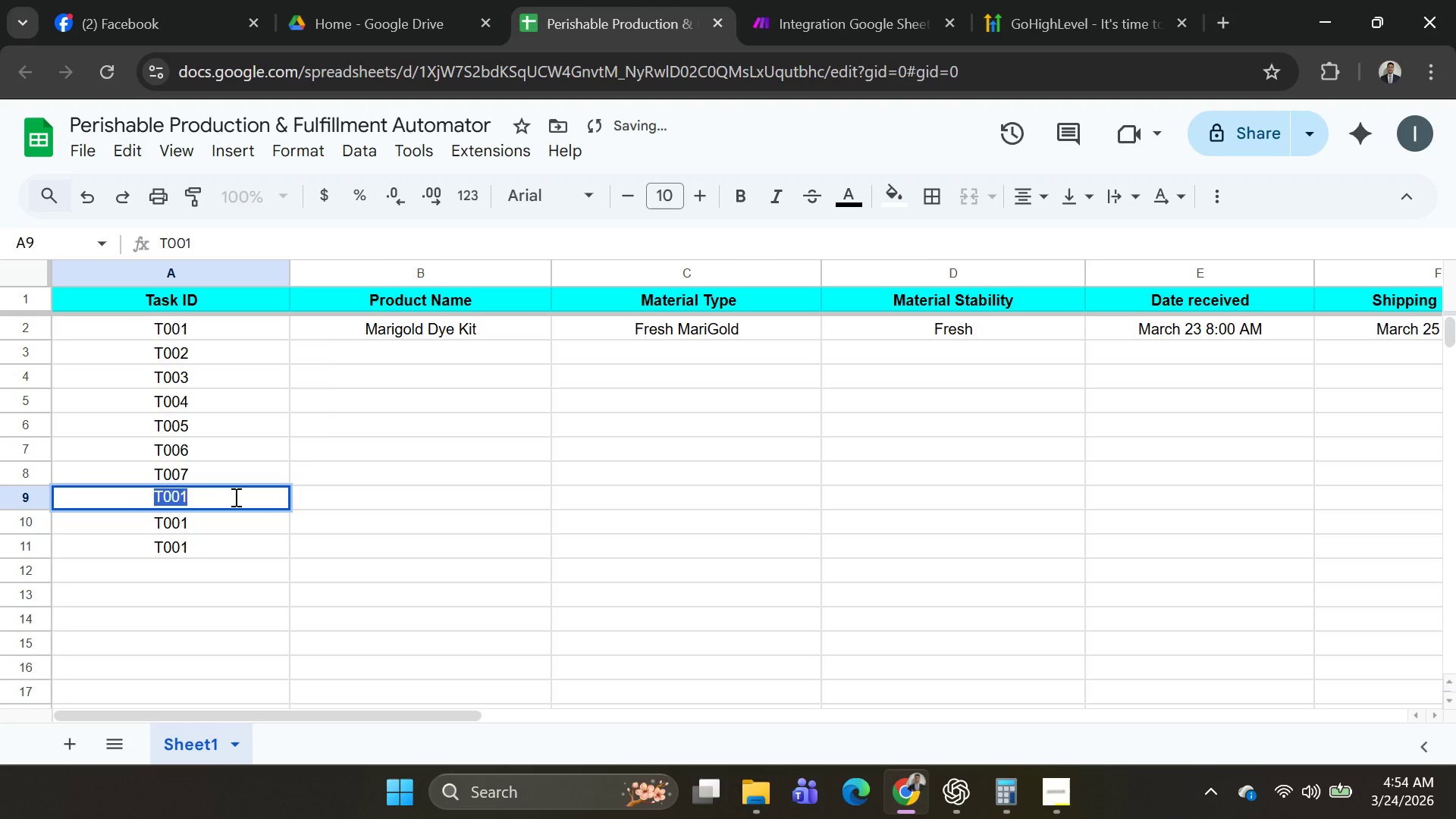 
triple_click([234, 497])
 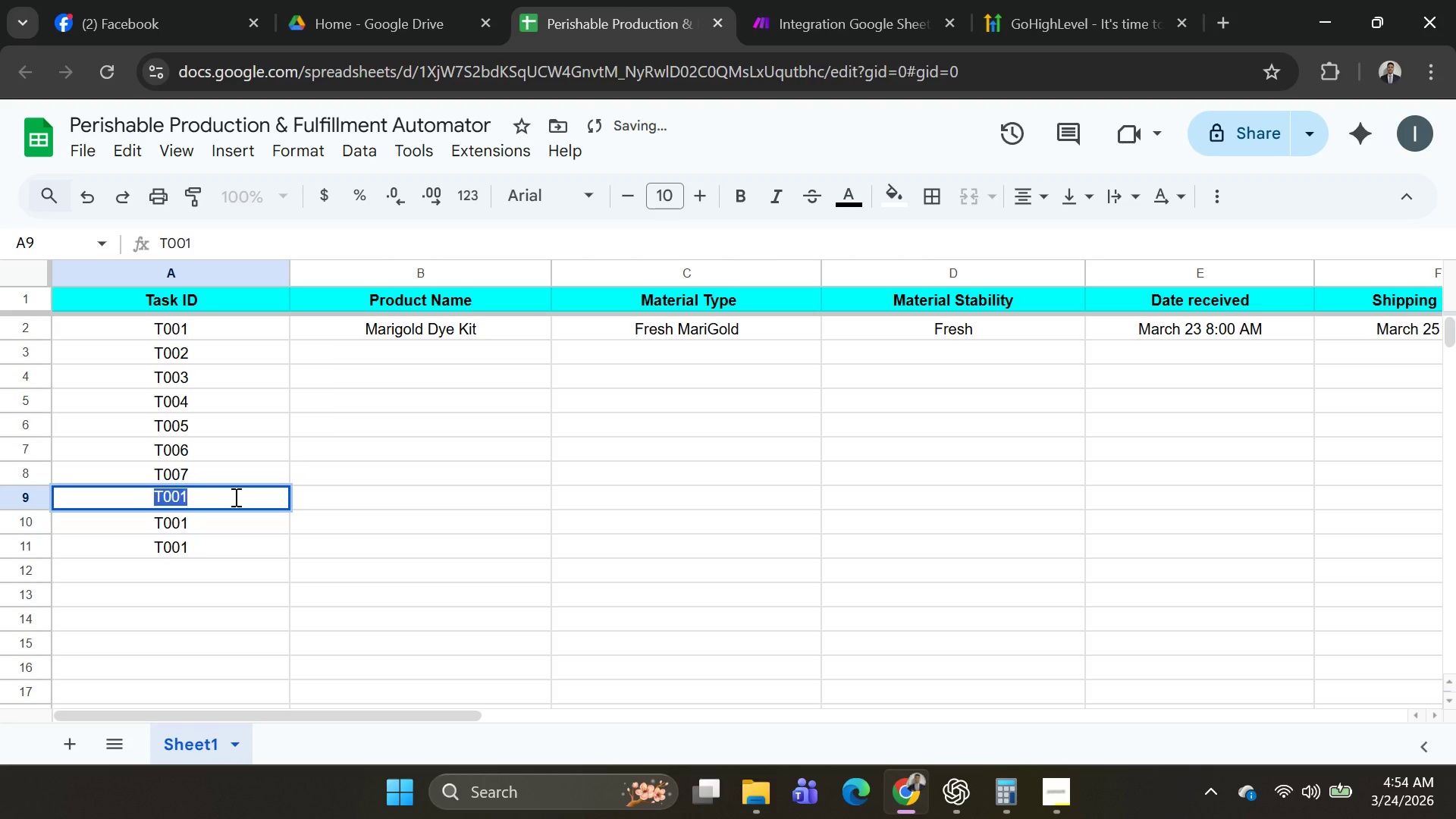 
triple_click([234, 497])
 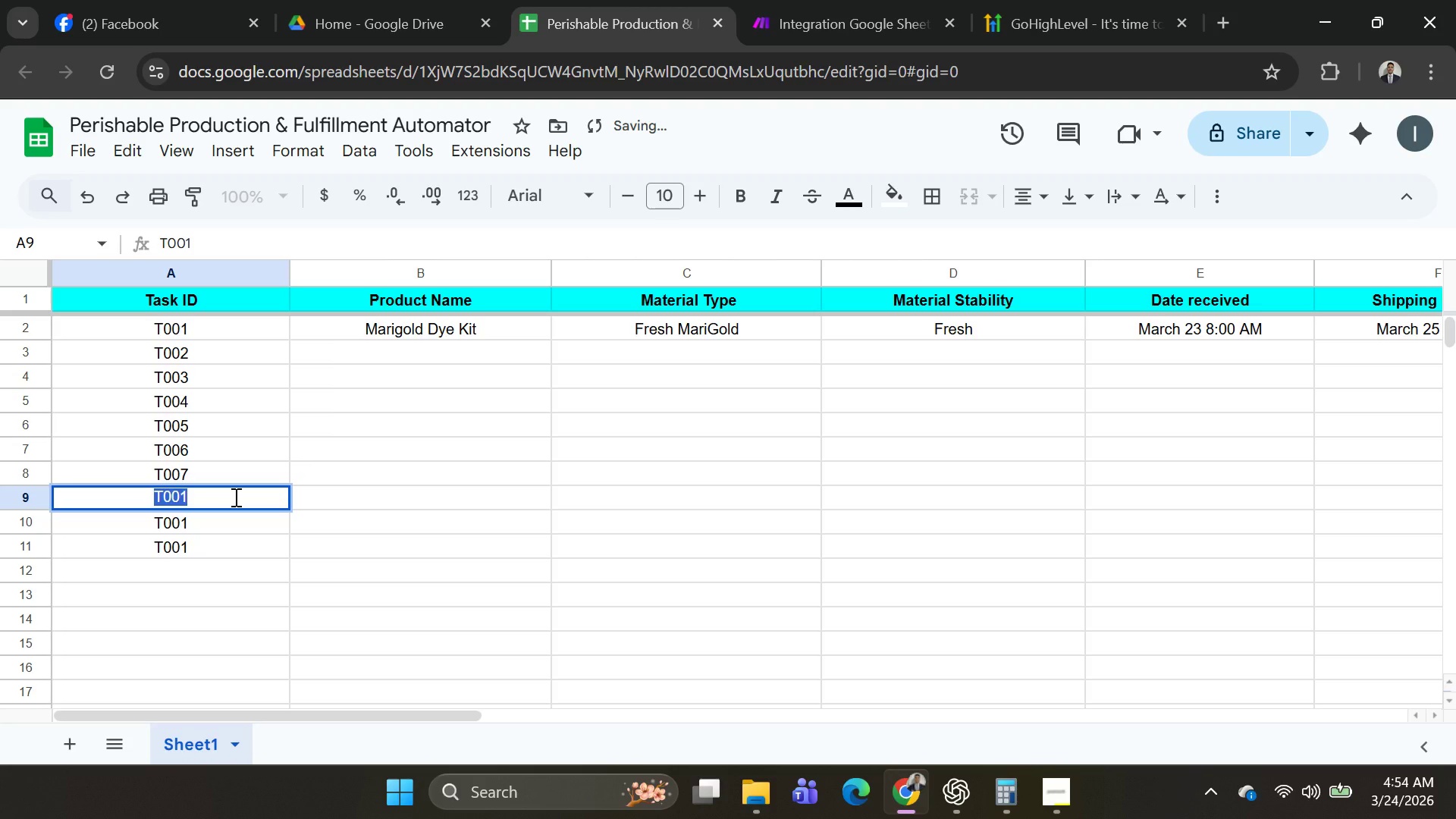 
left_click([234, 497])
 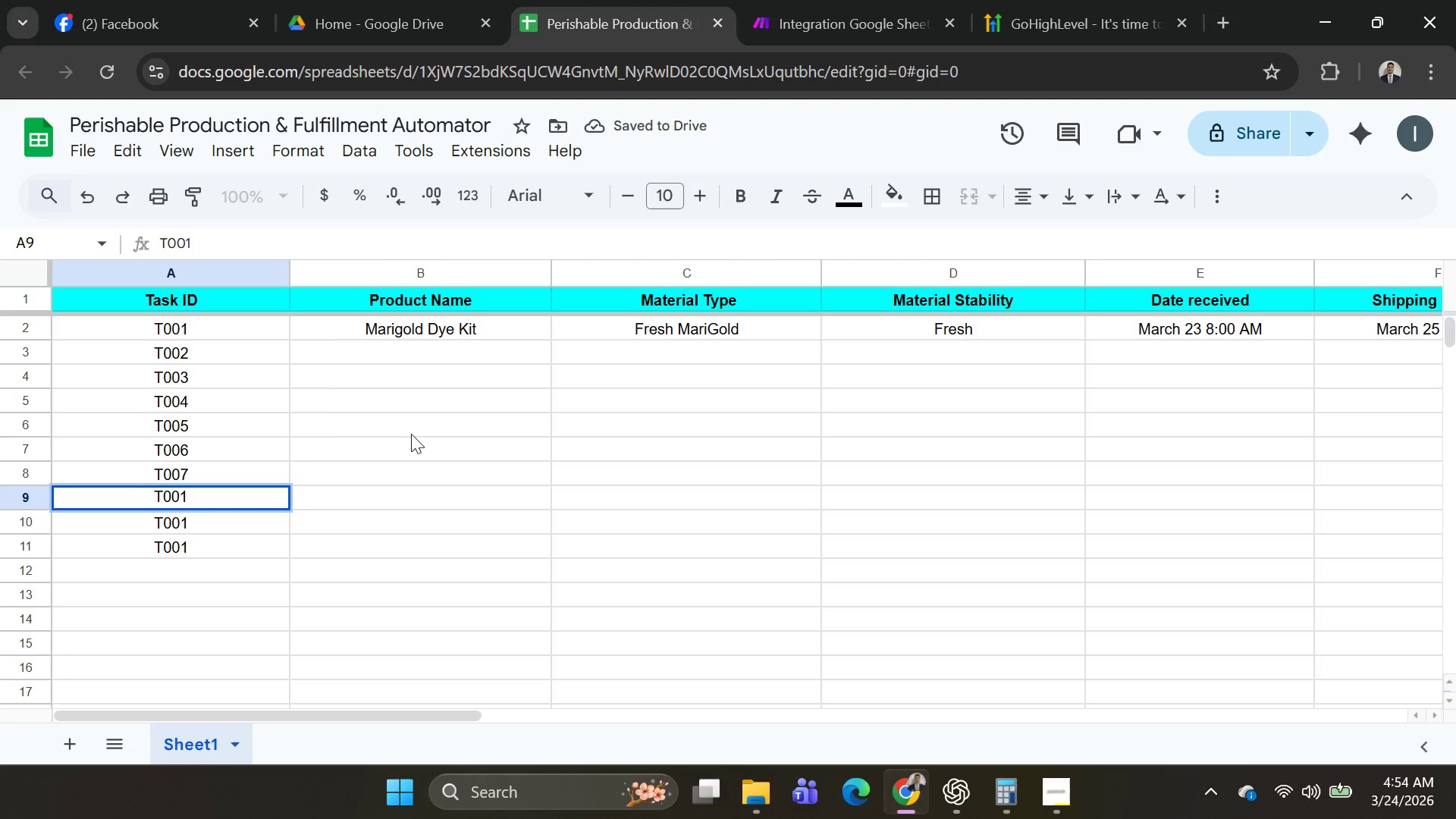 
key(Backspace)
 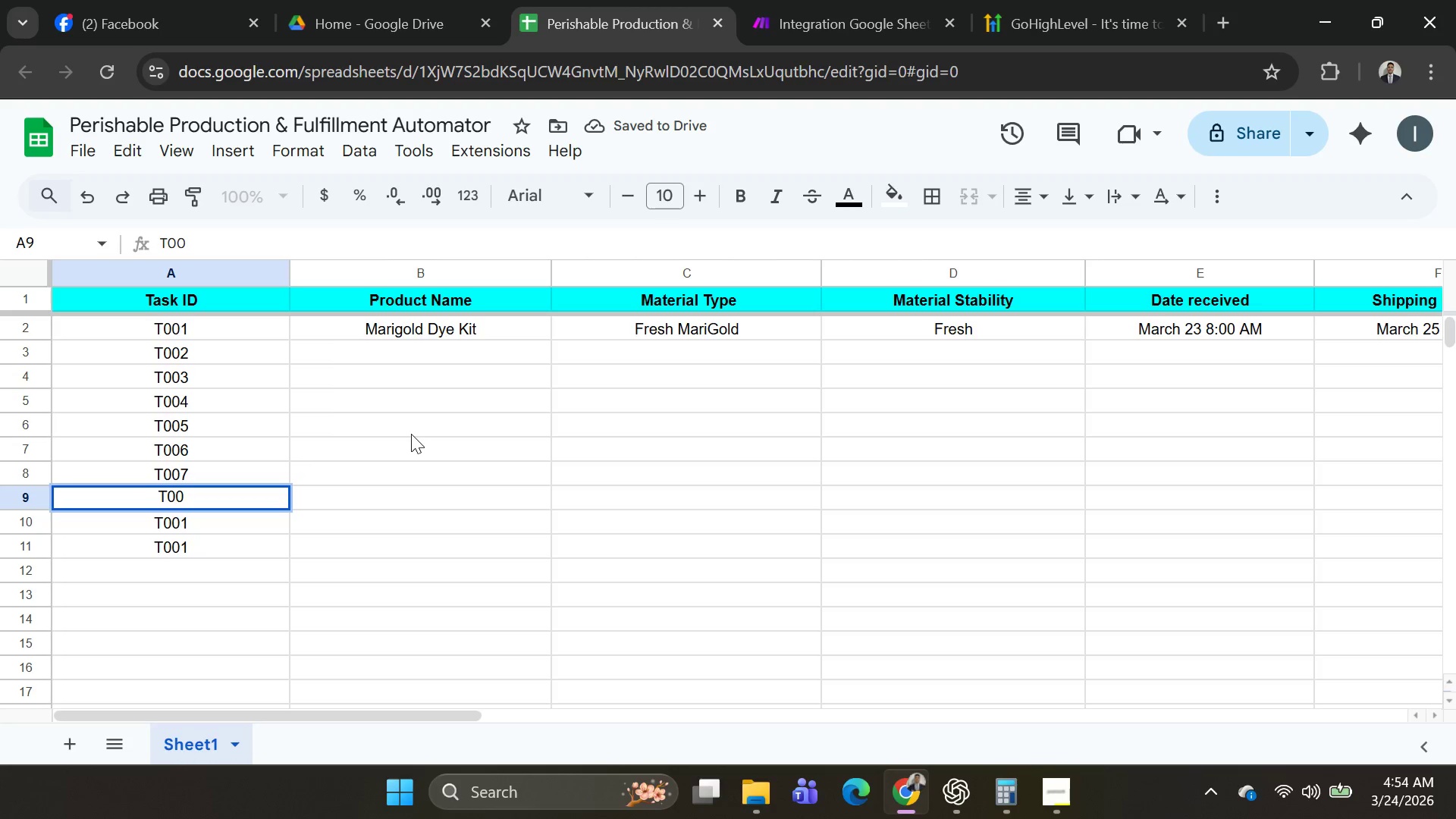 
key(8)
 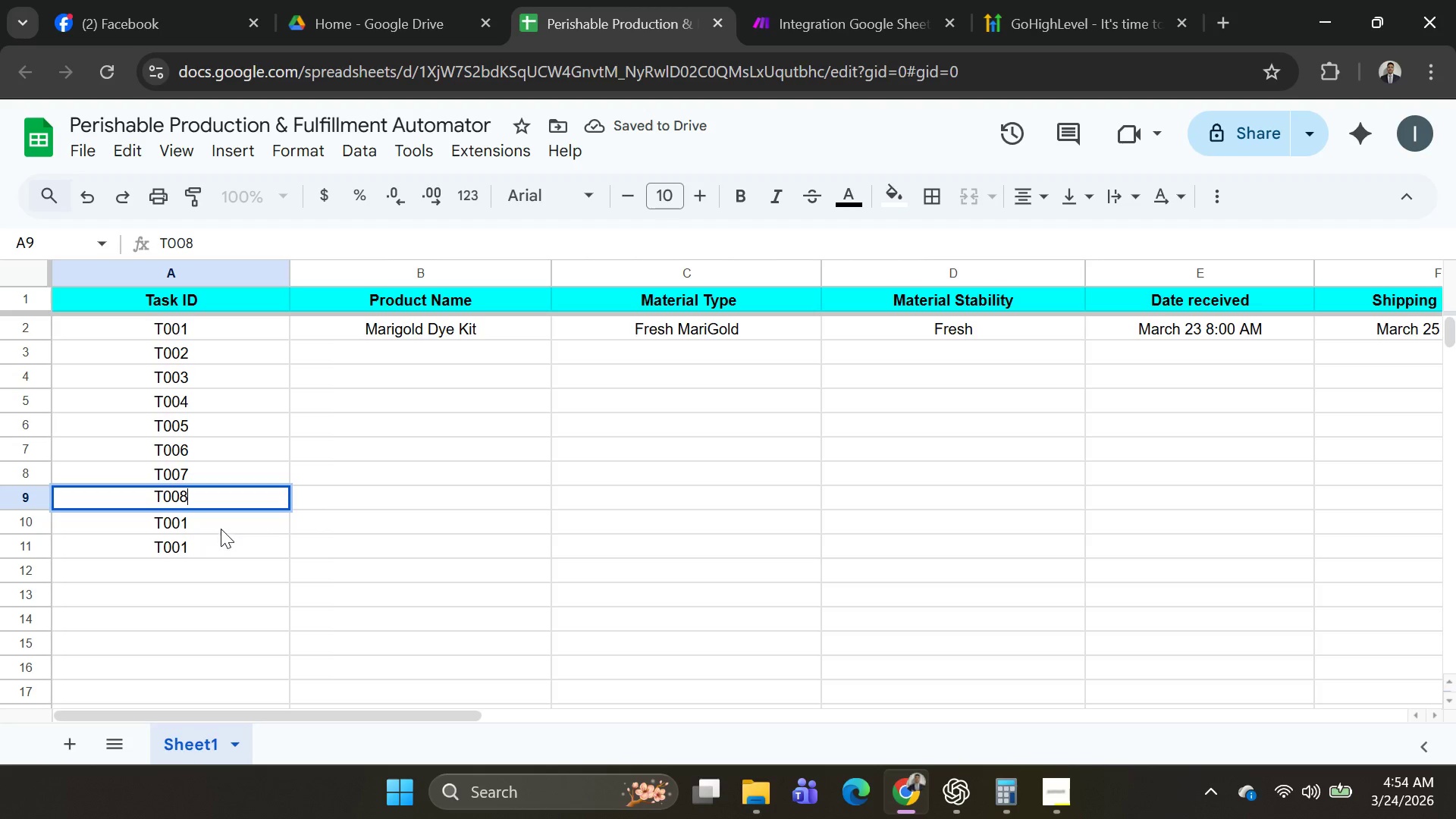 
double_click([219, 517])
 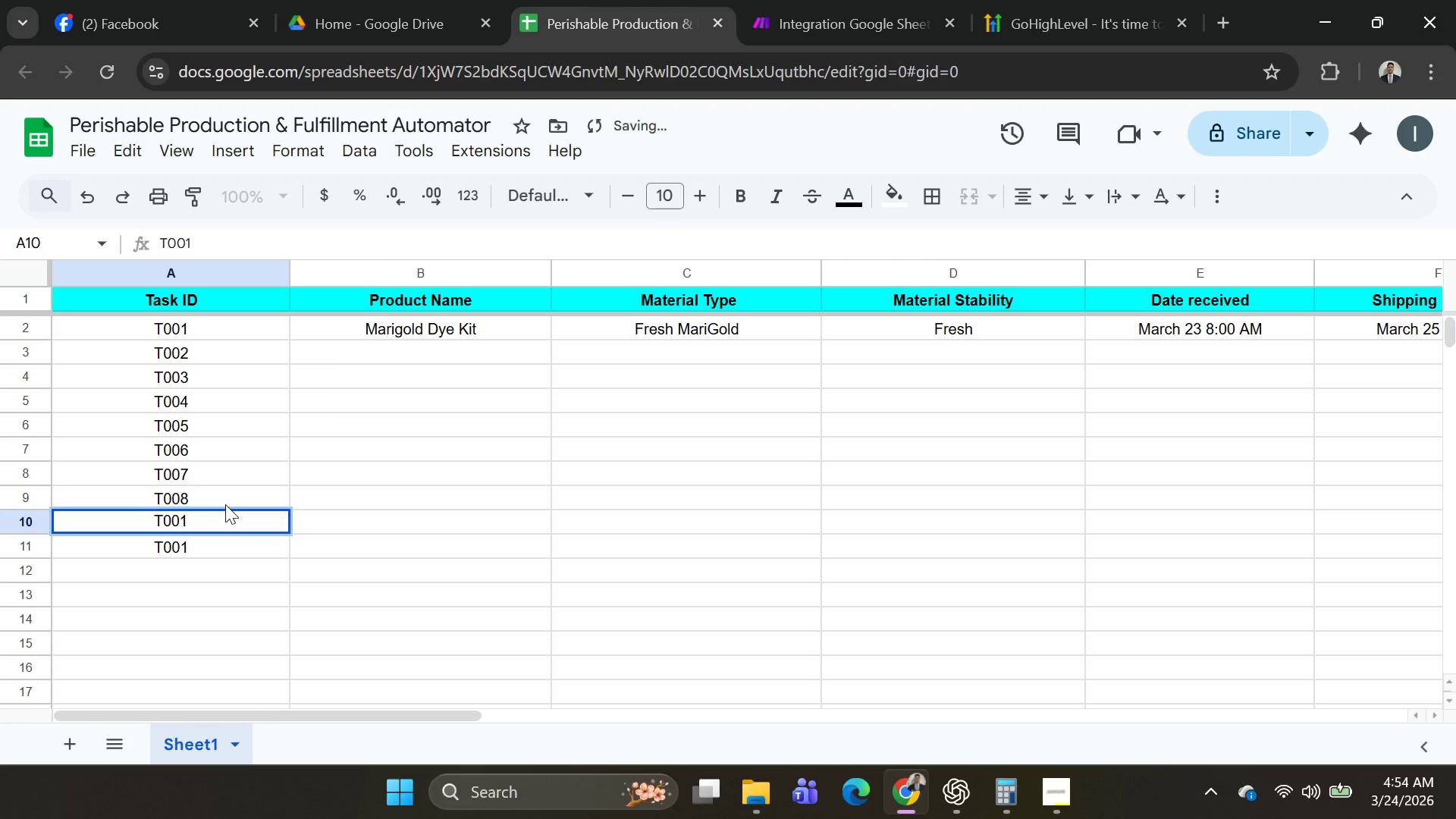 
key(Backspace)
 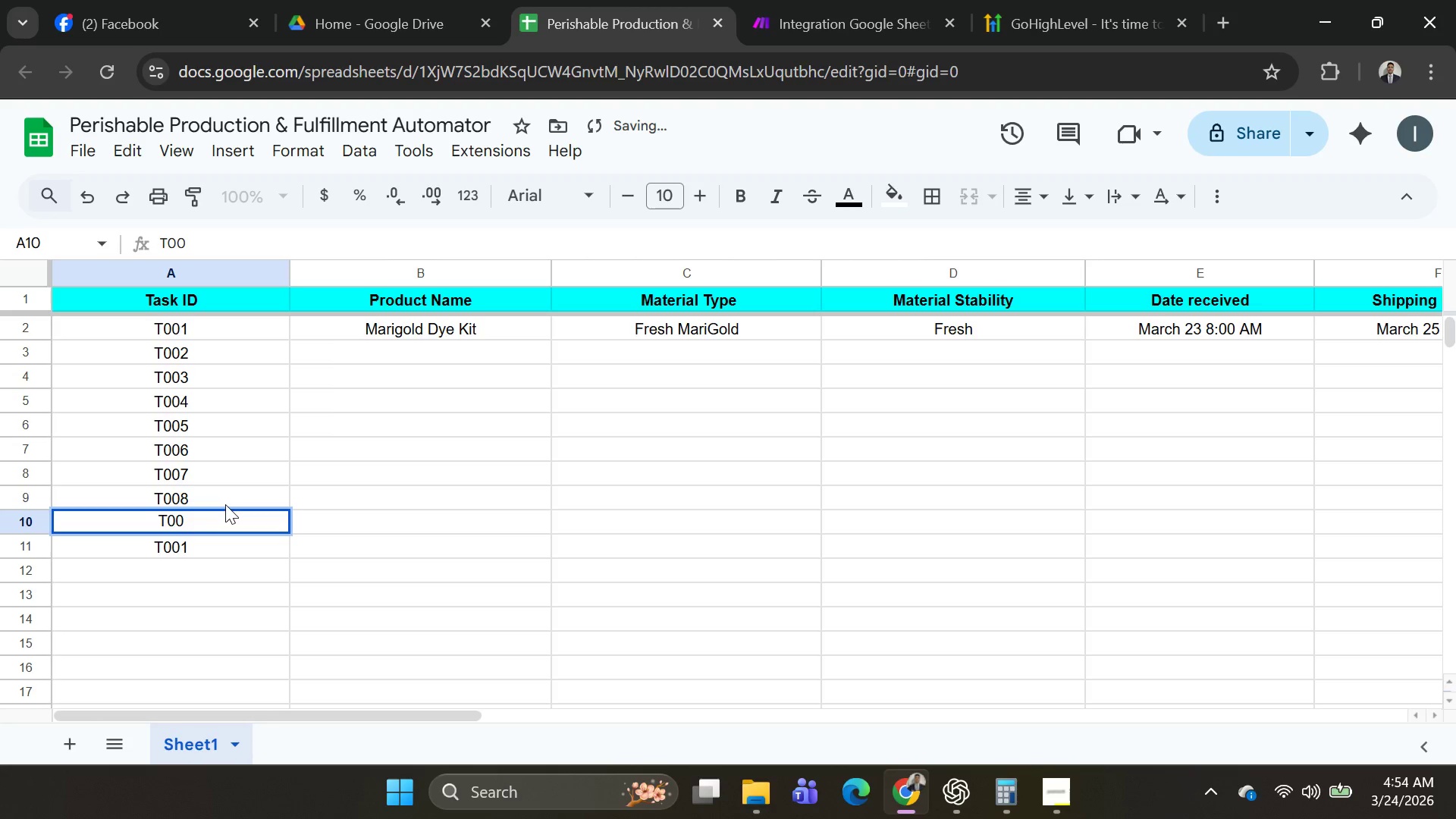 
key(9)
 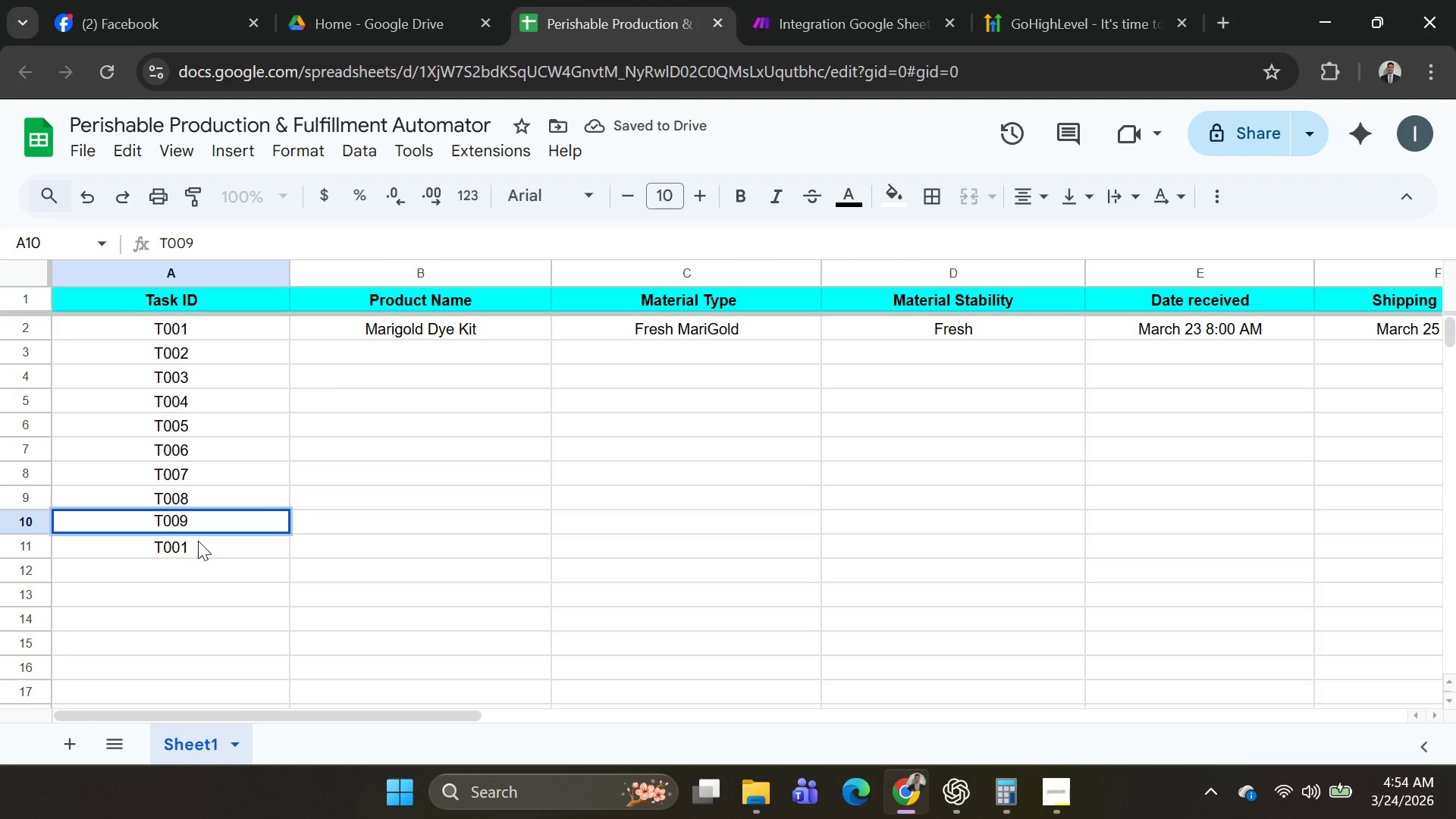 
double_click([198, 541])
 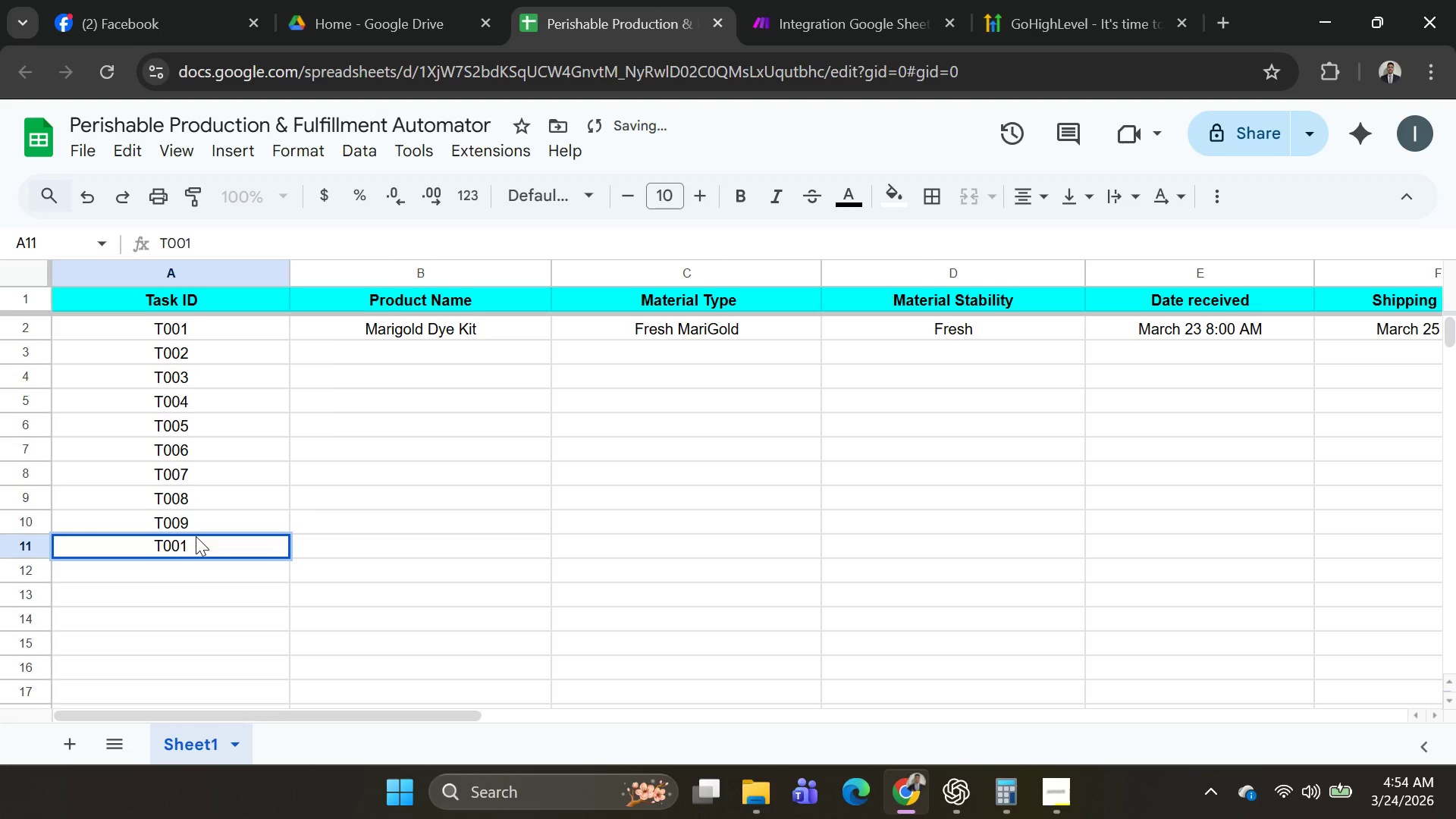 
key(Backspace)
 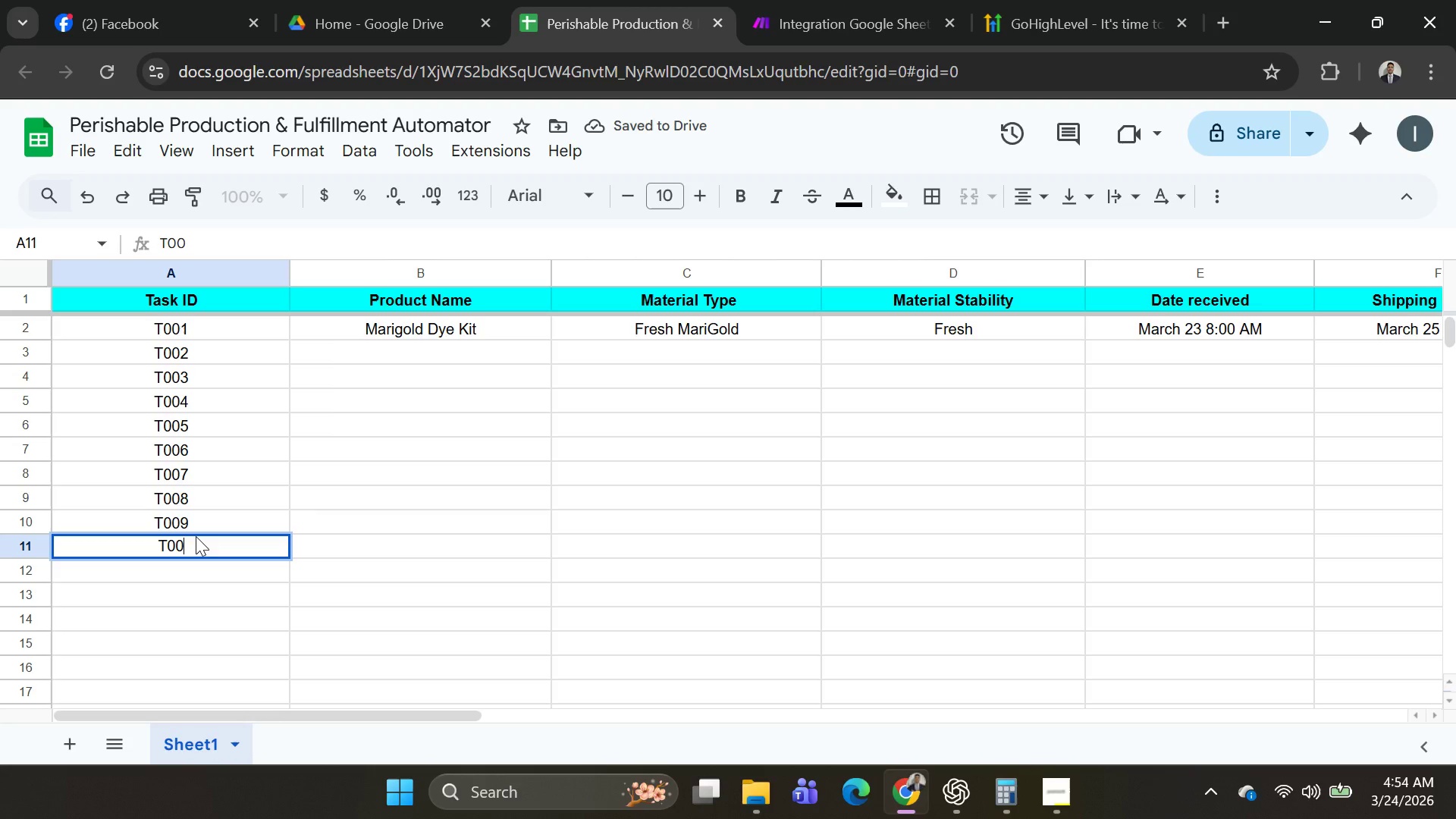 
key(Backspace)
type(10)
 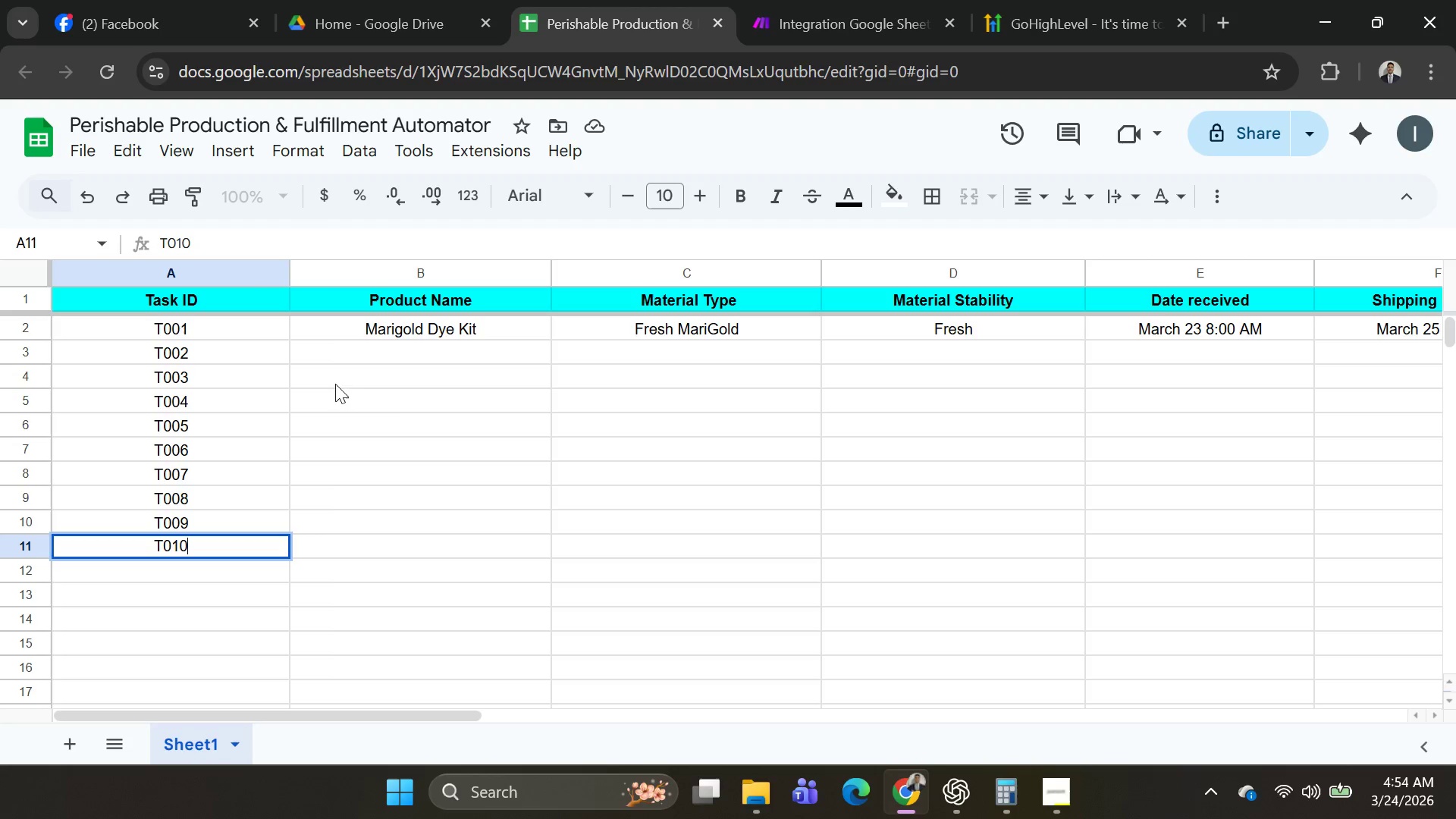 
left_click([414, 342])
 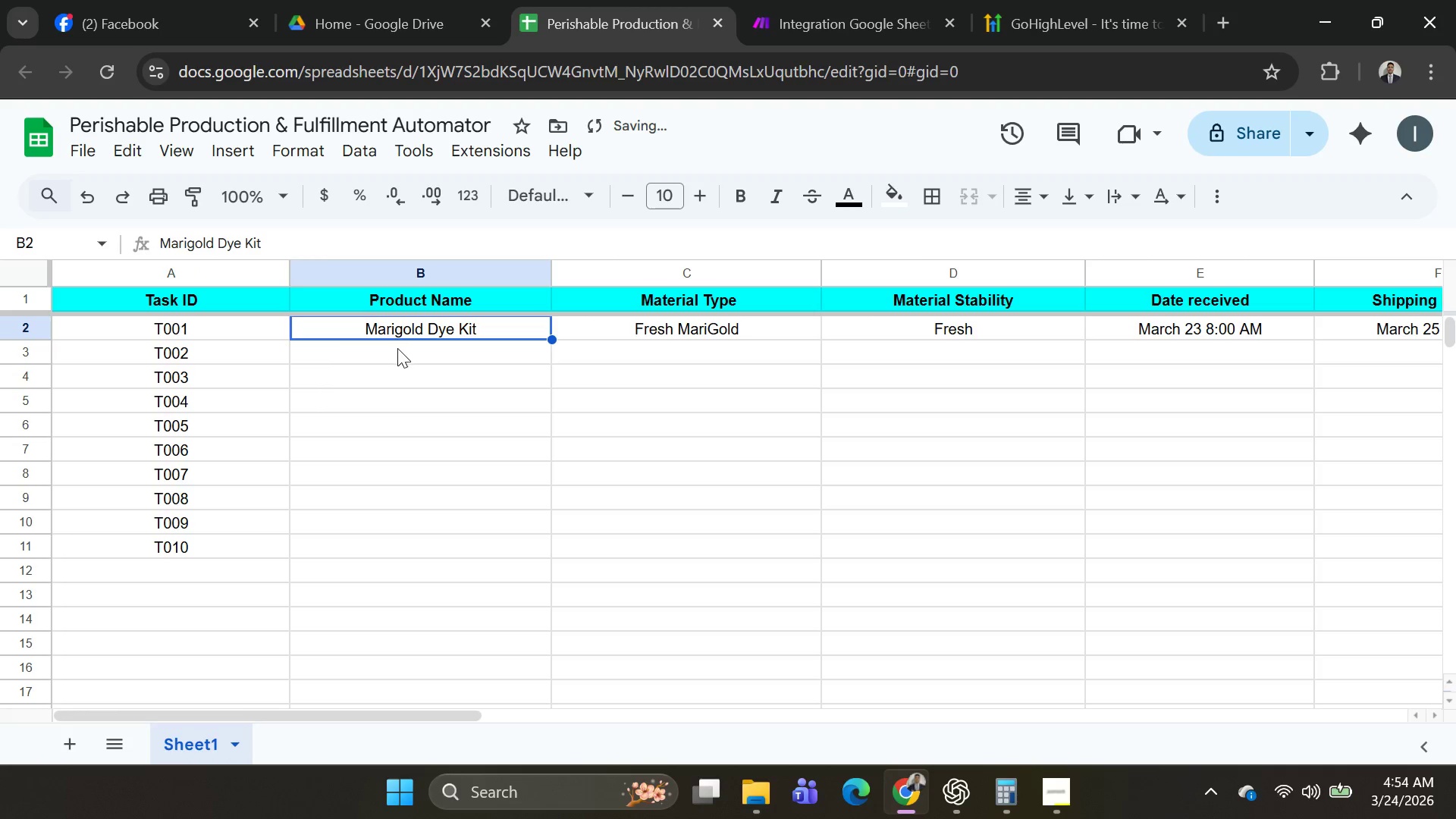 
left_click([397, 353])
 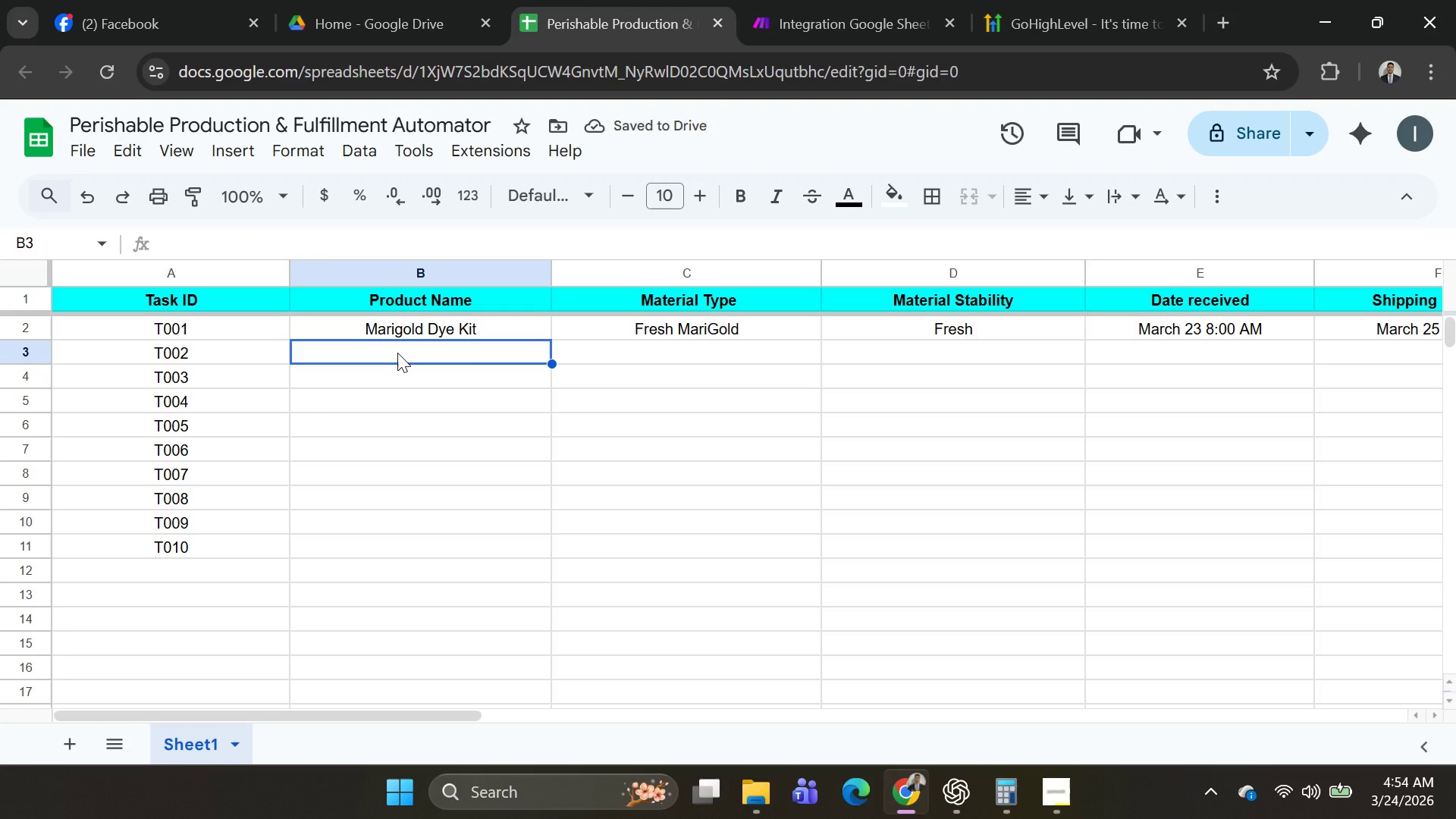 
type(Indigo Yarn)
key(Tab)
 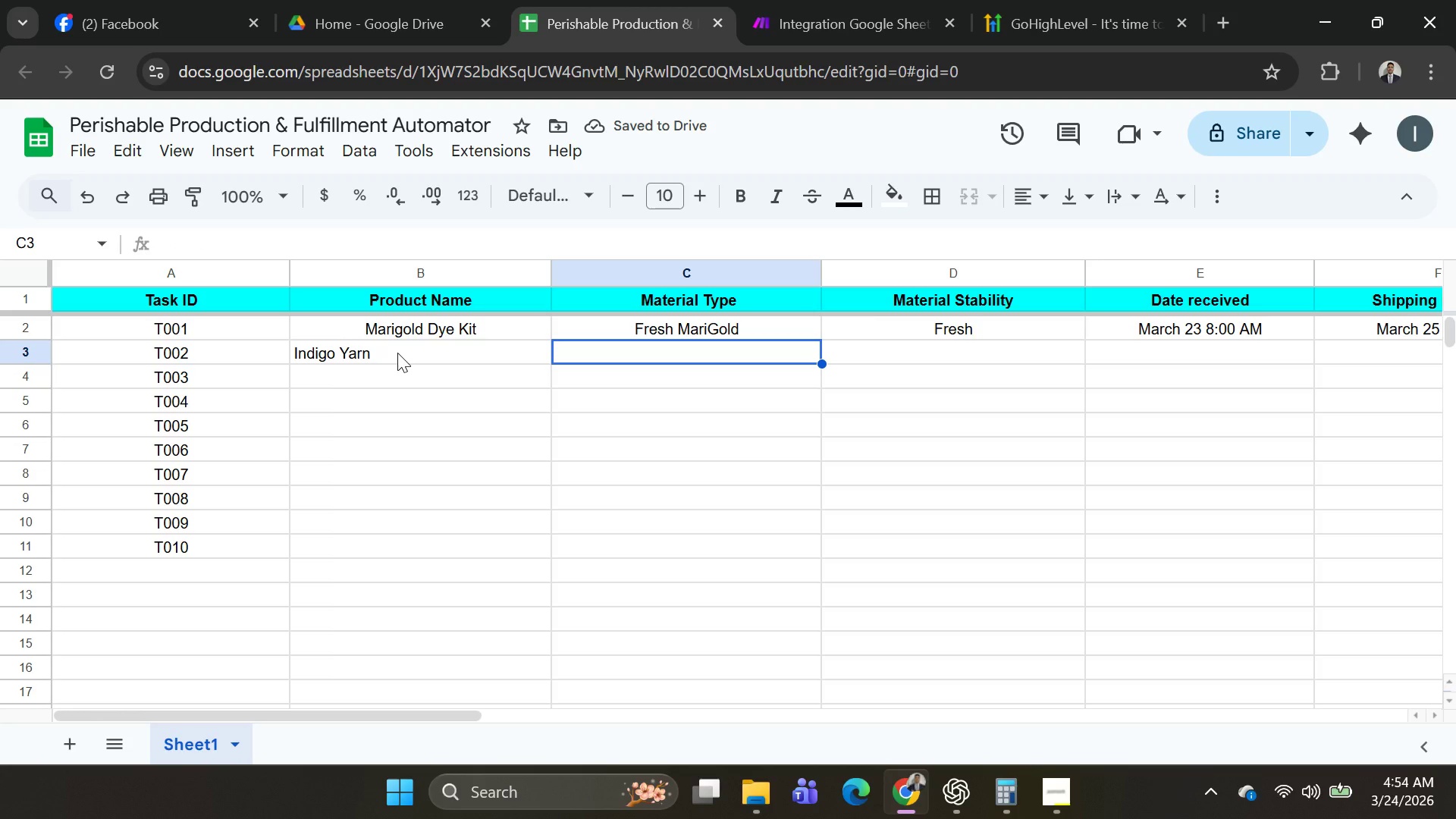 
wait(6.8)
 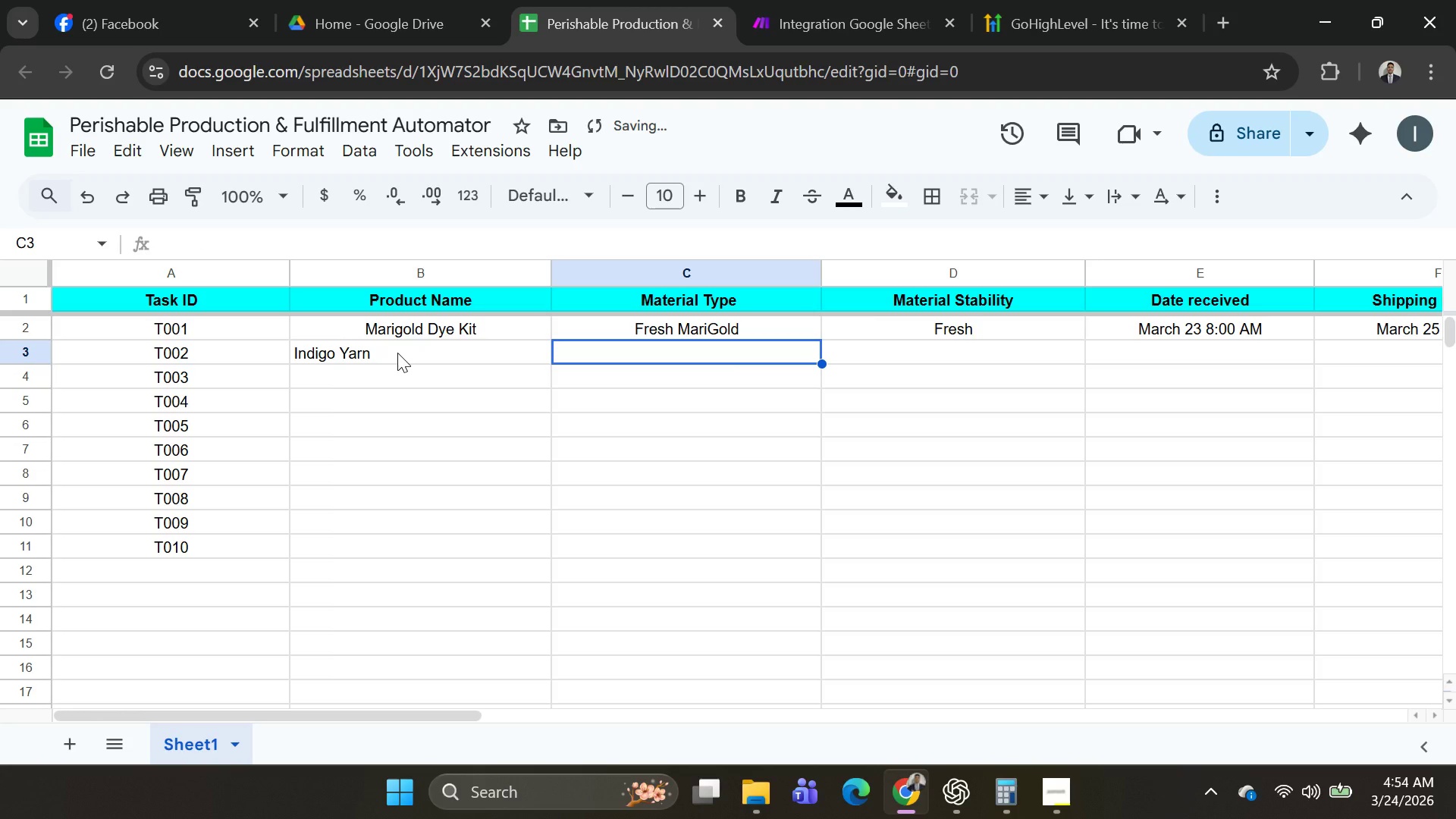 
type(Dri)
key(Backspace)
type(eid )
key(Backspace)
key(Backspace)
key(Backspace)
key(Backspace)
type(eud )
key(Backspace)
key(Backspace)
key(Backspace)
type(u)
key(Backspace)
type(id Indigo)
key(Tab)
 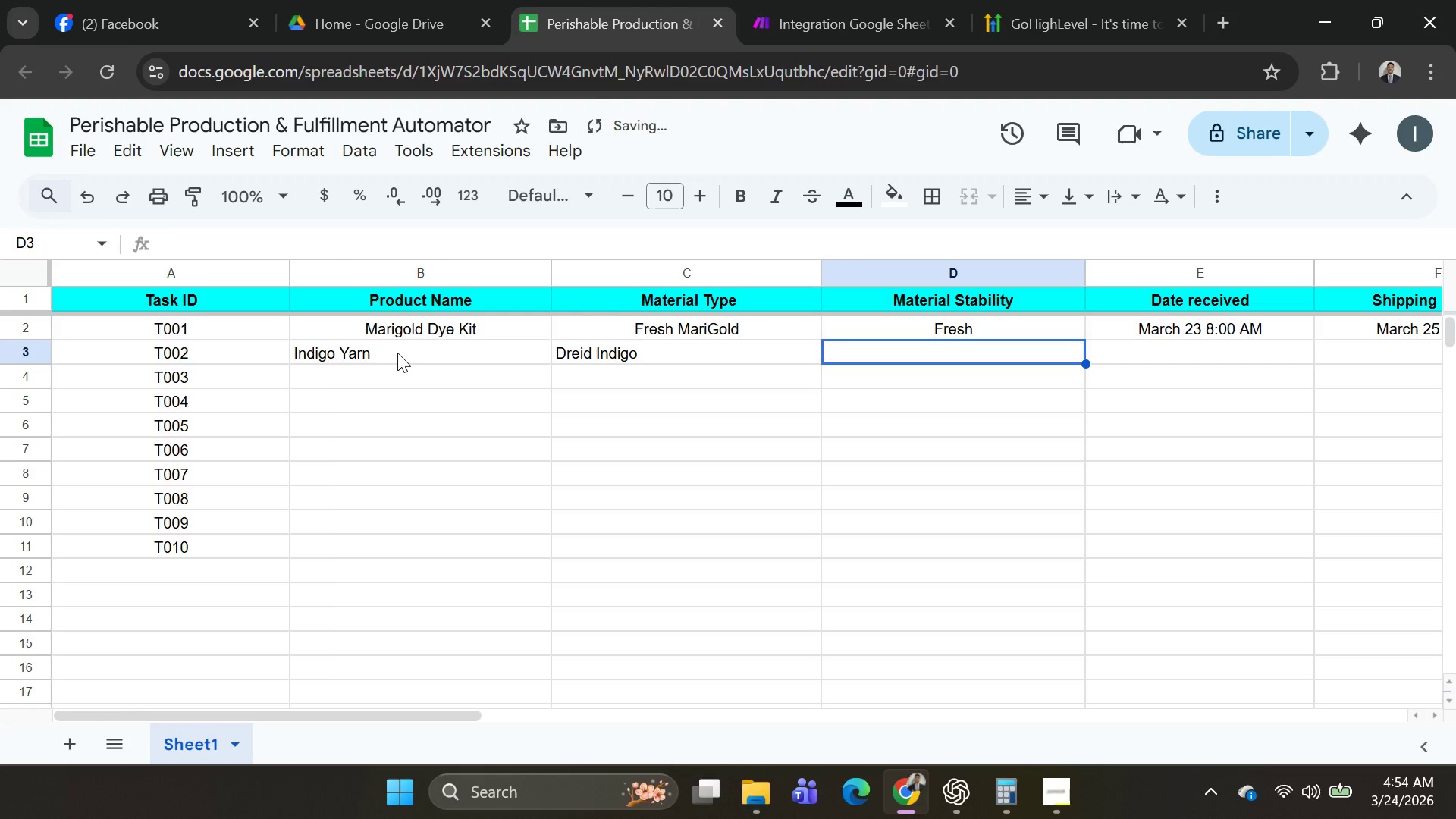 
type(Frei)
key(Backspace)
key(Backspace)
key(Backspace)
type(D)
key(Backspace)
key(Backspace)
type(Dei)
key(Backspace)
key(Backspace)
type(ei)
key(Backspace)
key(Backspace)
type(reid )
key(Tab)
 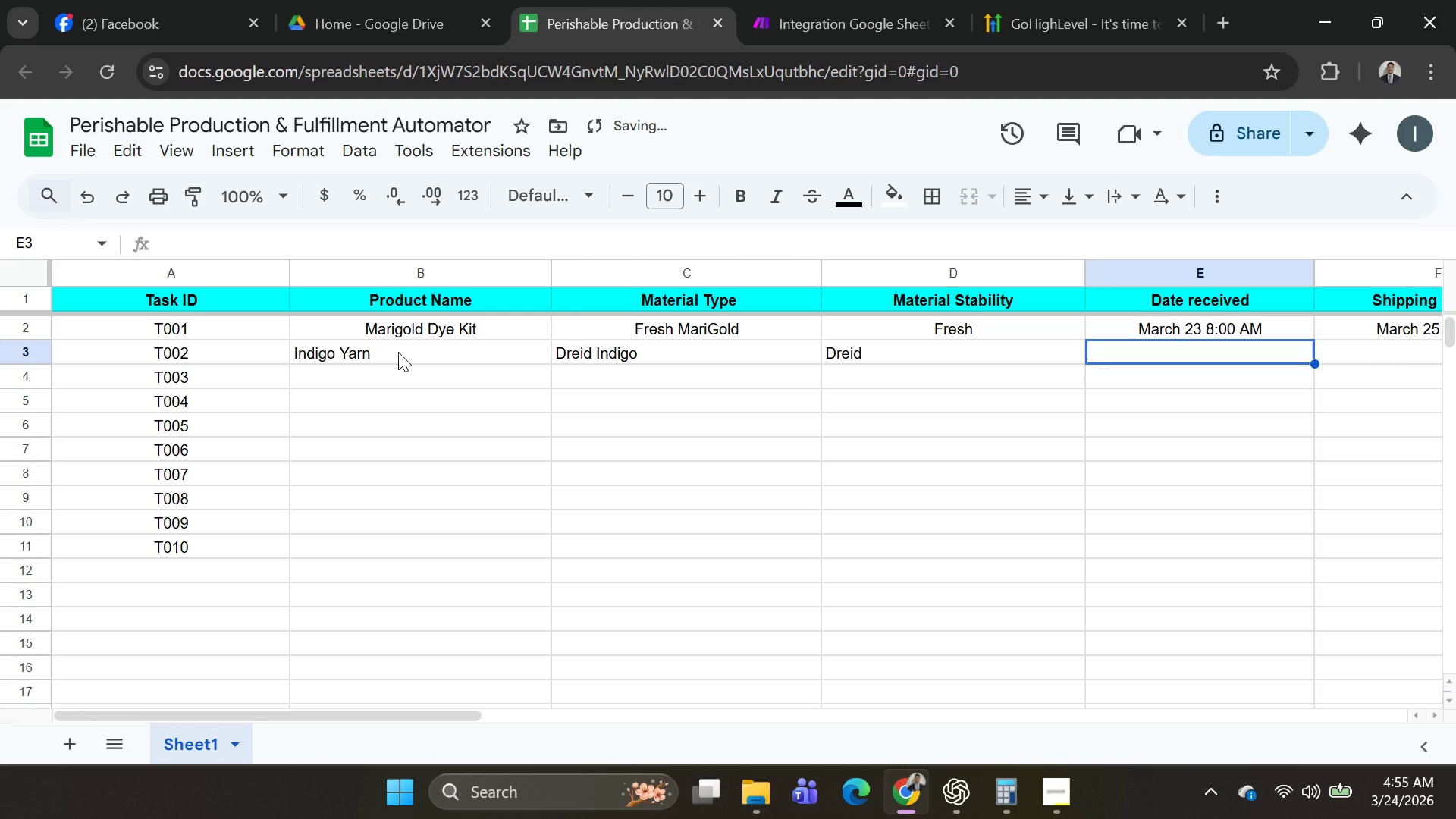 
wait(16.66)
 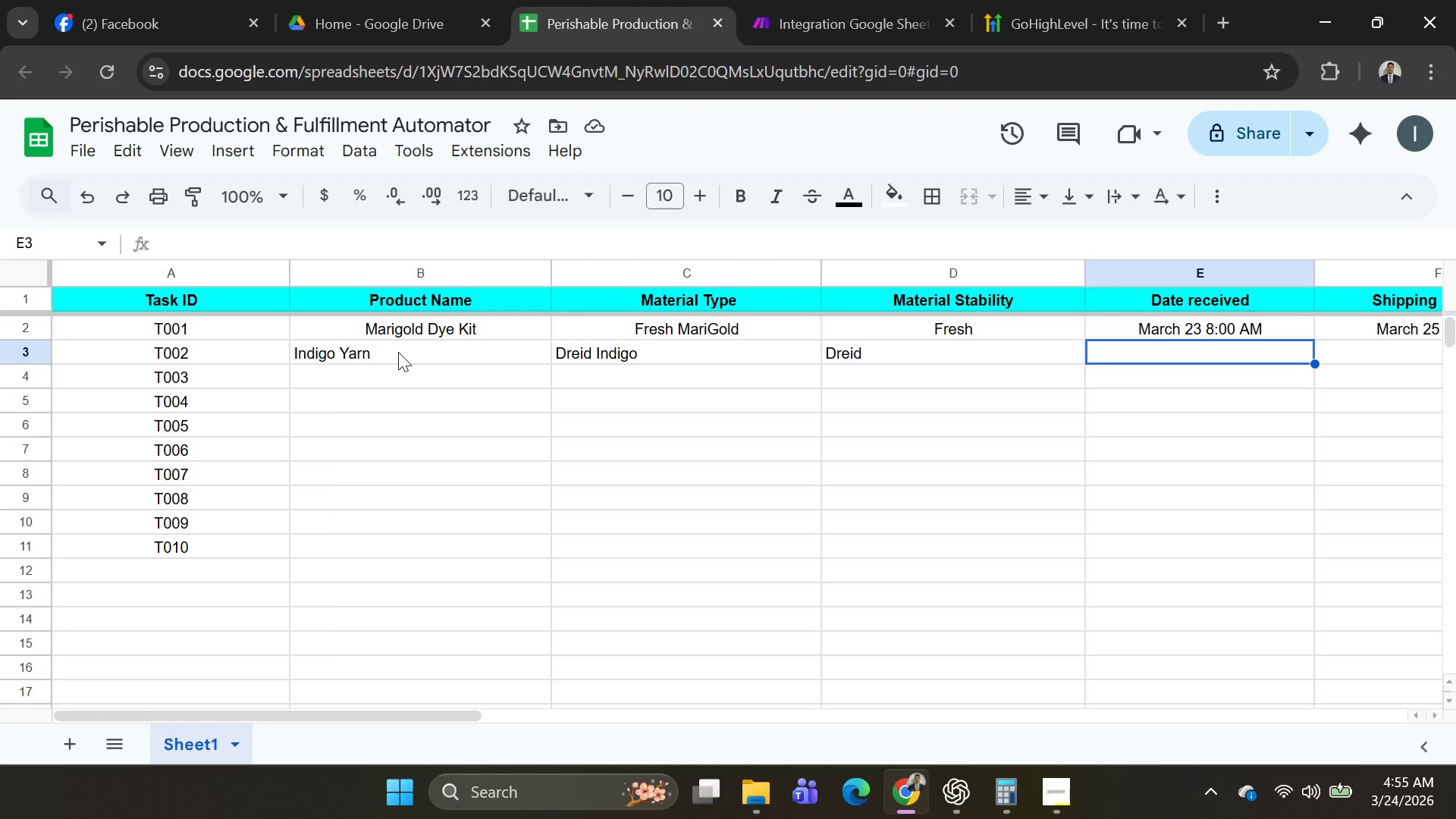 
double_click([1147, 322])
 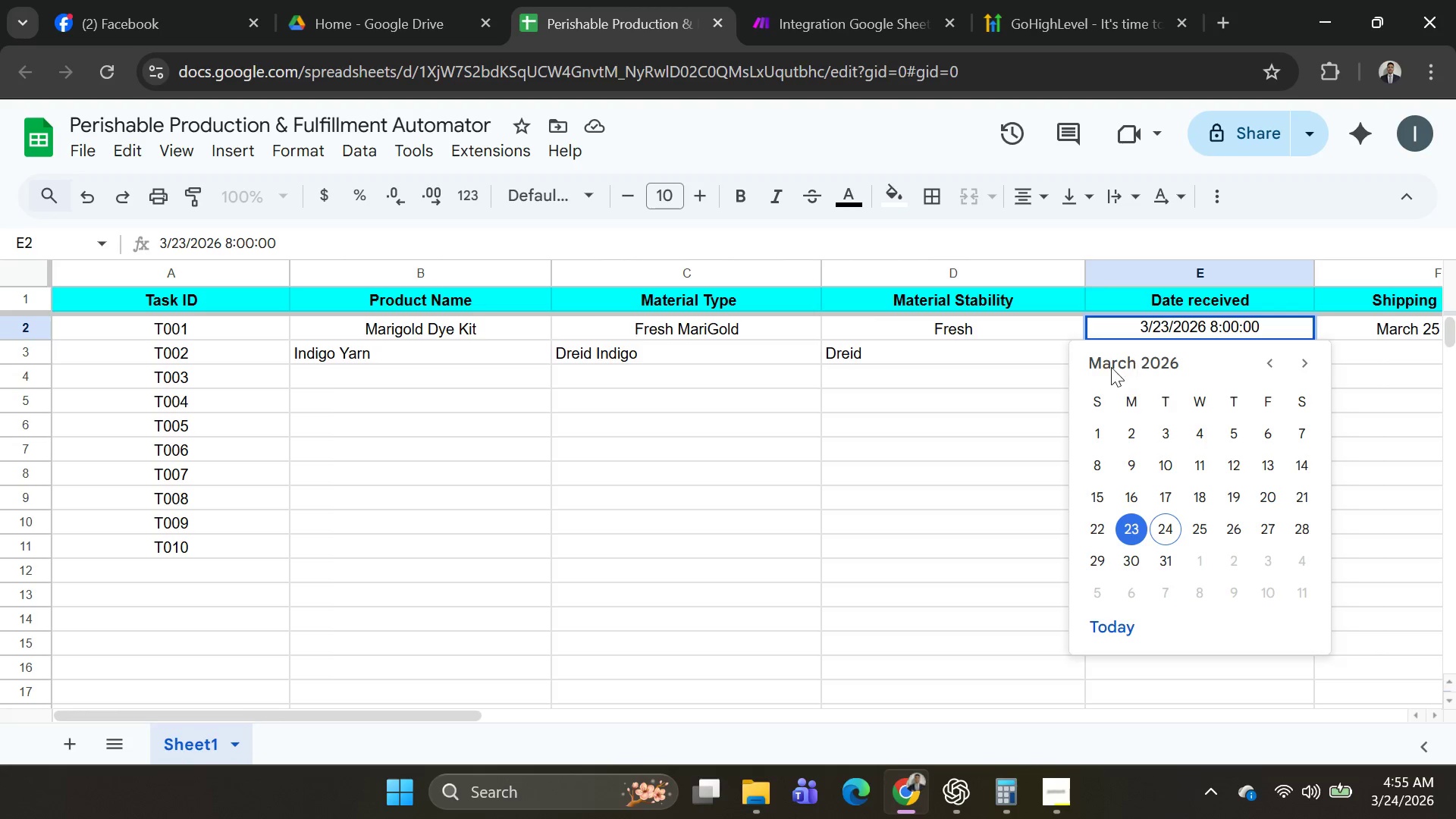 
left_click([983, 352])
 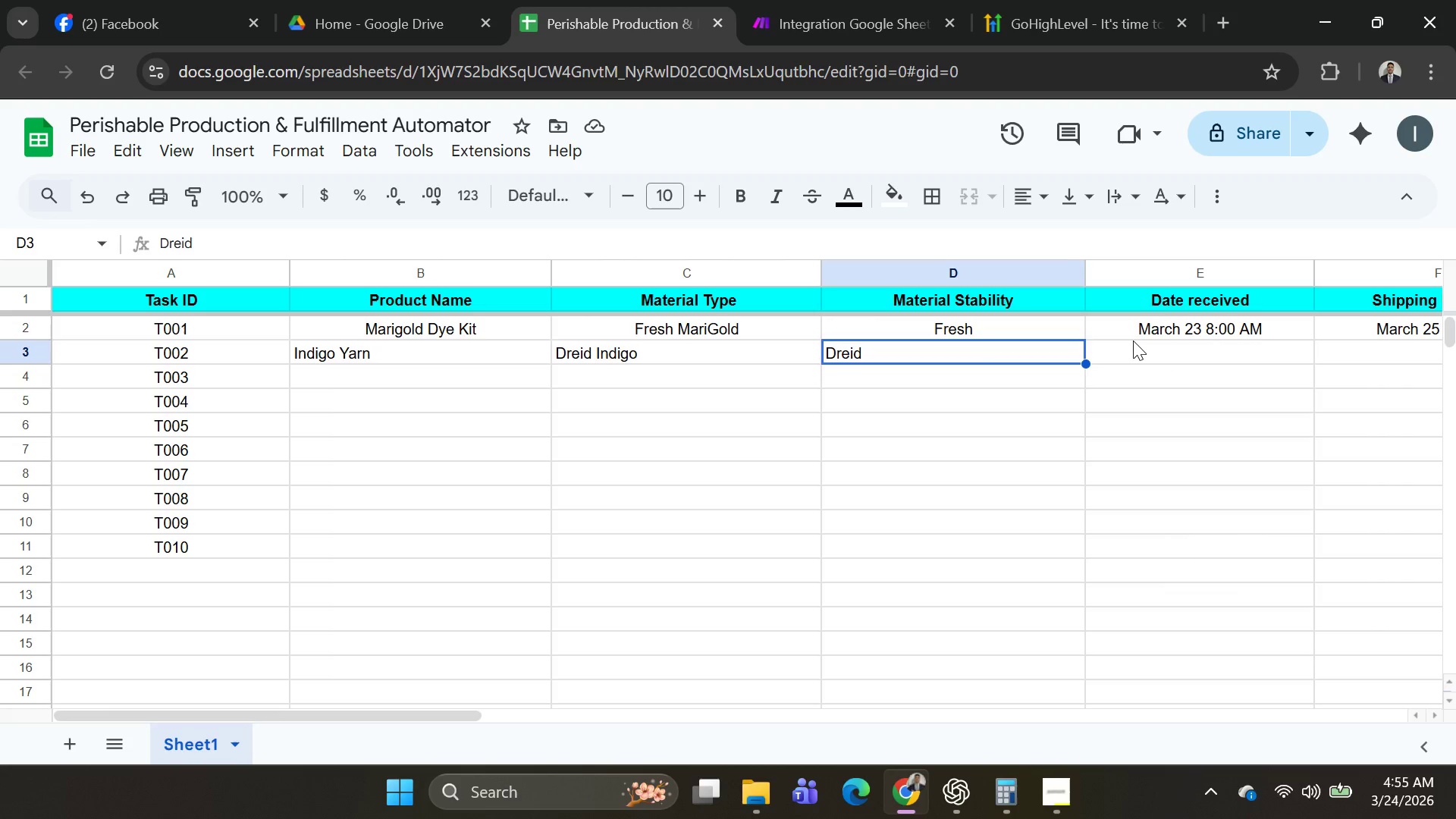 
left_click([1133, 340])
 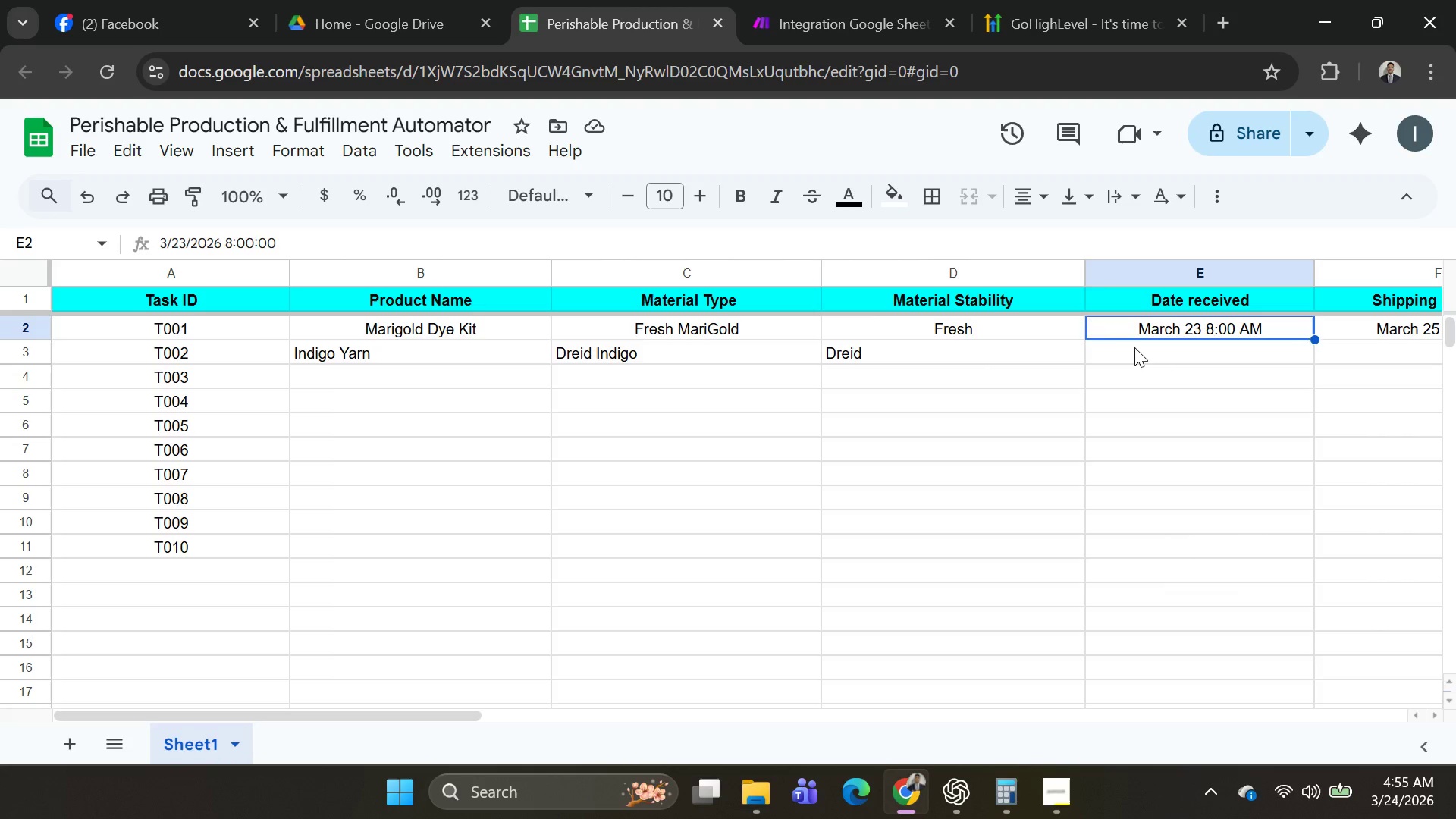 
left_click([1134, 347])
 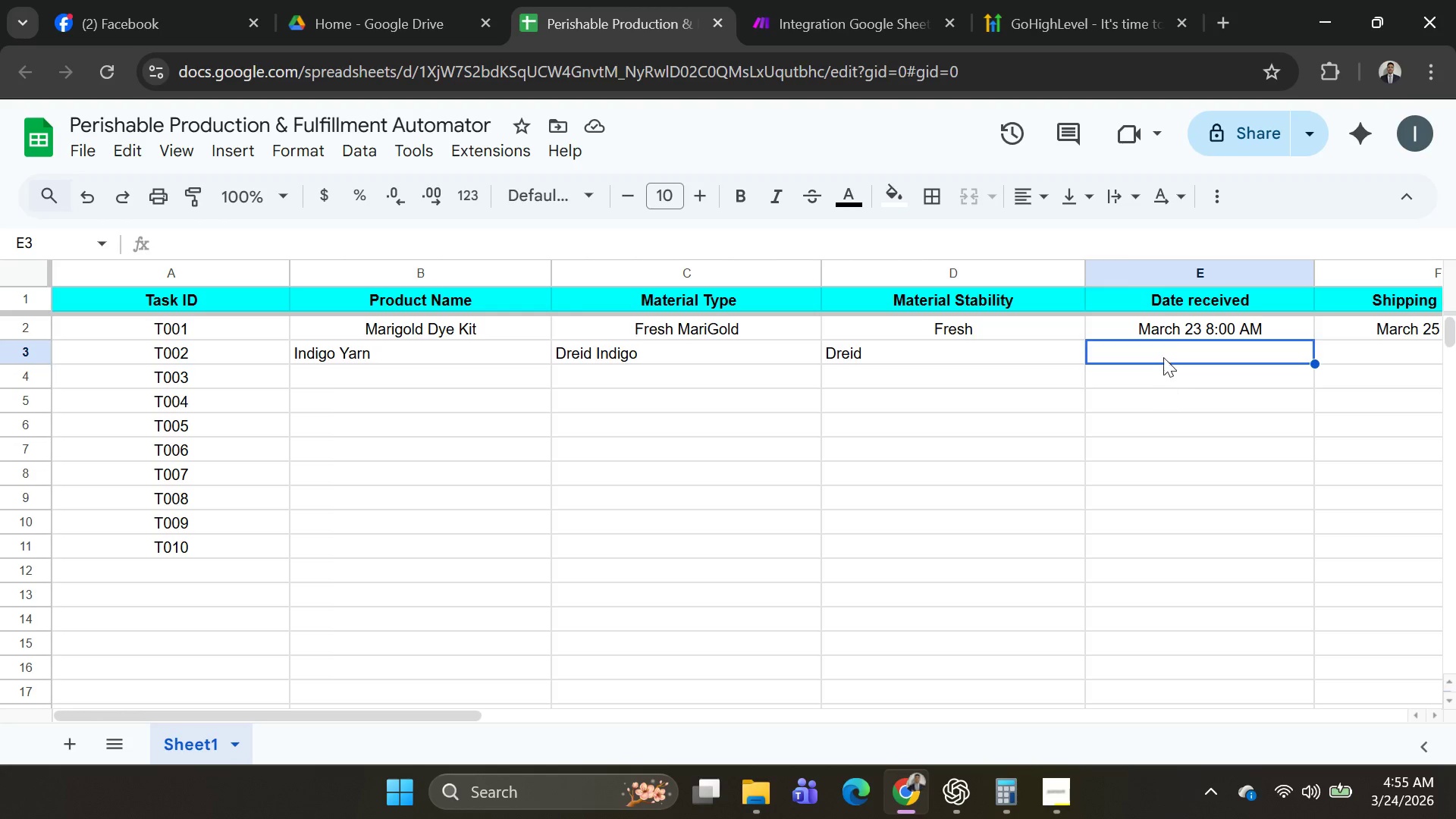 
wait(7.95)
 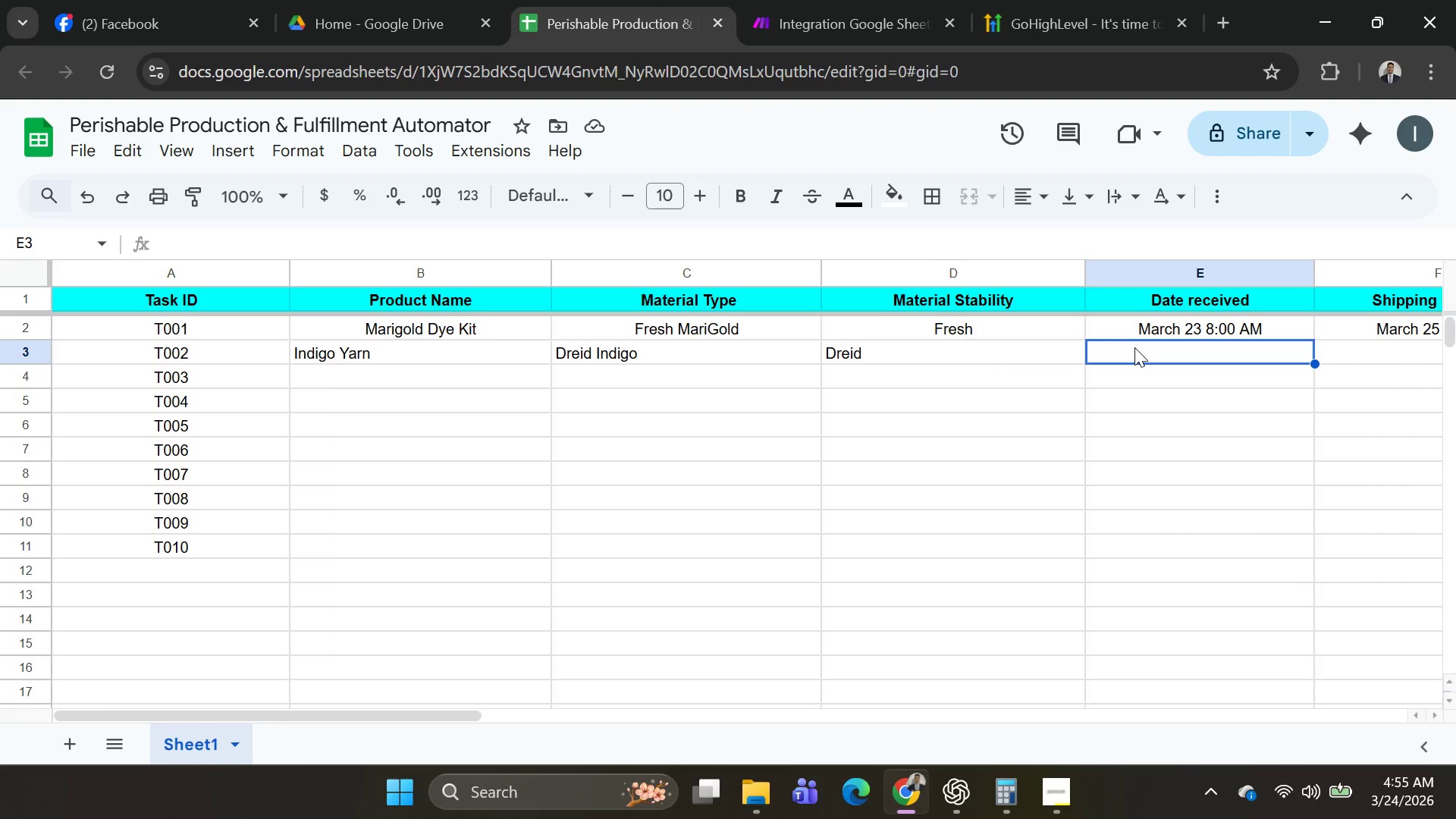 
left_click([1169, 347])
 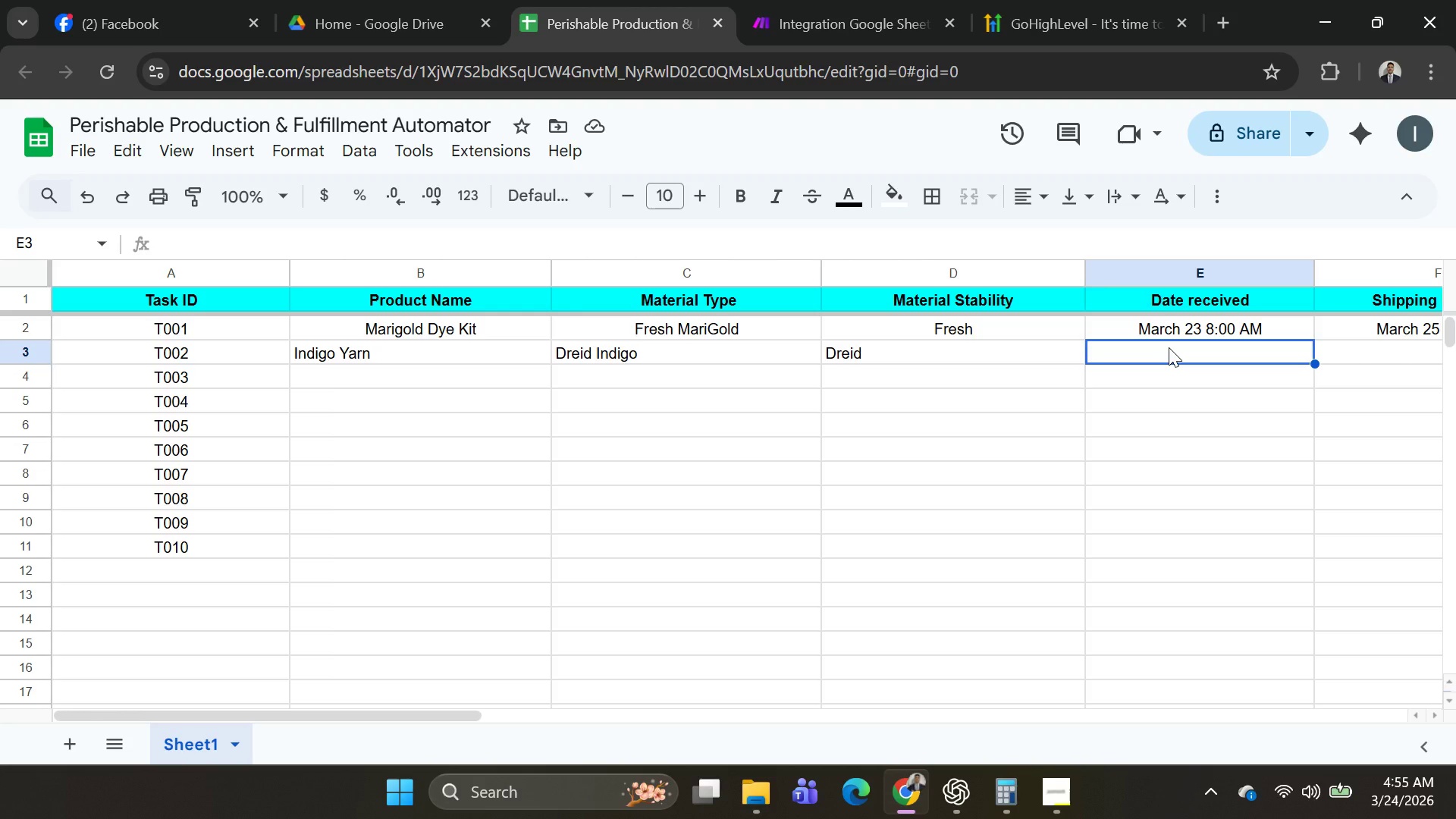 
left_click([1169, 347])
 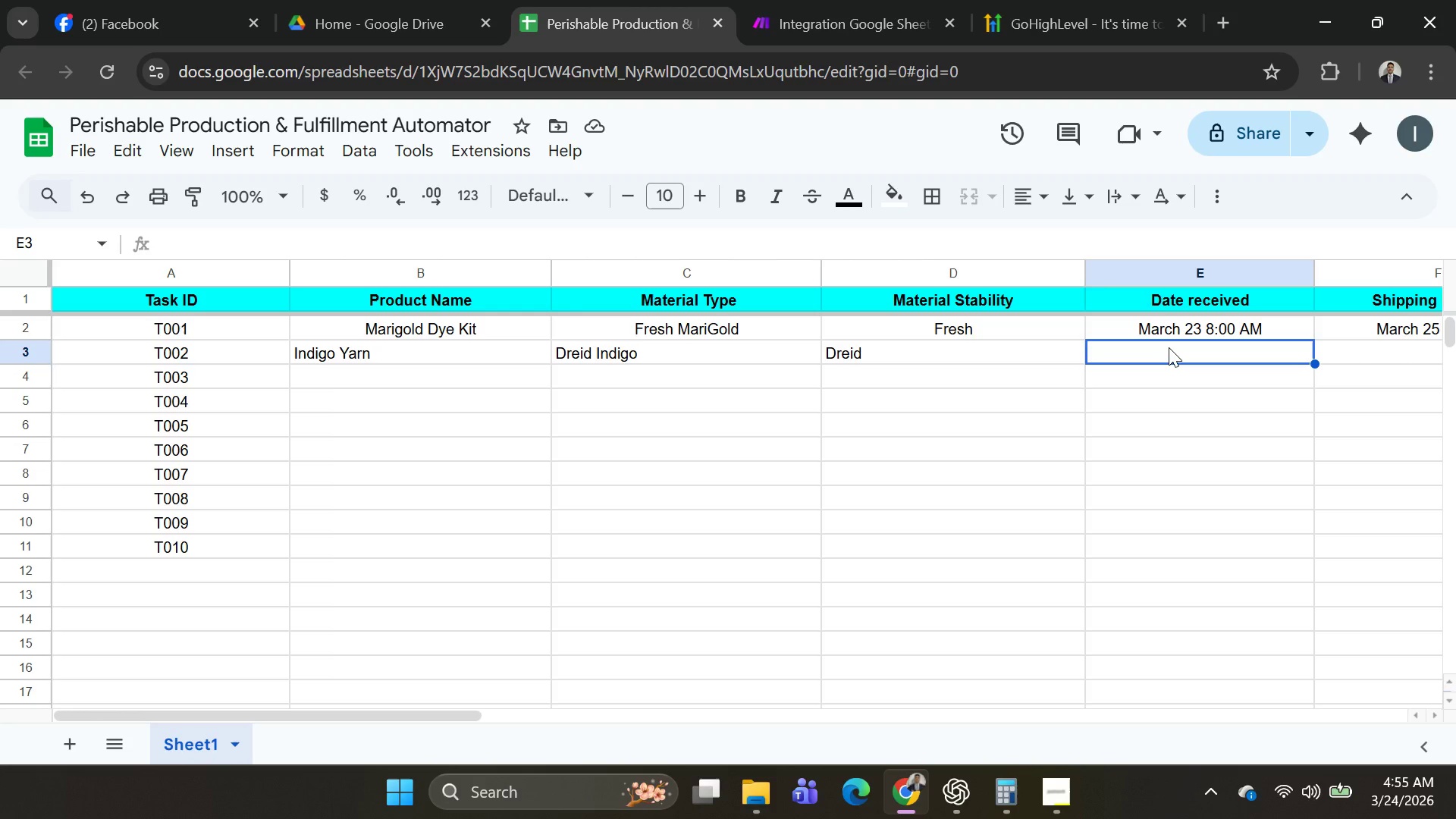 
left_click([1169, 347])
 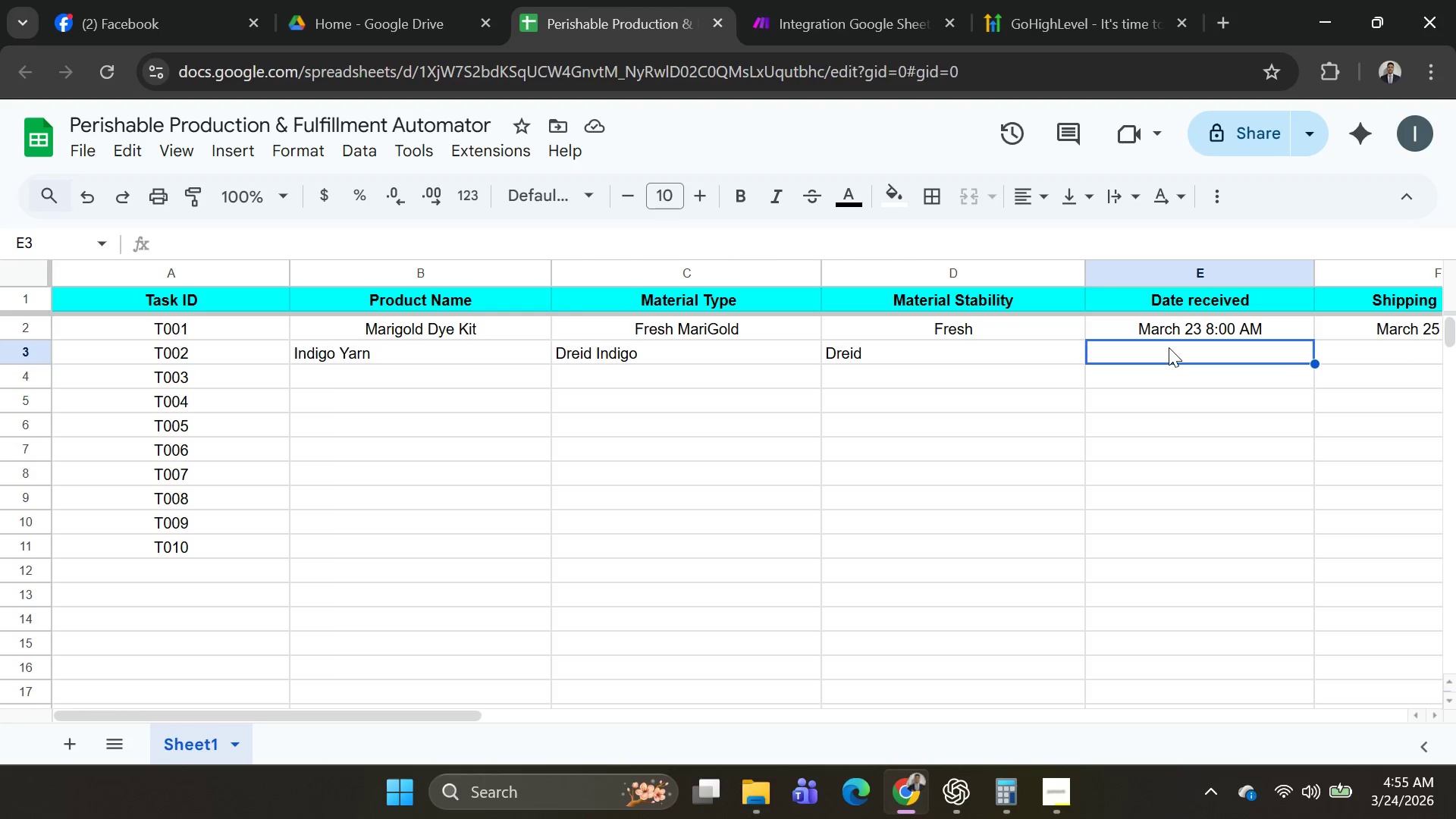 
double_click([1169, 347])
 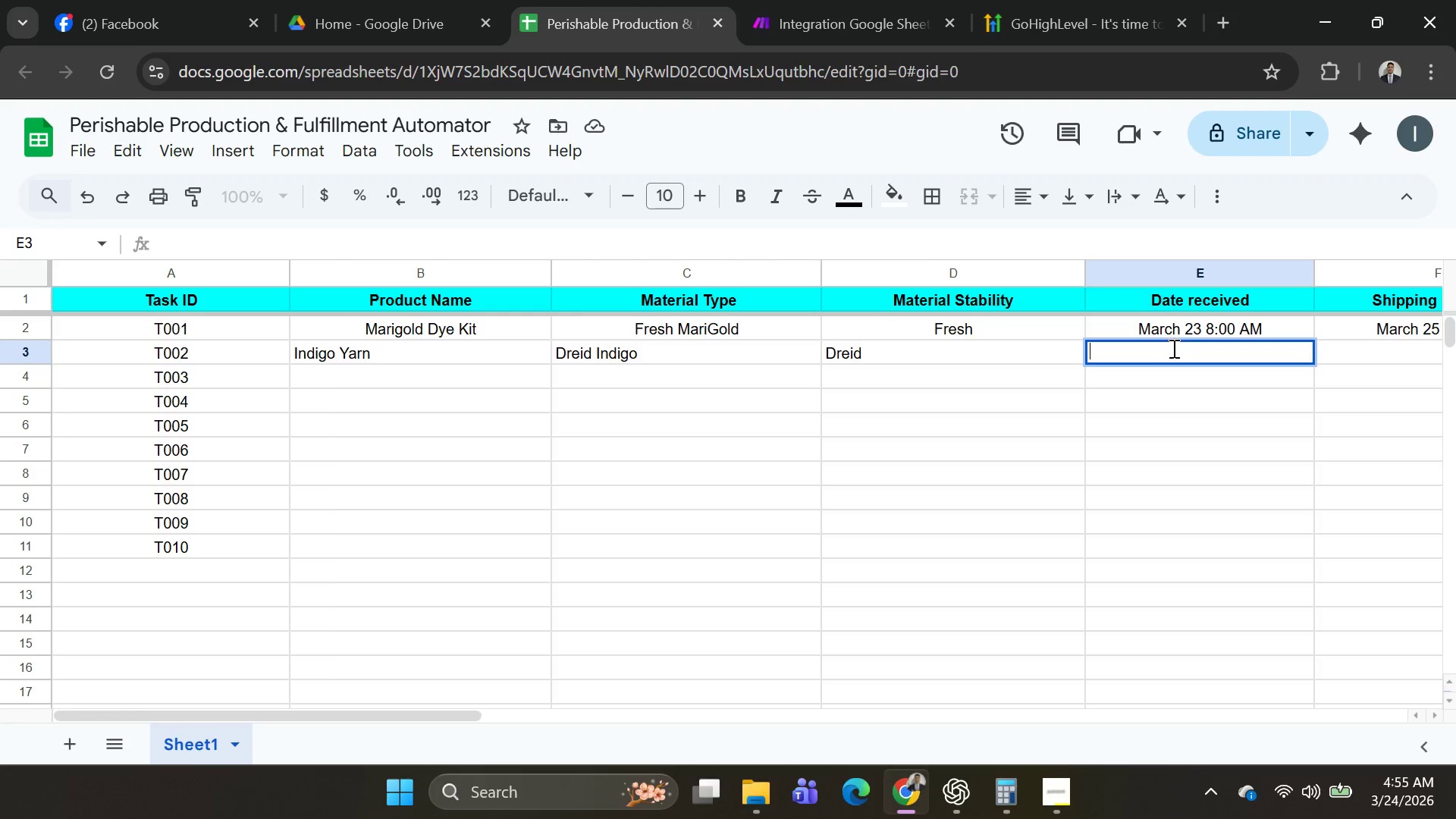 
type(March 20,)
key(Backspace)
type( )
 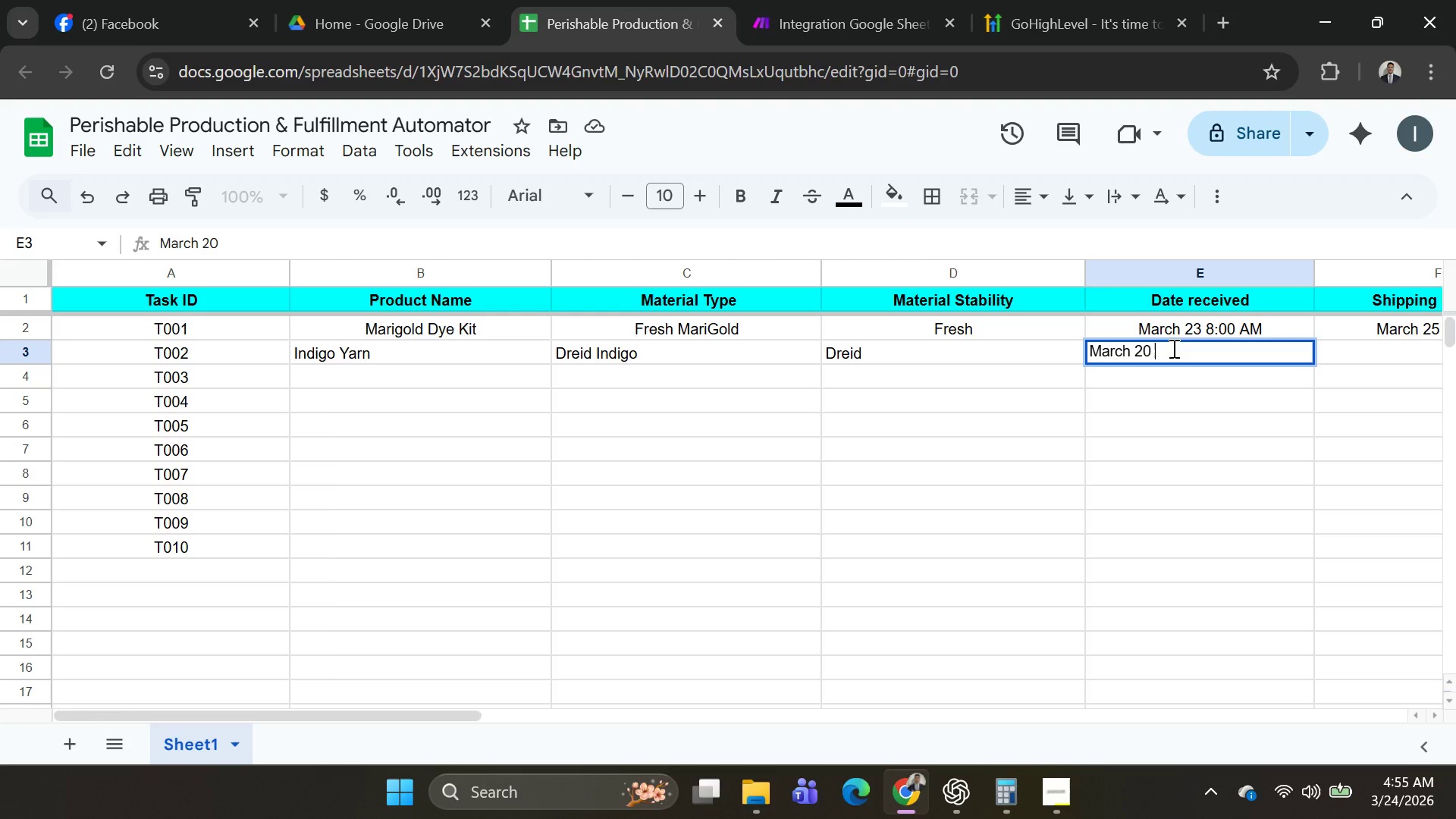 
wait(11.67)
 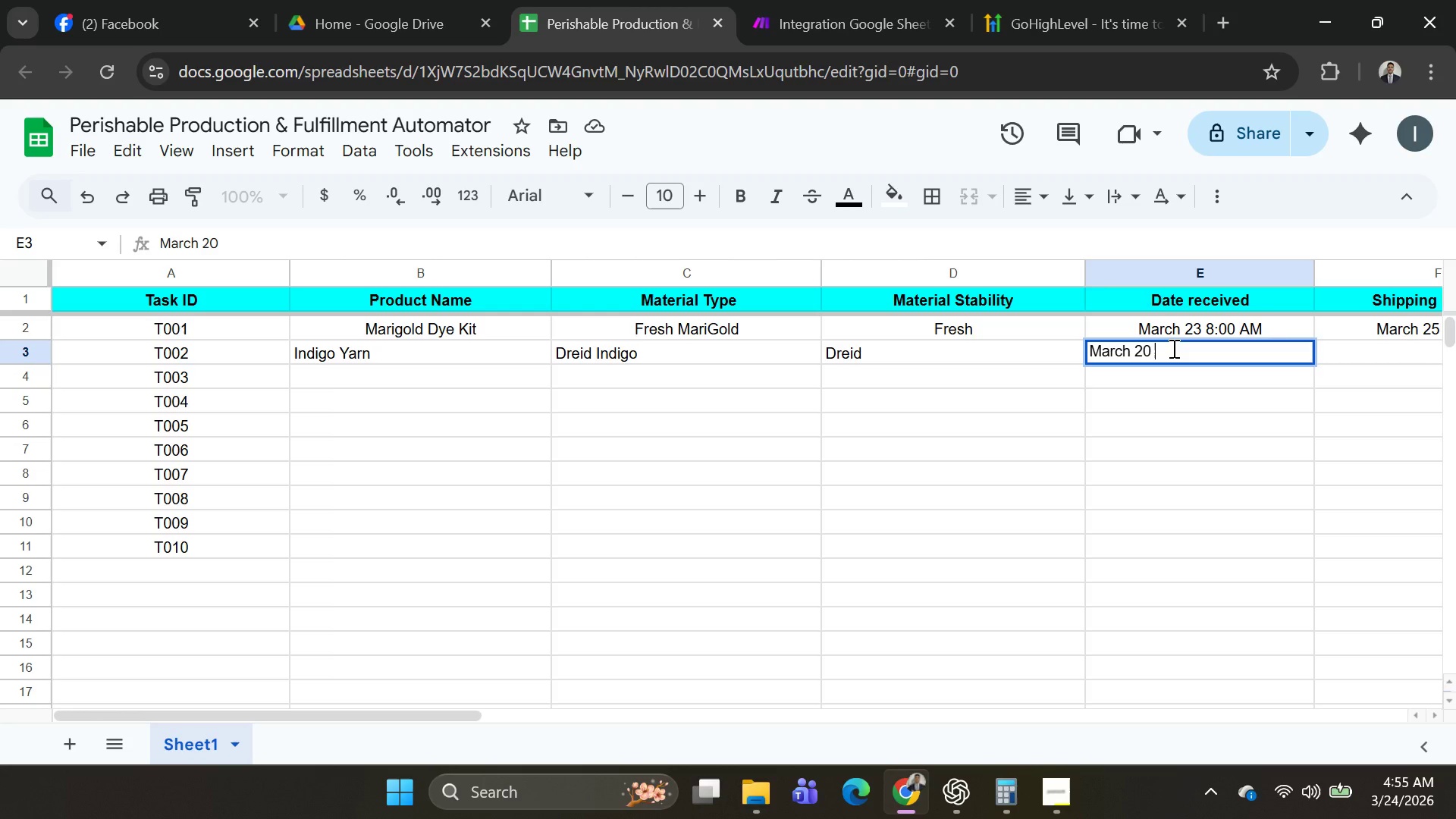 
double_click([1171, 328])
 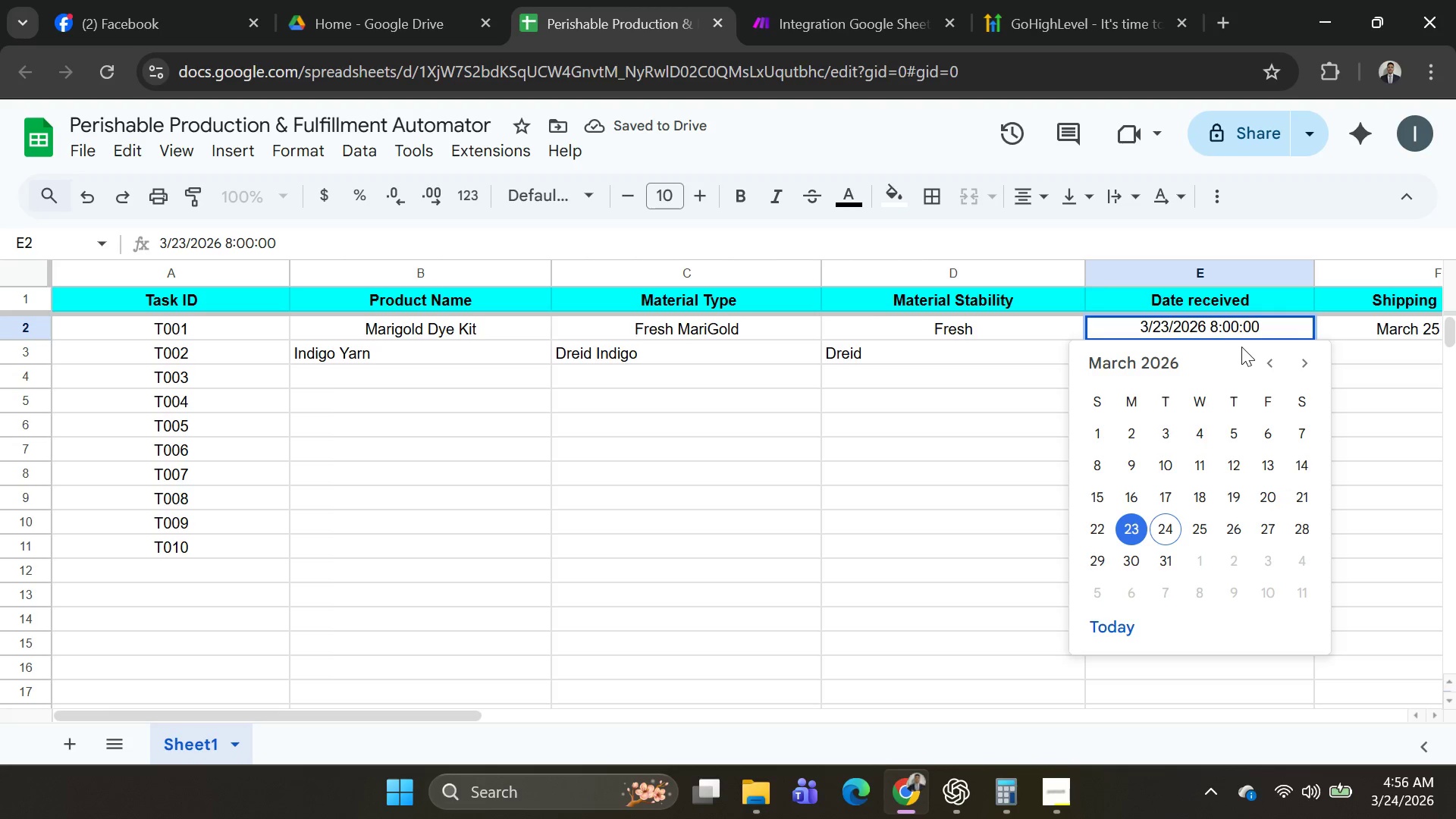 
wait(5.67)
 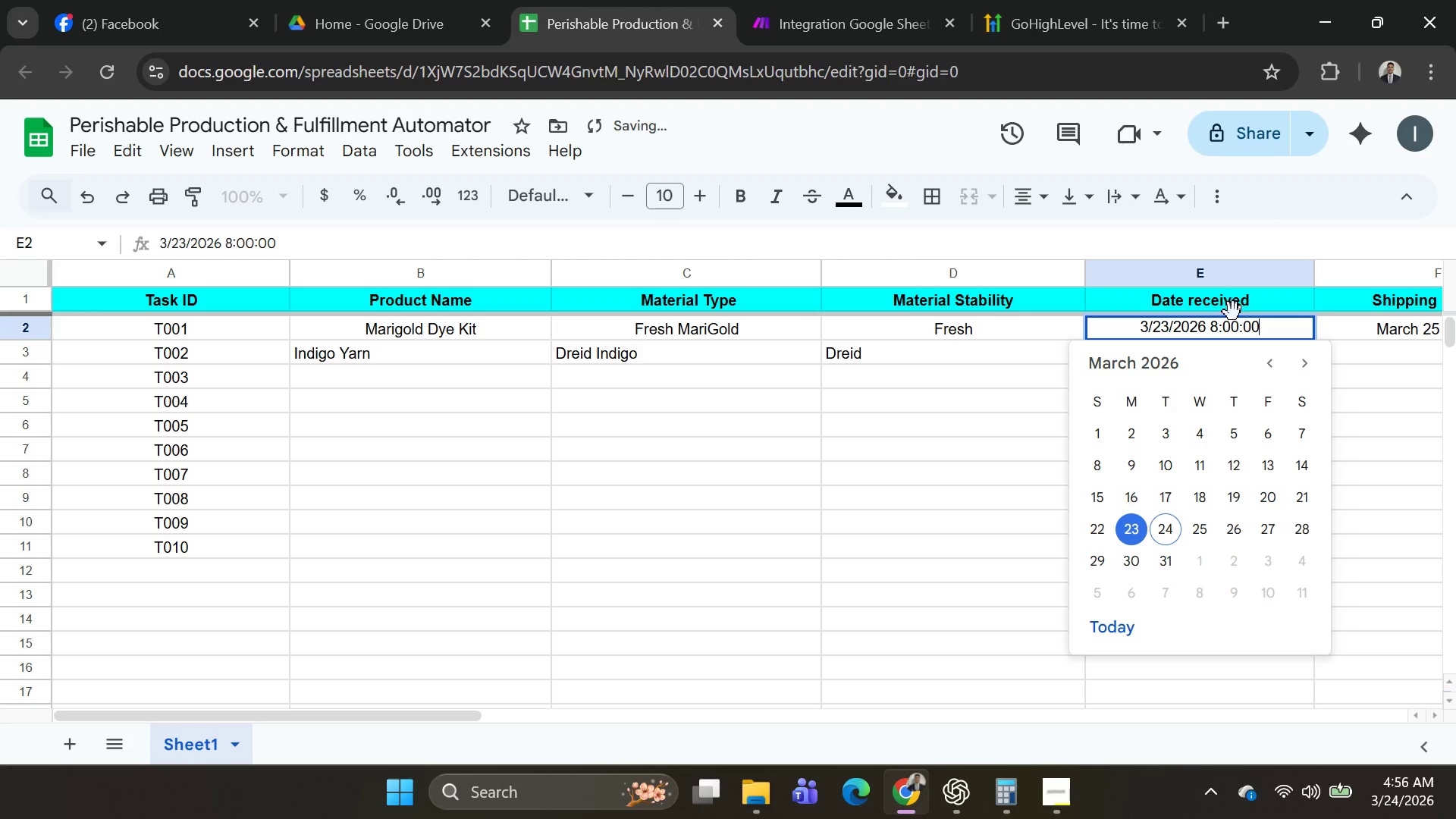 
key(Enter)
 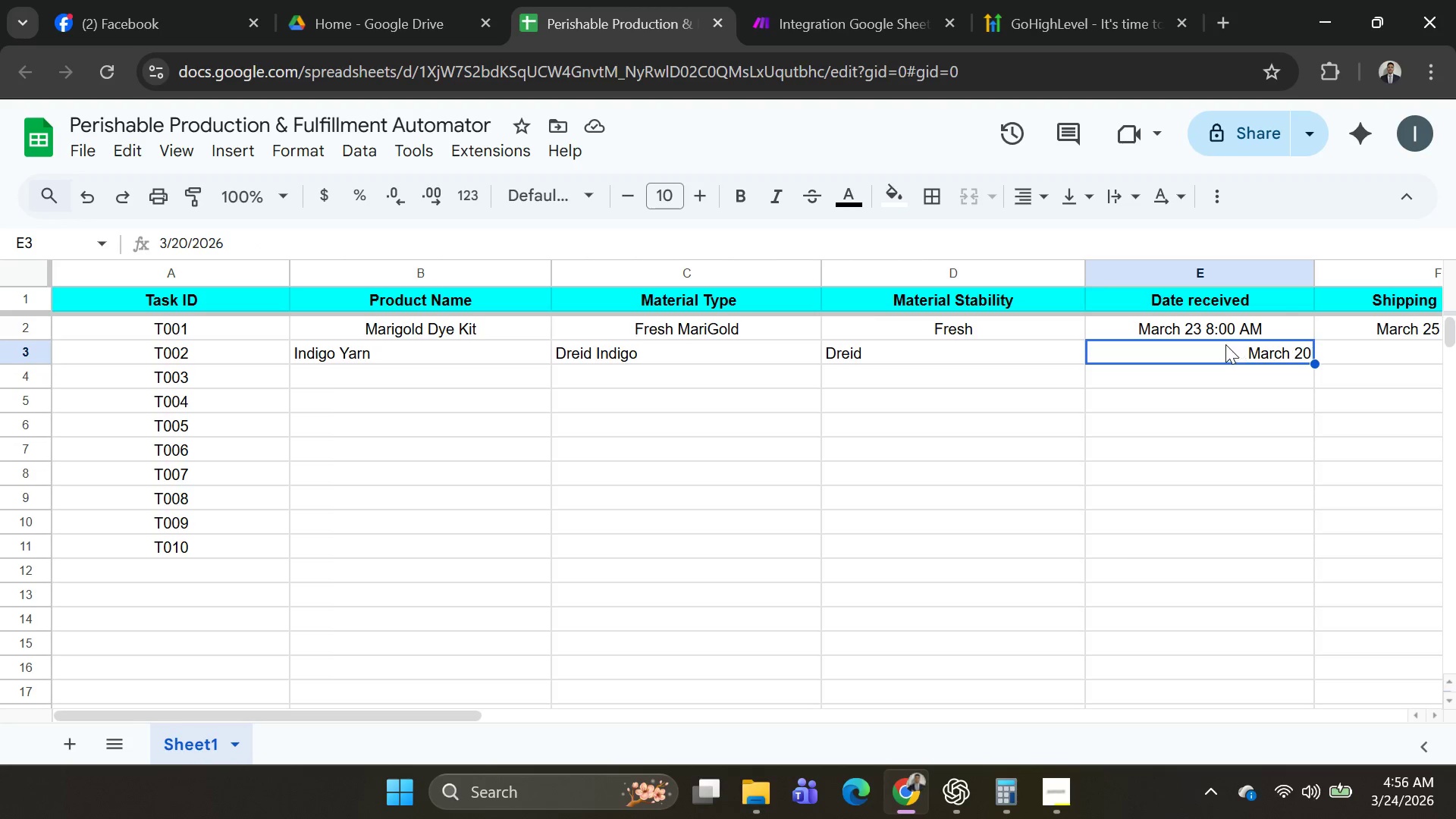 
left_click([1213, 337])
 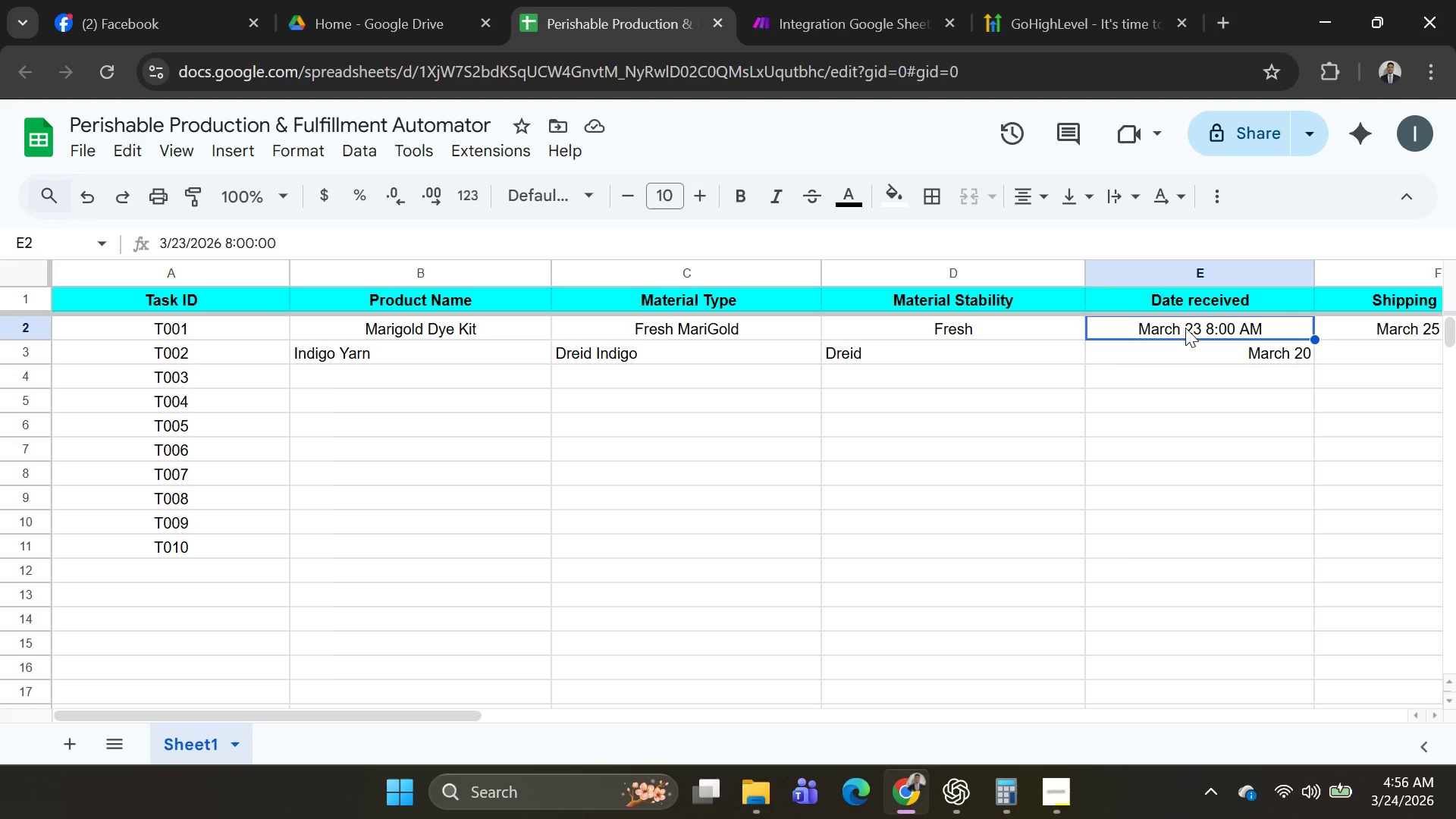 
left_click([1169, 325])
 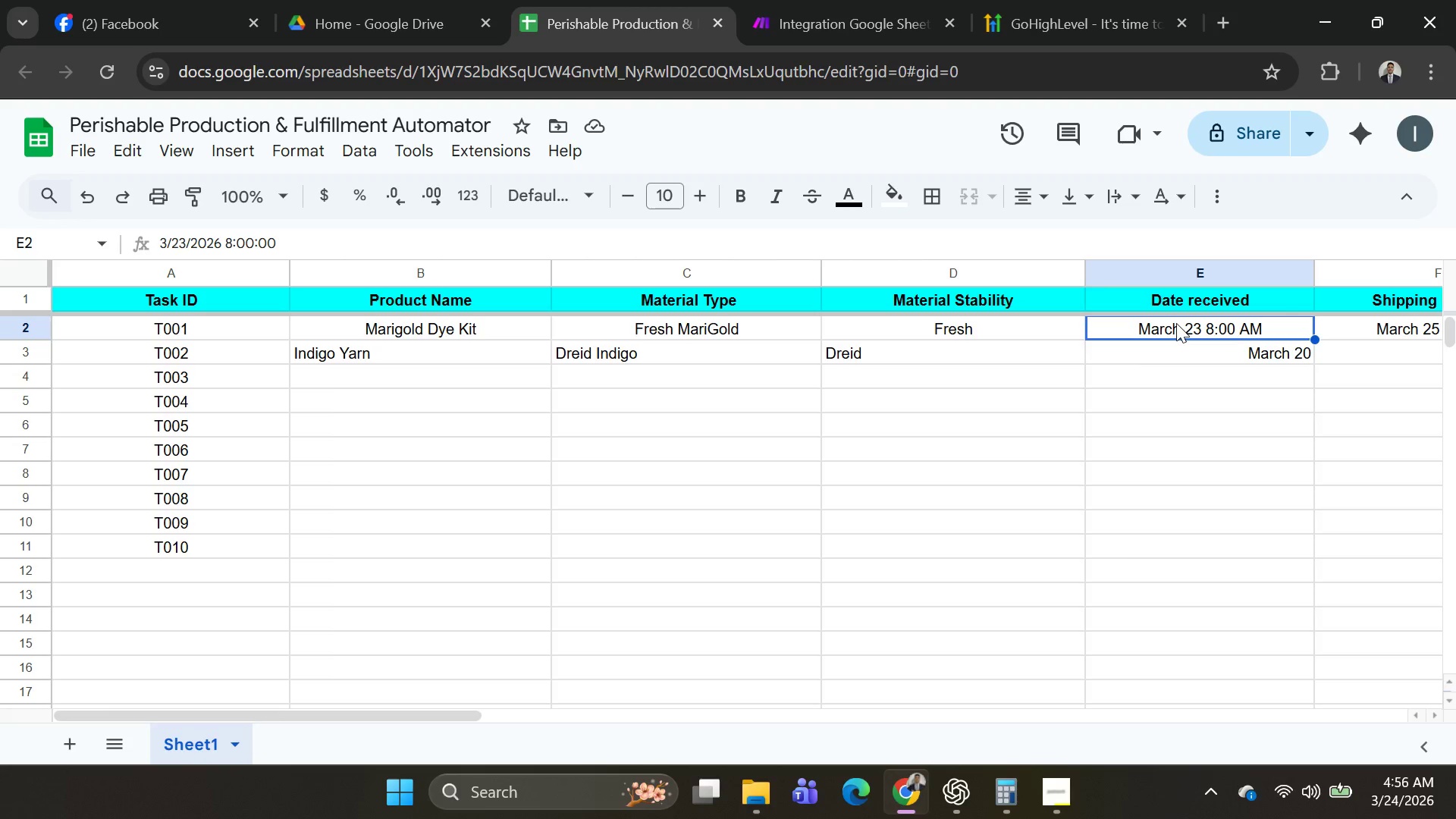 
left_click([1177, 324])
 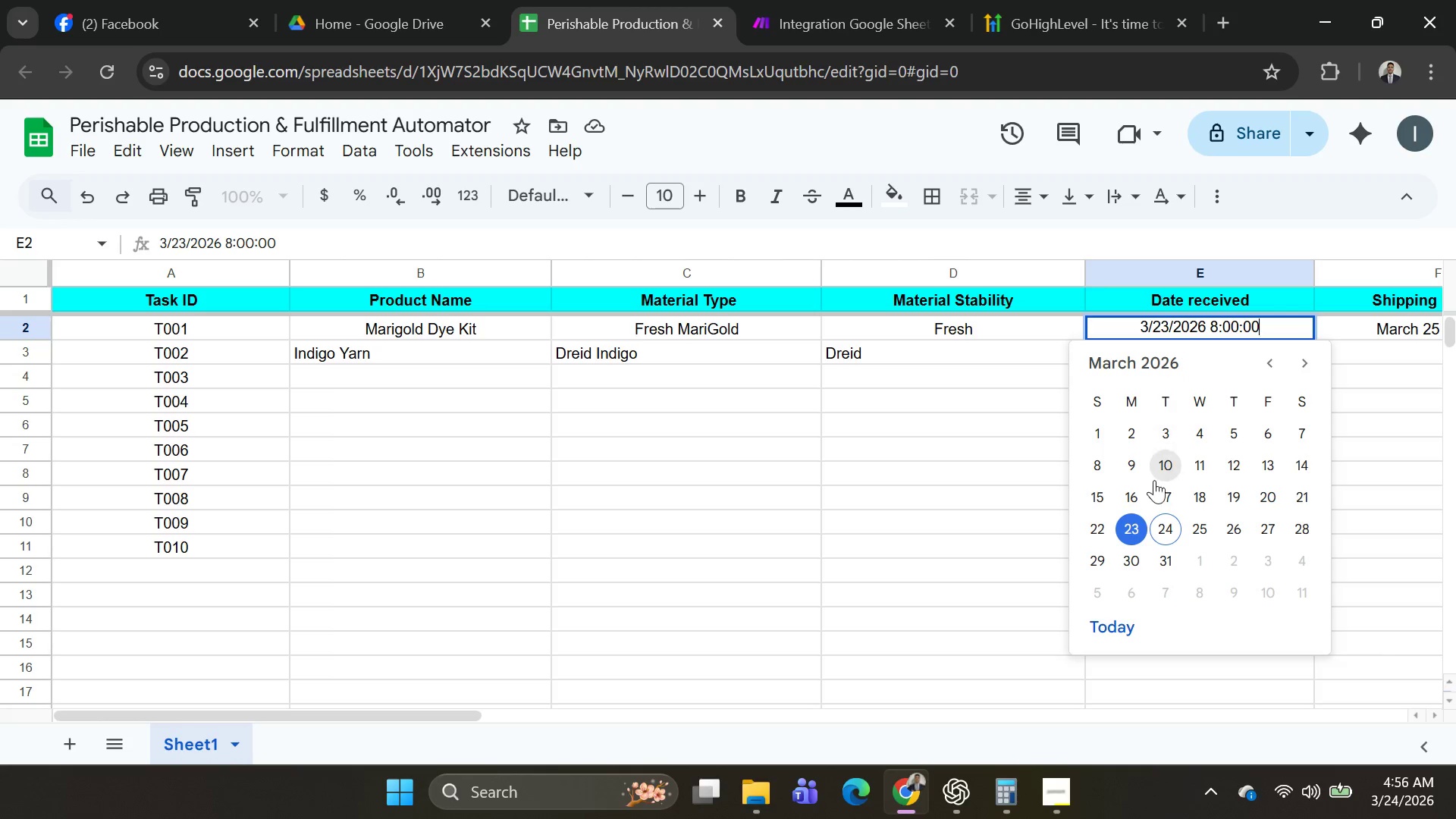 
left_click([1130, 522])
 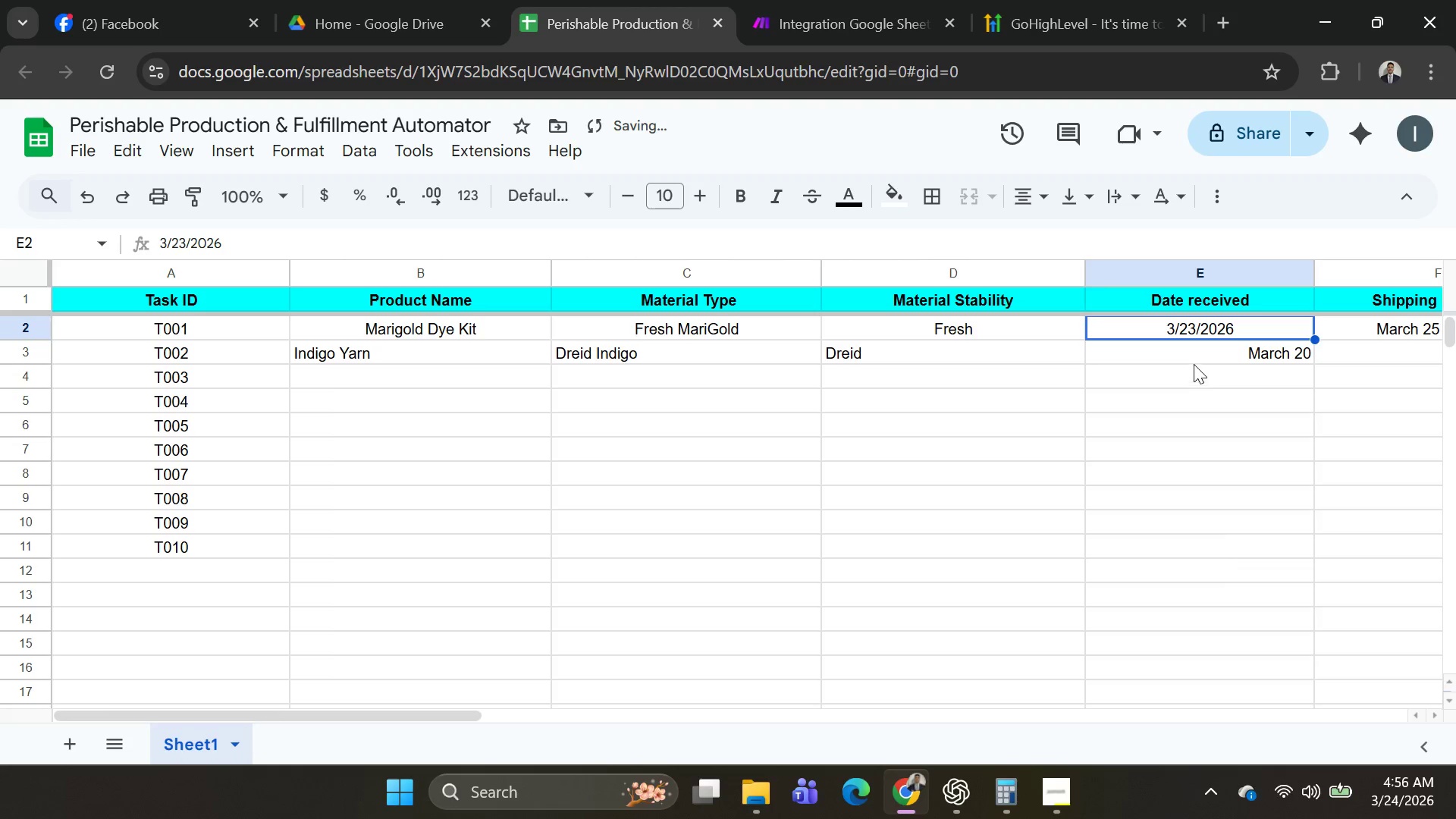 
left_click([1193, 360])
 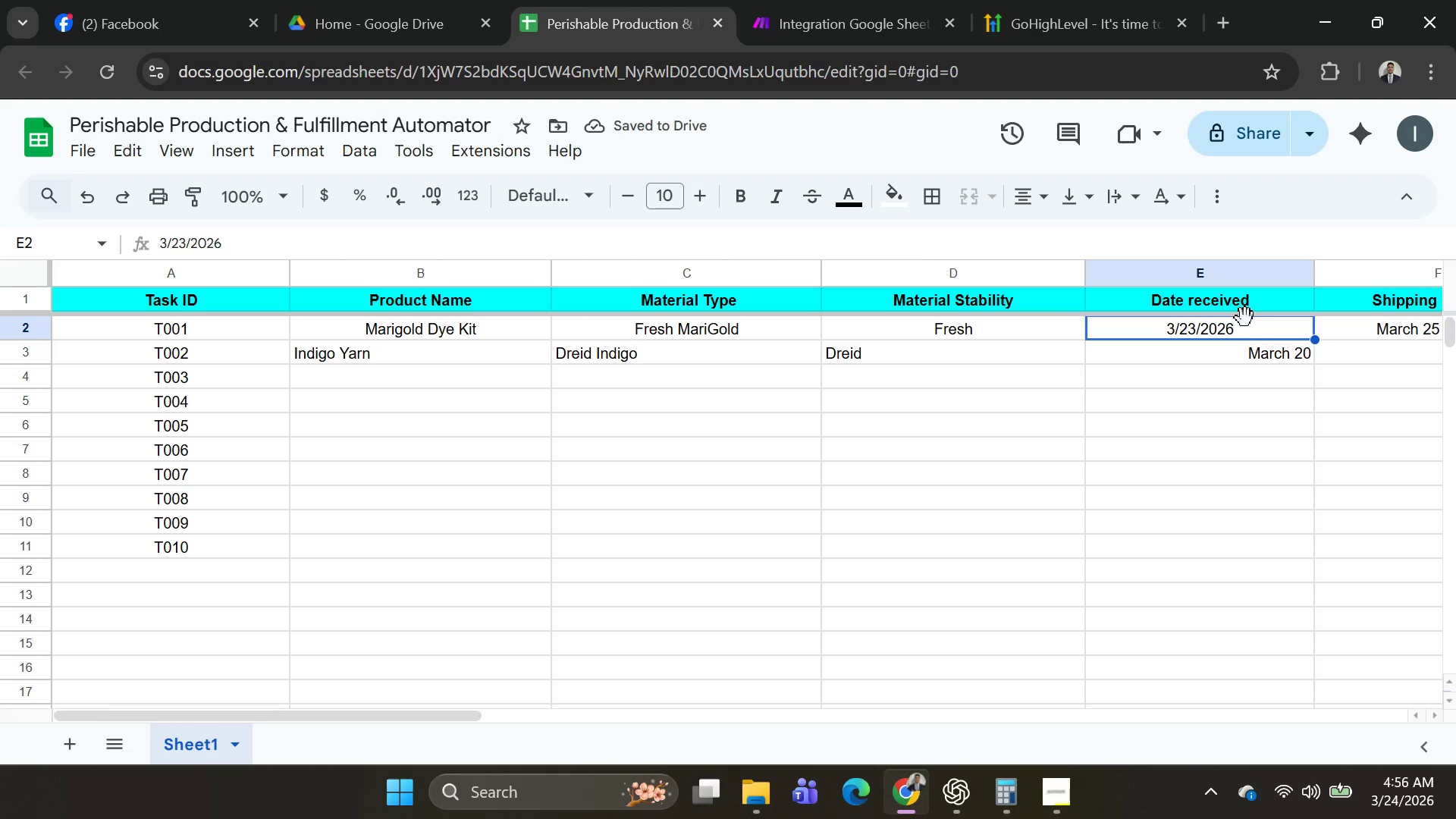 
double_click([1244, 327])
 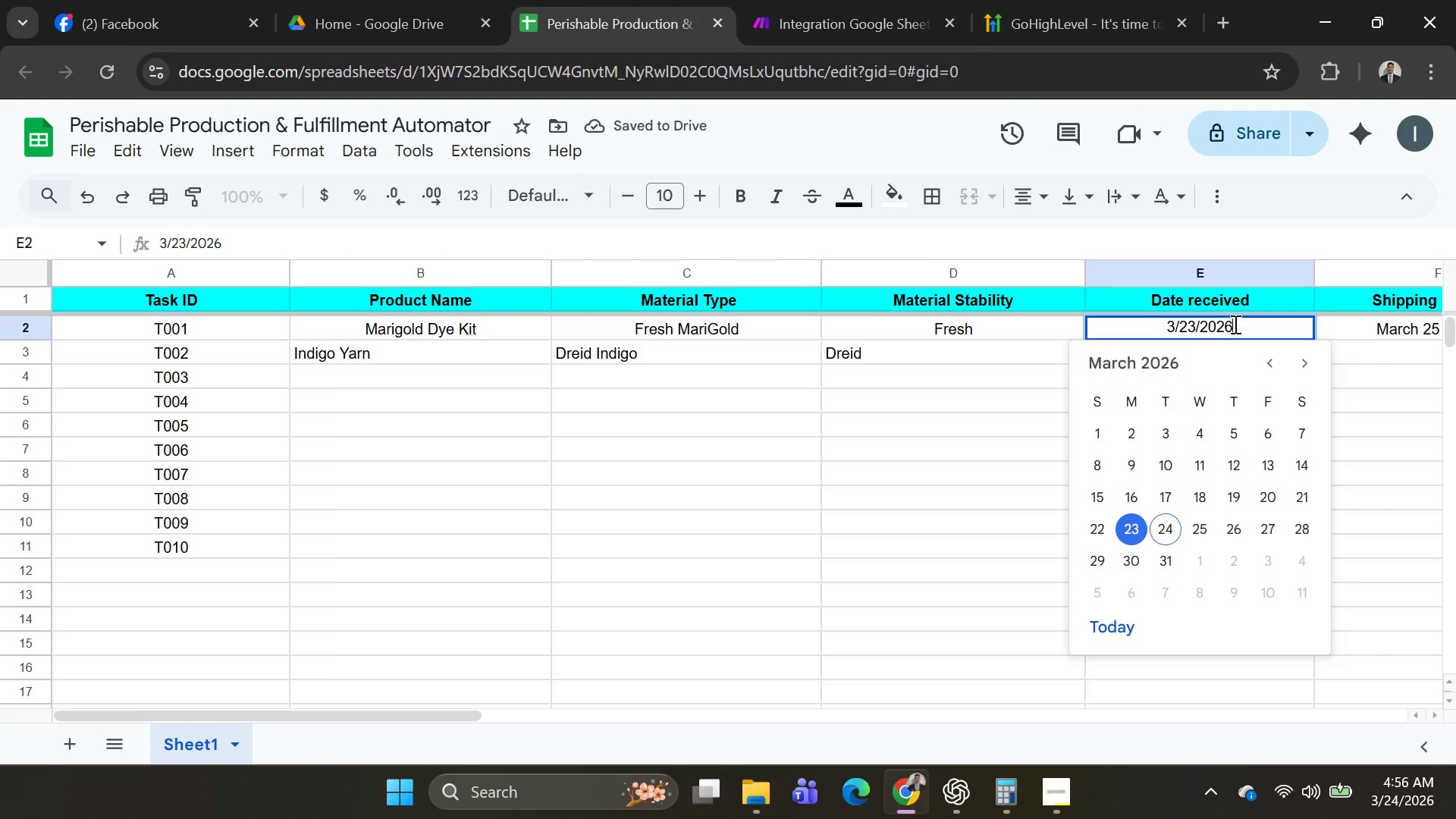 
key(Space)
 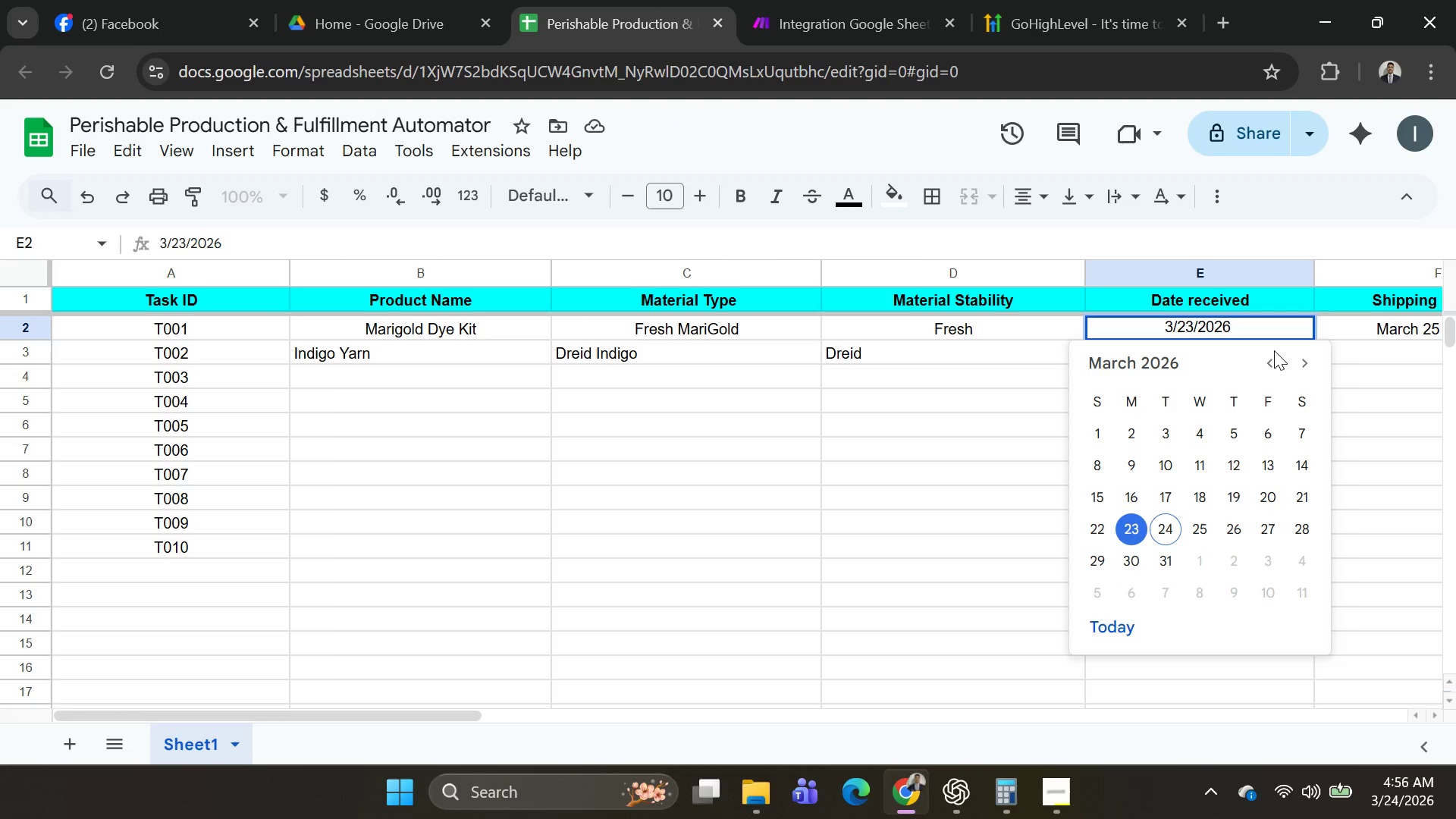 
wait(6.59)
 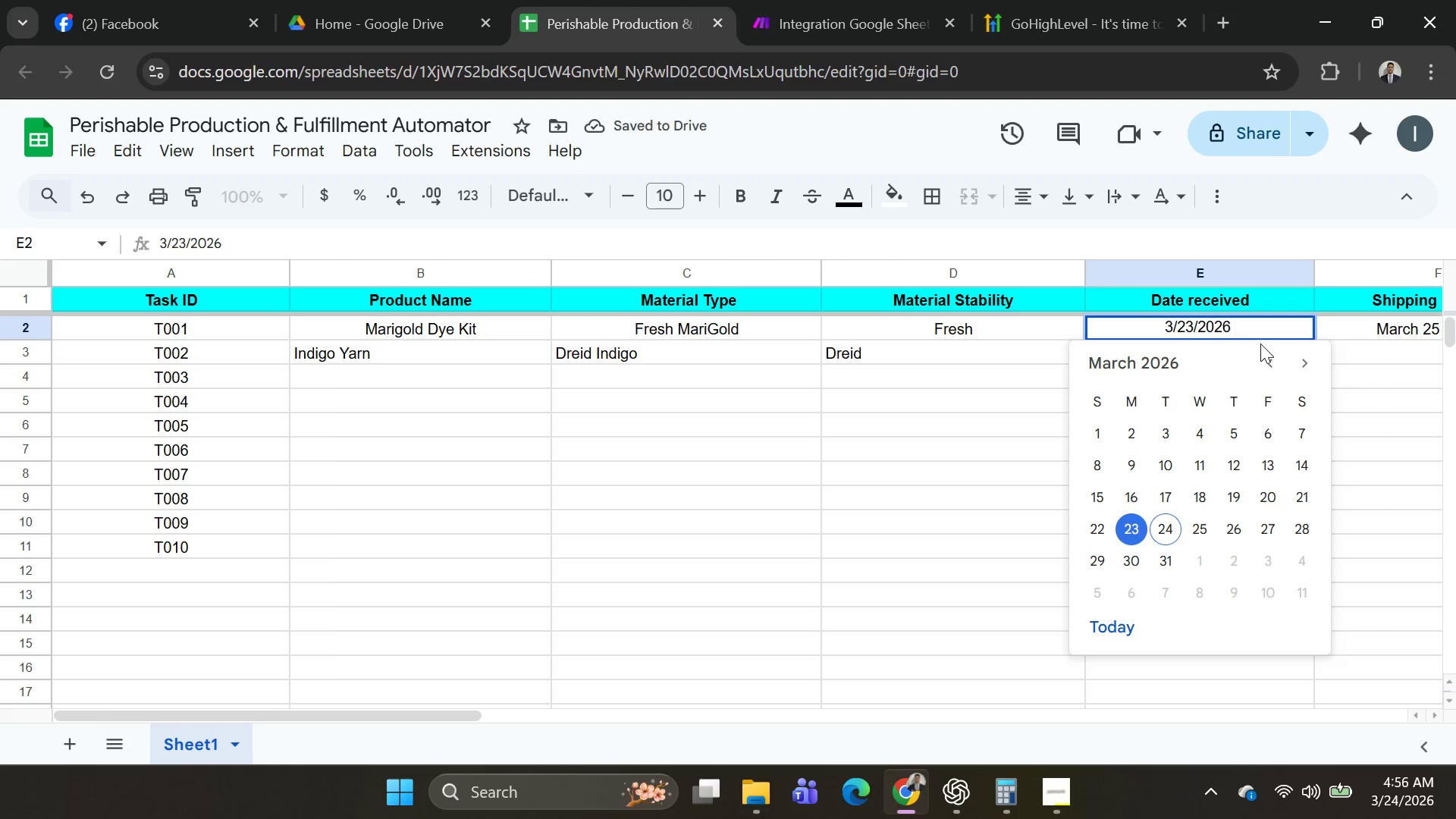 
type(08:am)
key(Backspace)
key(Backspace)
type(00 AM)
 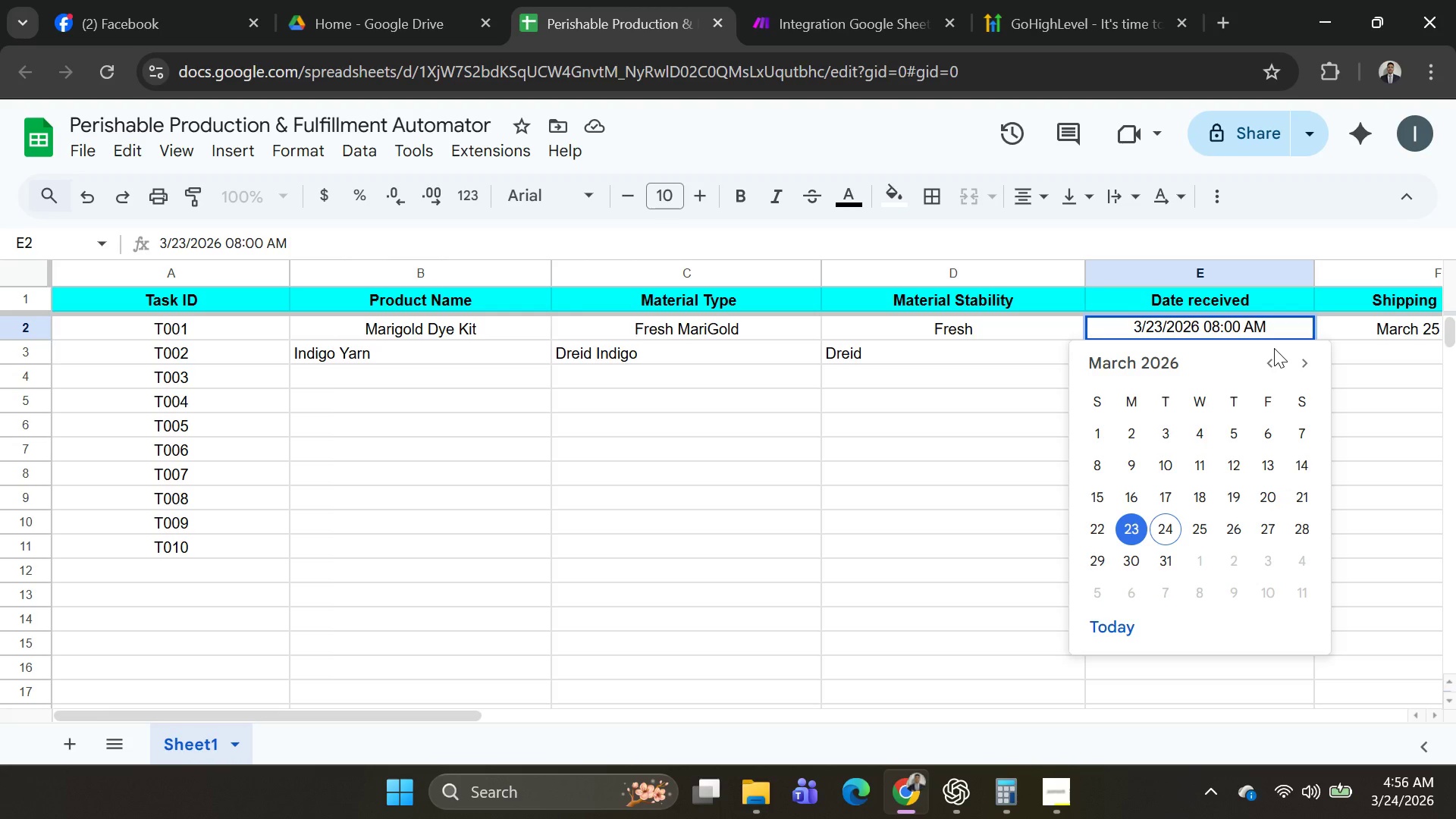 
left_click([1281, 325])
 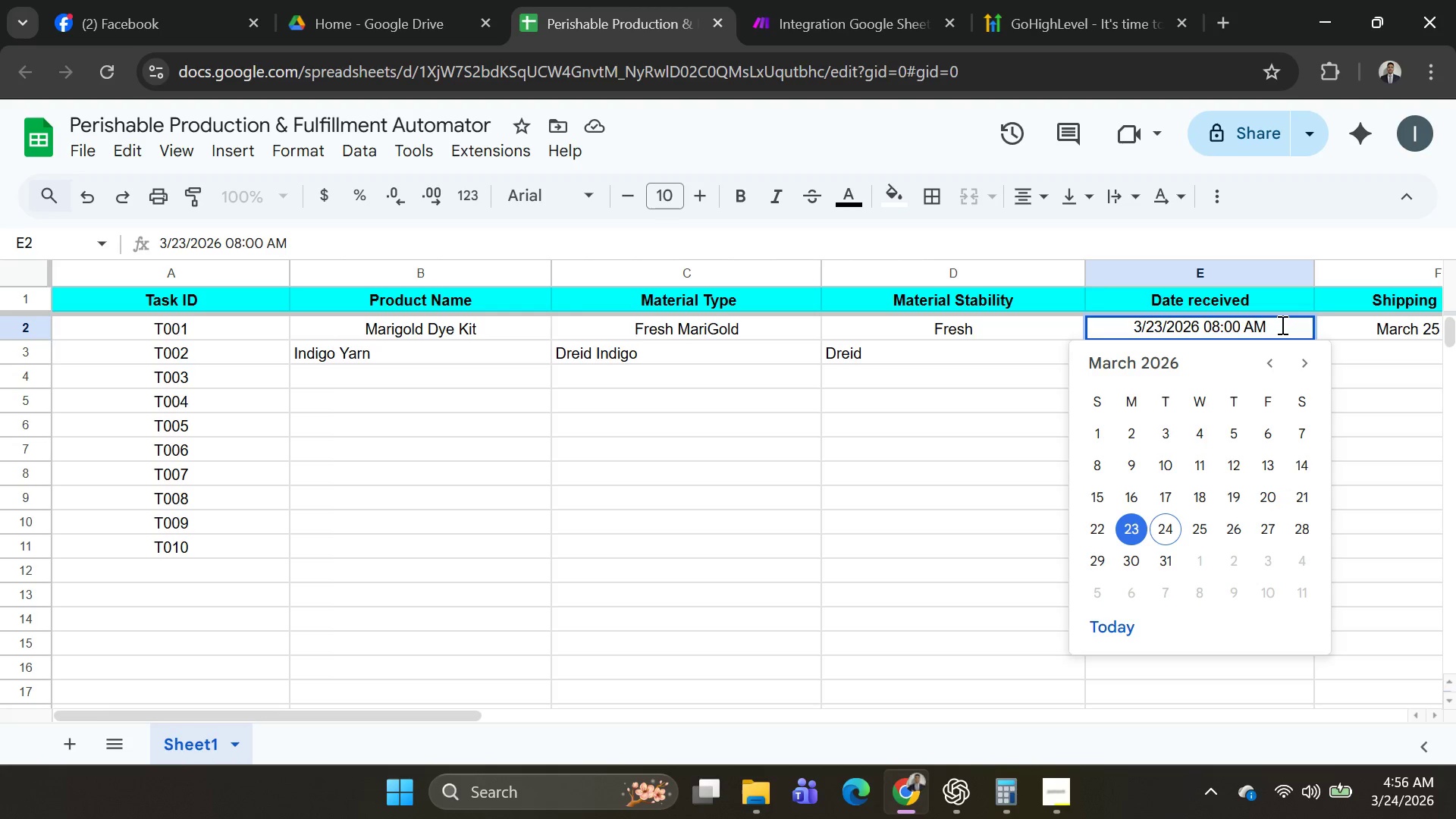 
wait(14.41)
 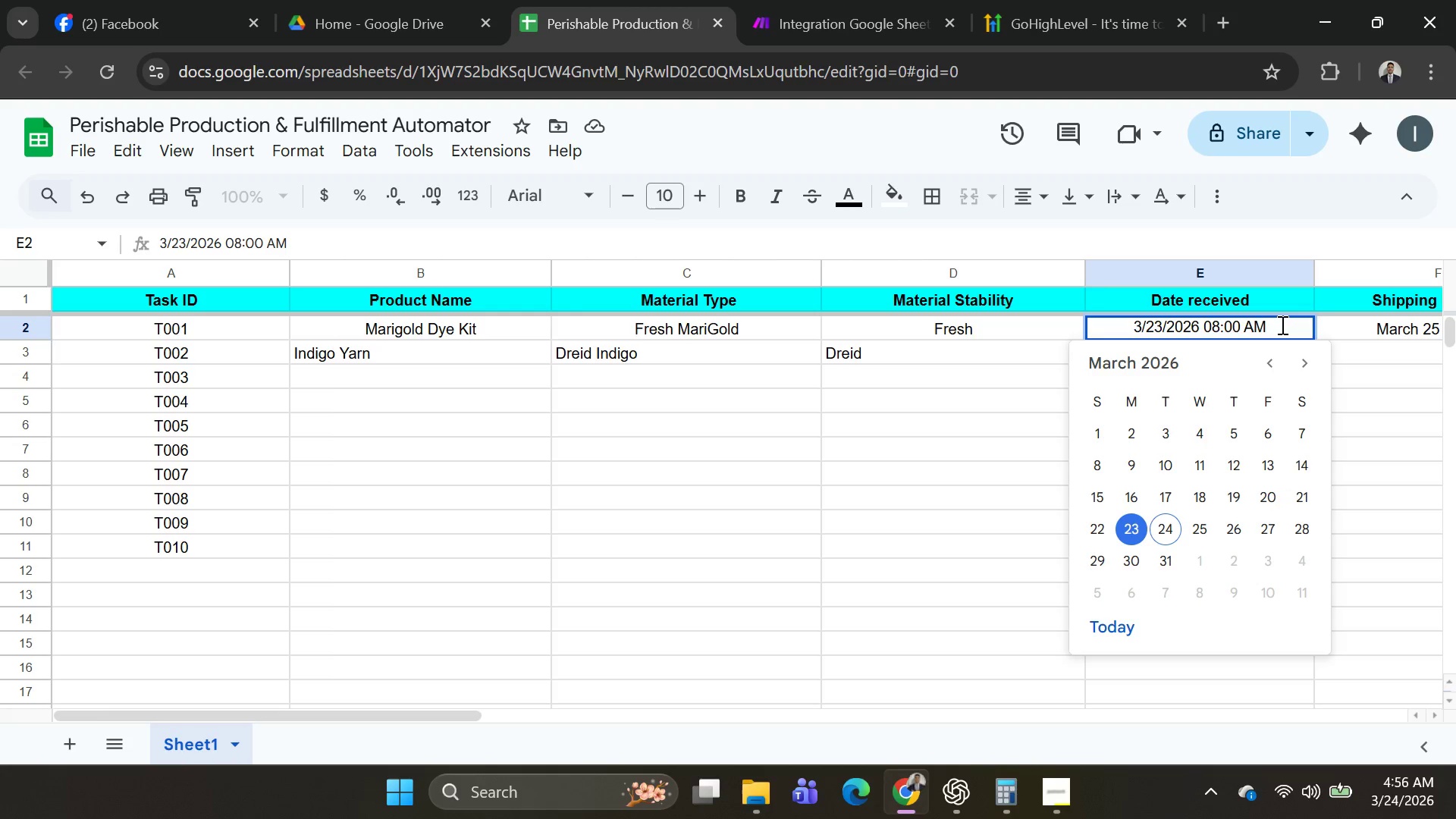 
left_click([948, 372])
 